 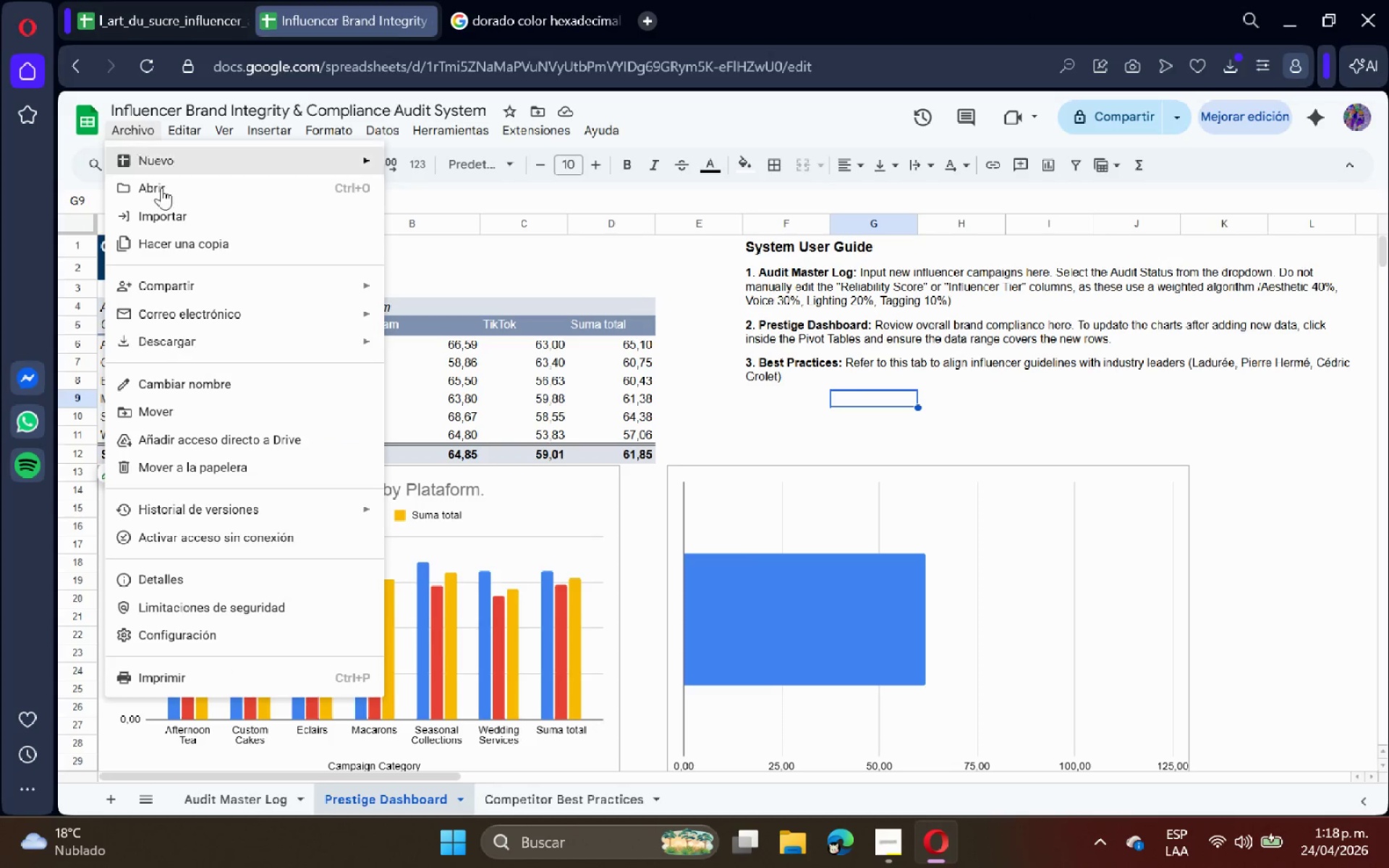 
left_click([226, 292])
 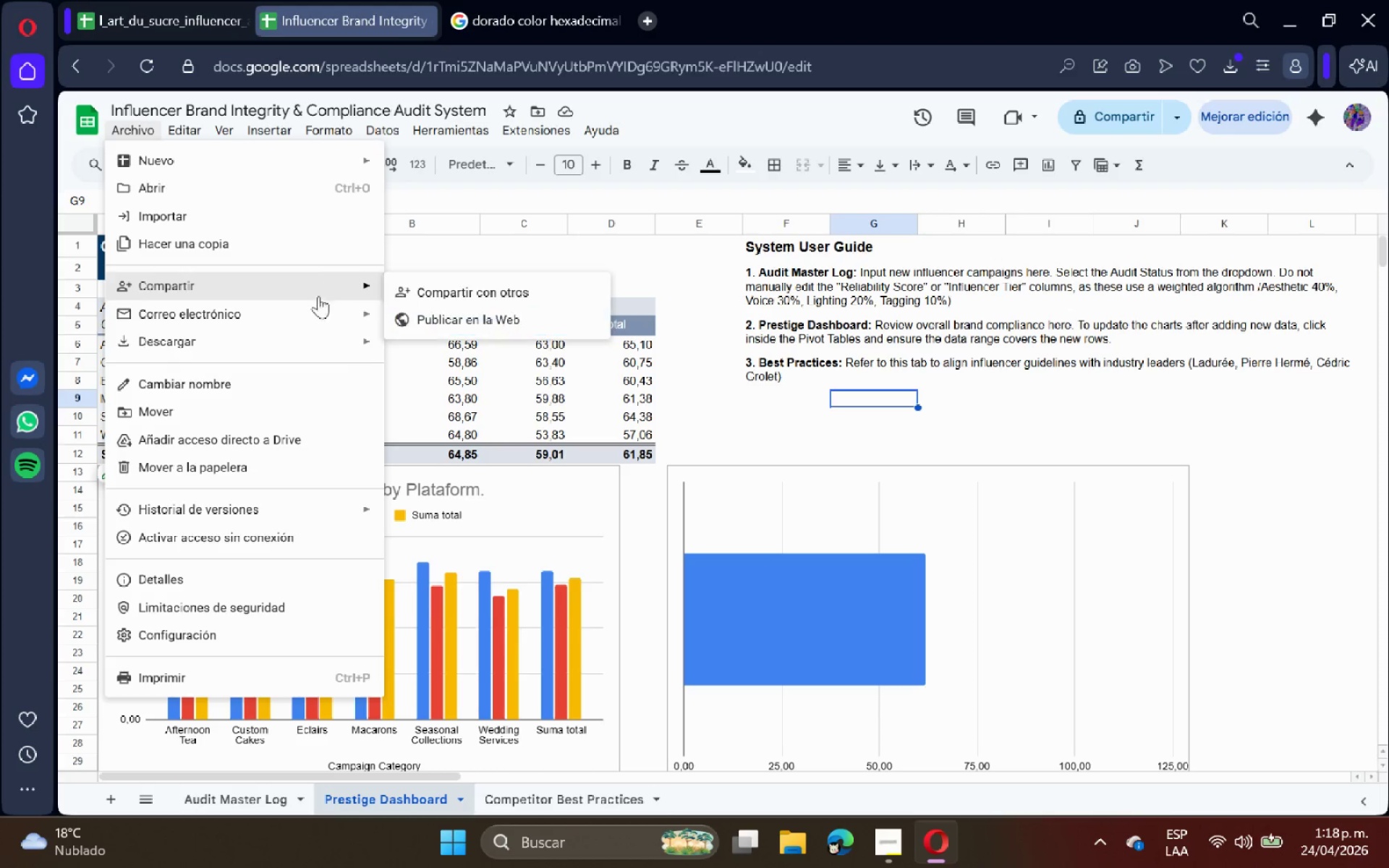 
left_click([297, 329])
 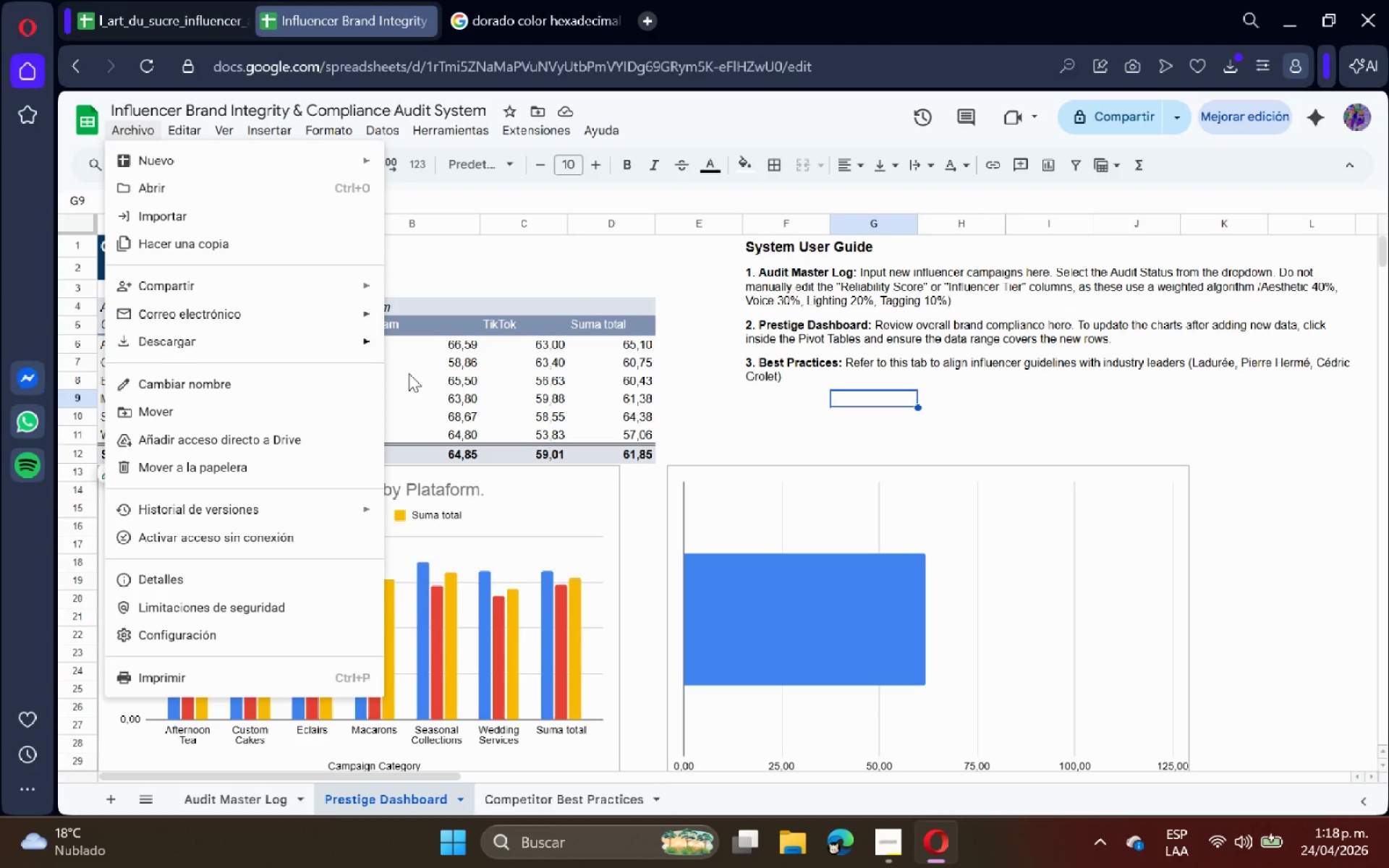 
left_click([365, 329])
 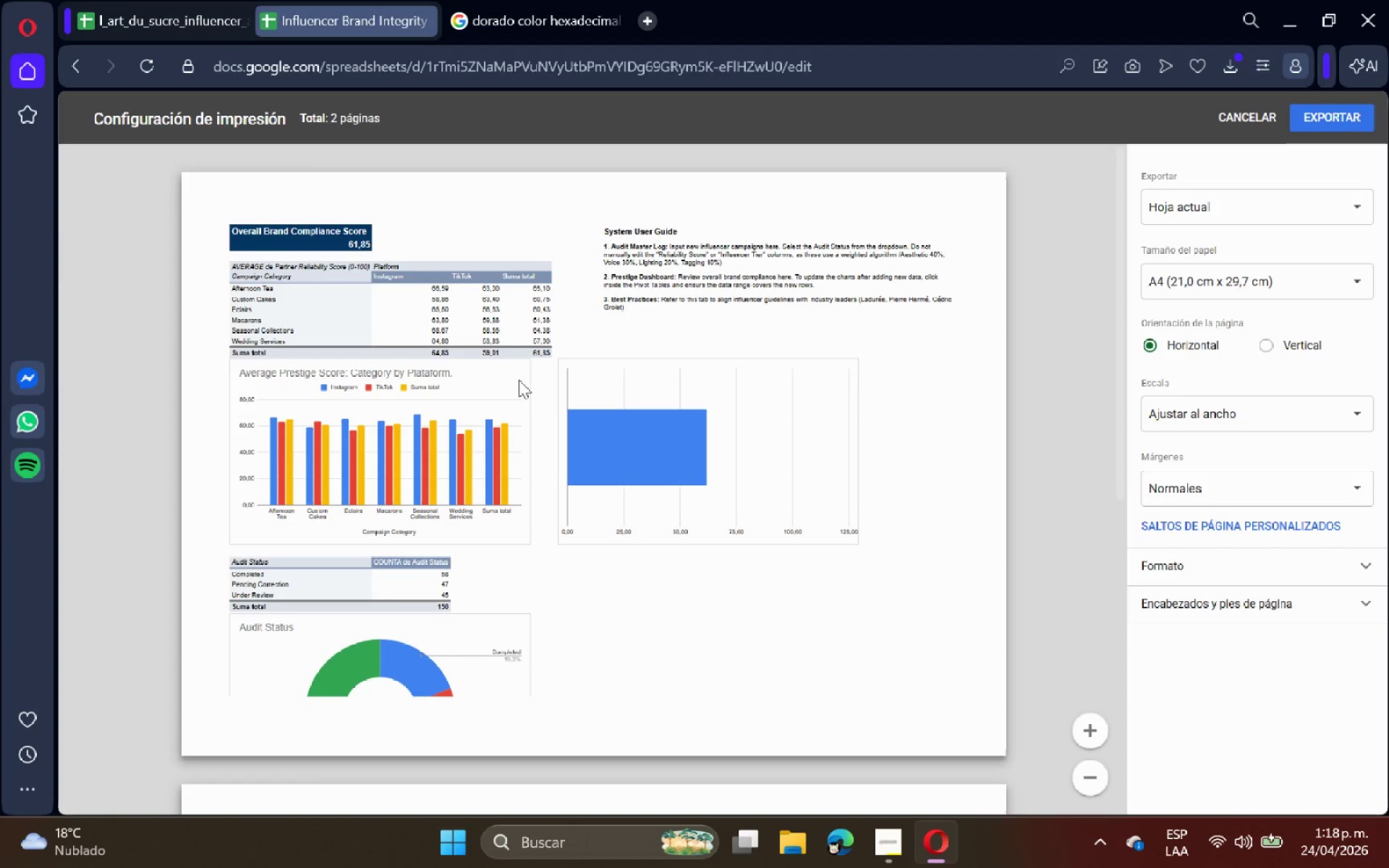 
left_click([1286, 202])
 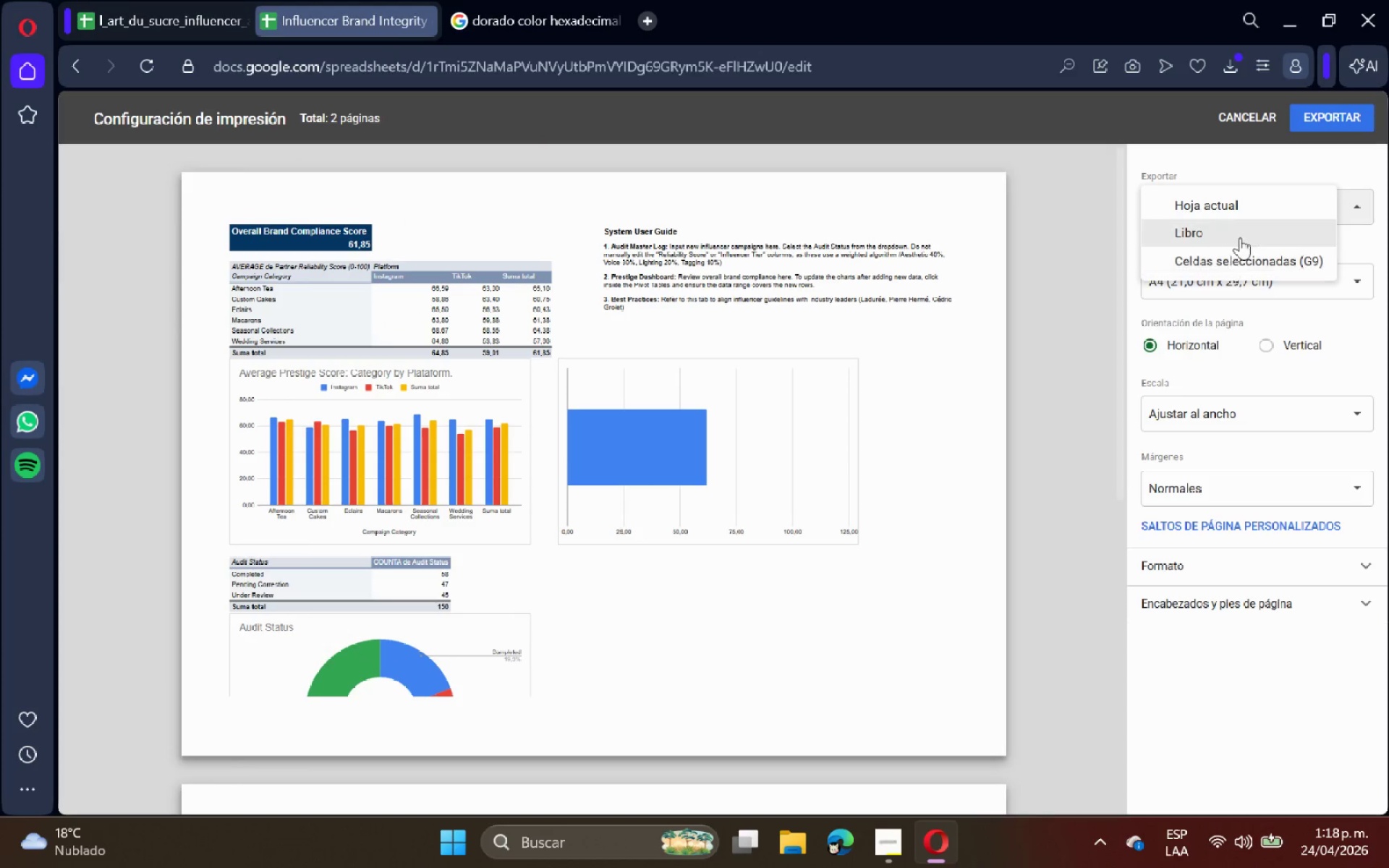 
scroll: coordinate [1056, 387], scroll_direction: up, amount: 1.0
 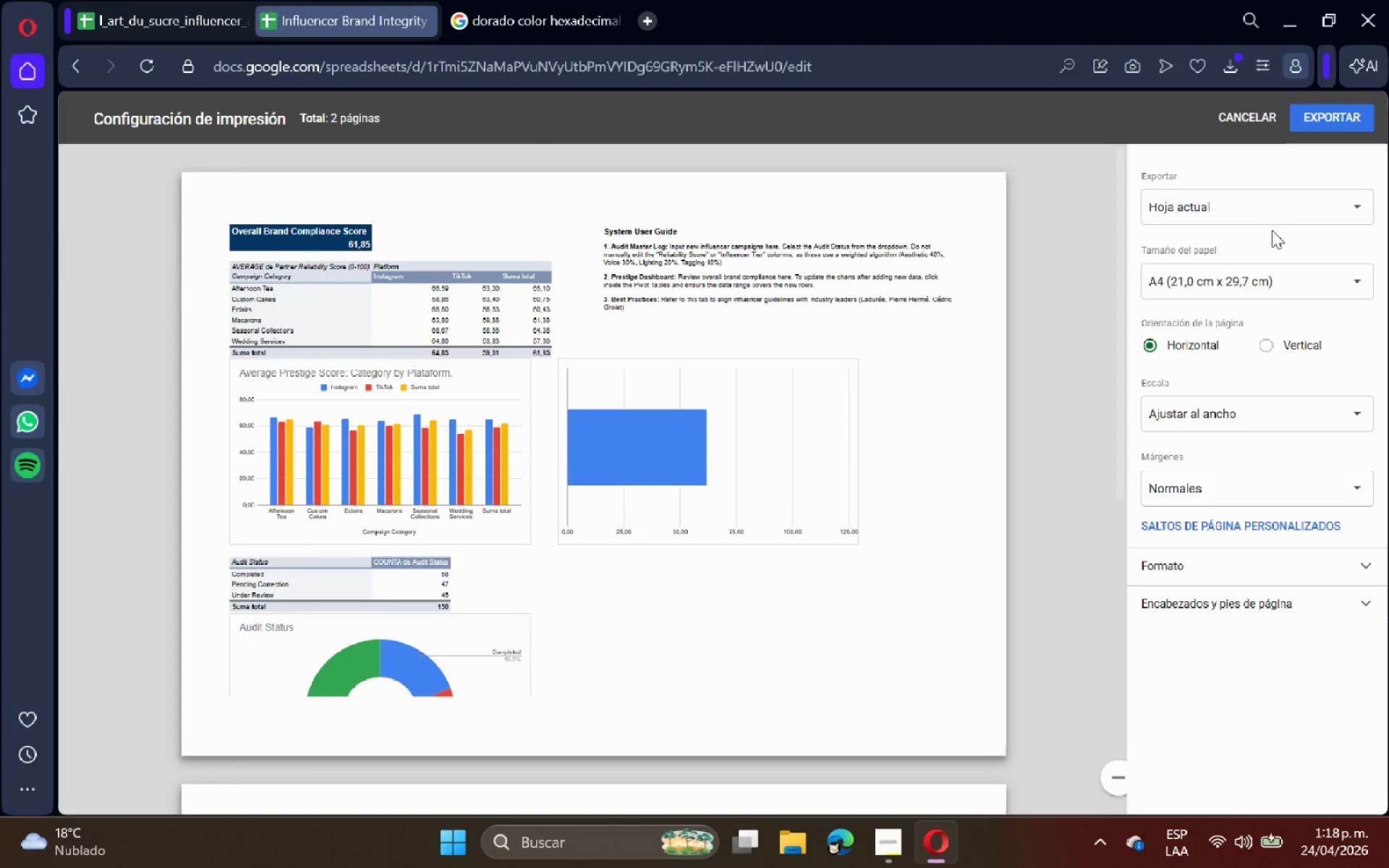 
left_click([1240, 237])
 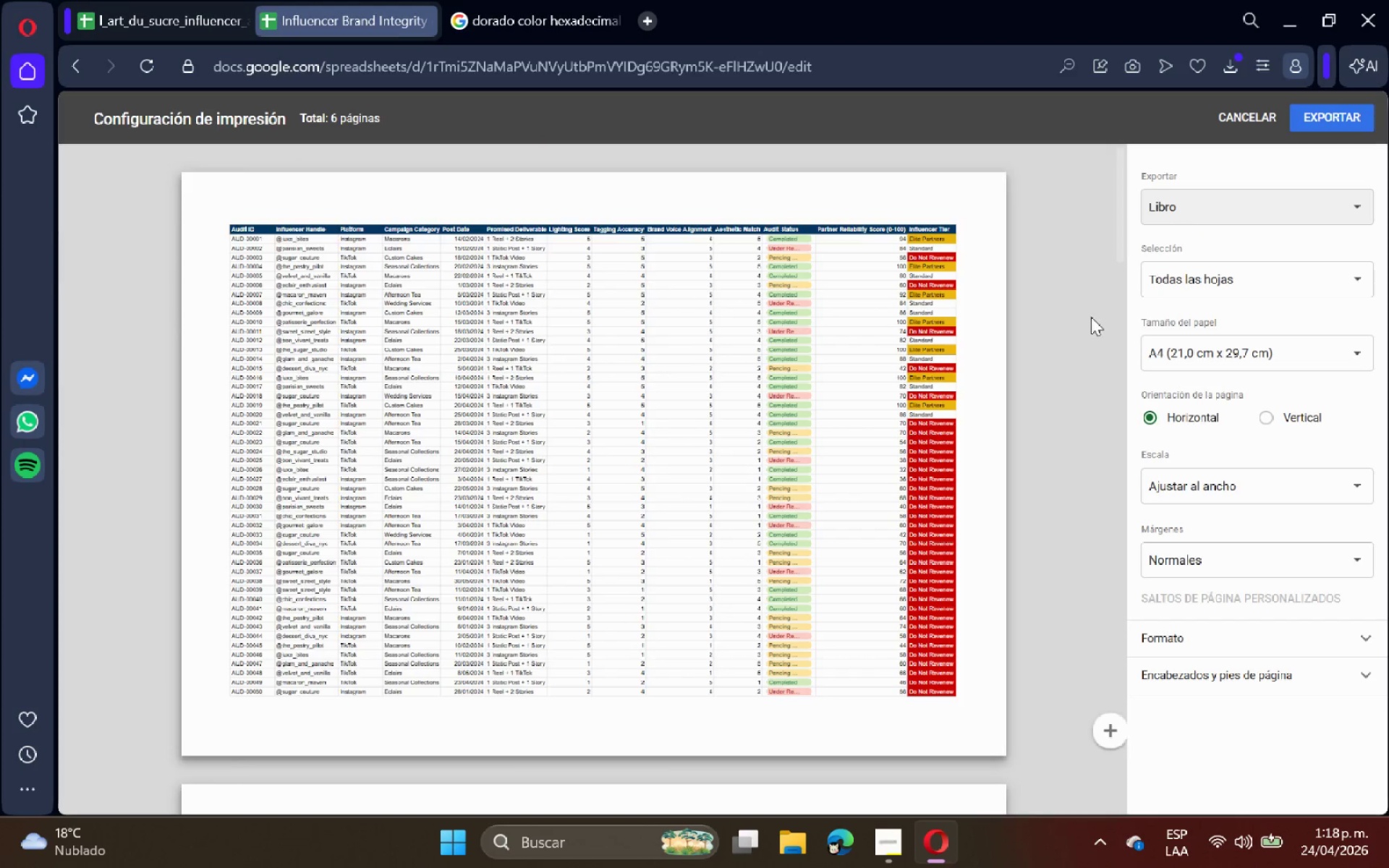 
scroll: coordinate [925, 416], scroll_direction: down, amount: 28.0
 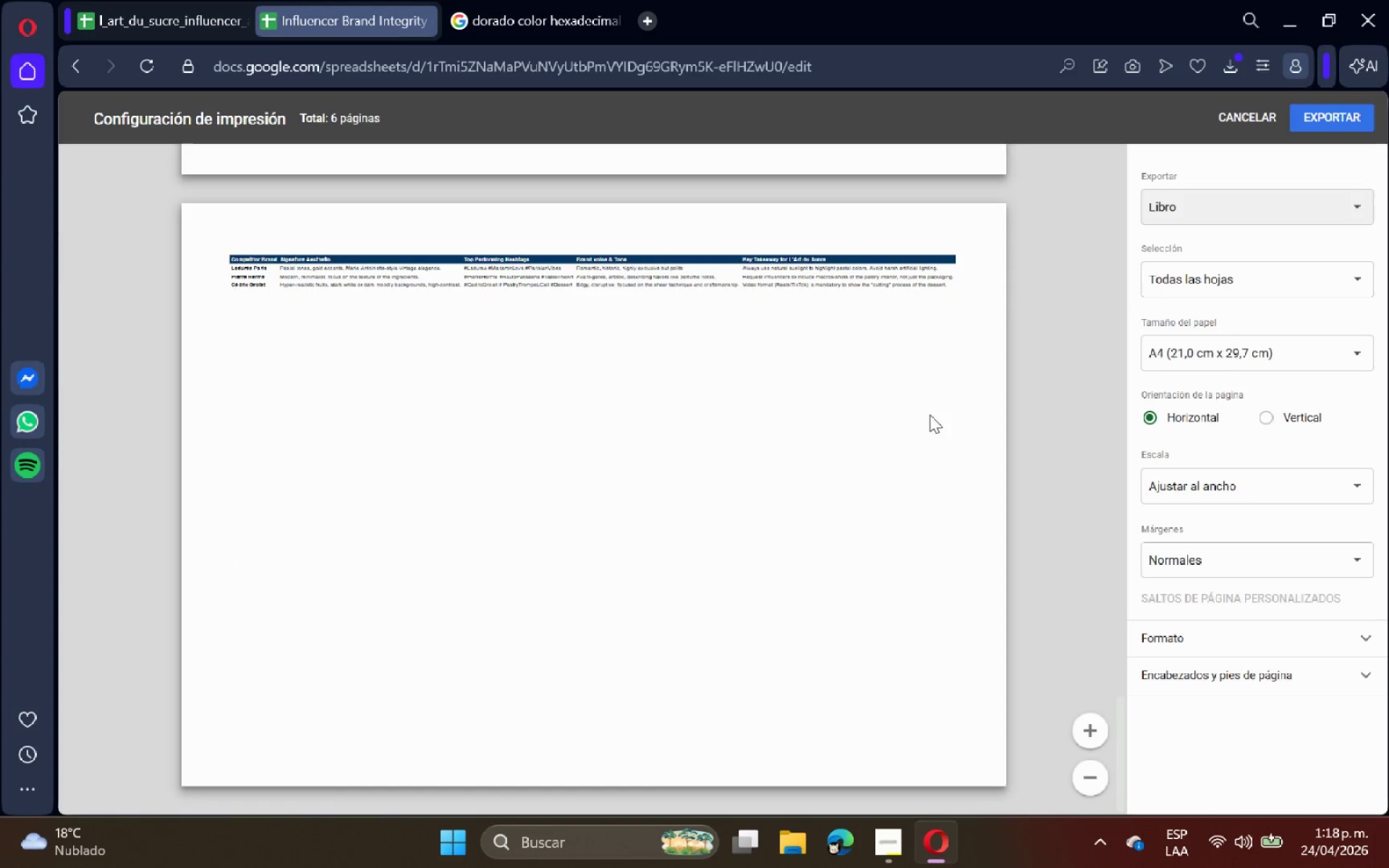 
scroll: coordinate [1289, 193], scroll_direction: up, amount: 6.0
 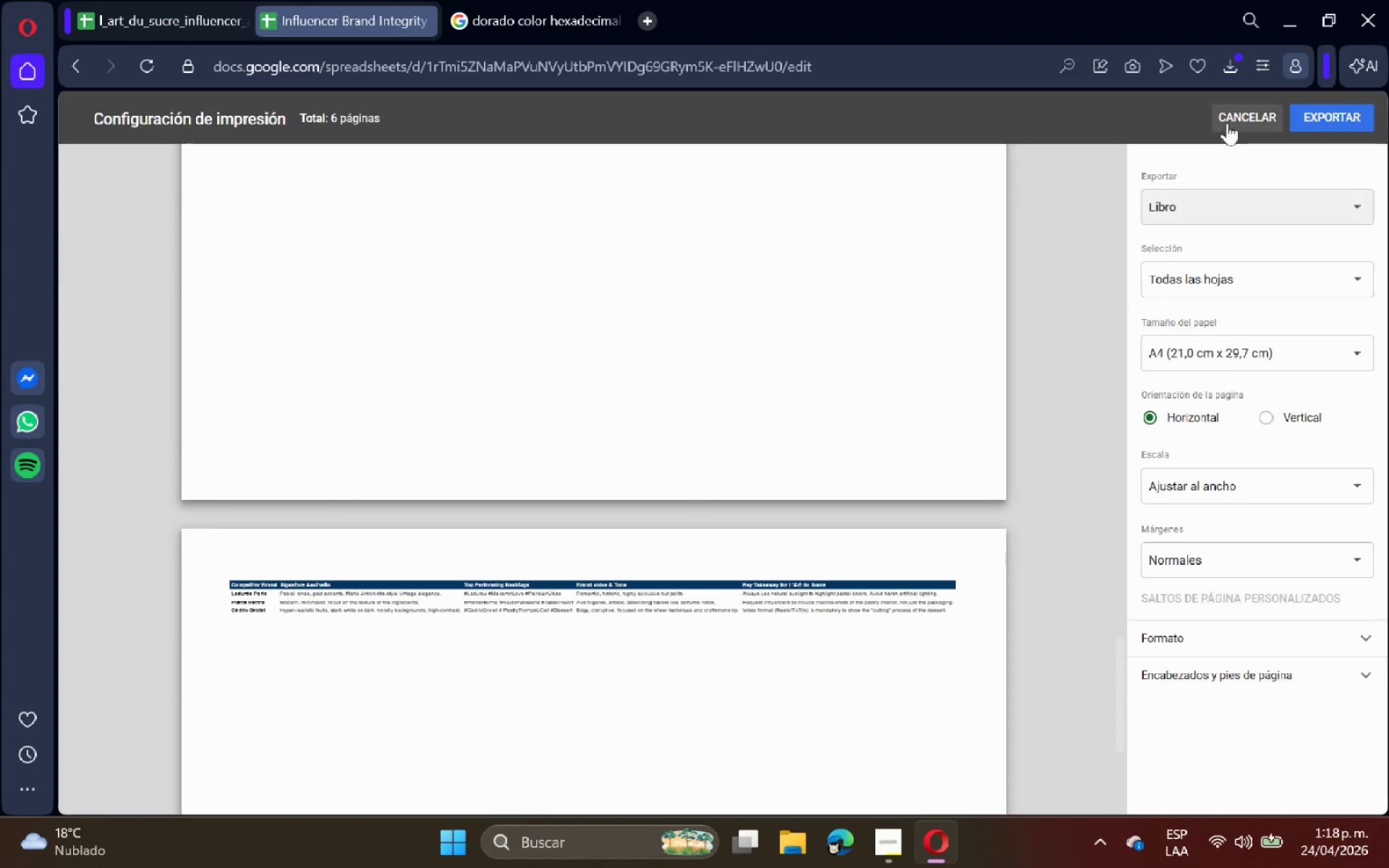 
left_click([1227, 122])
 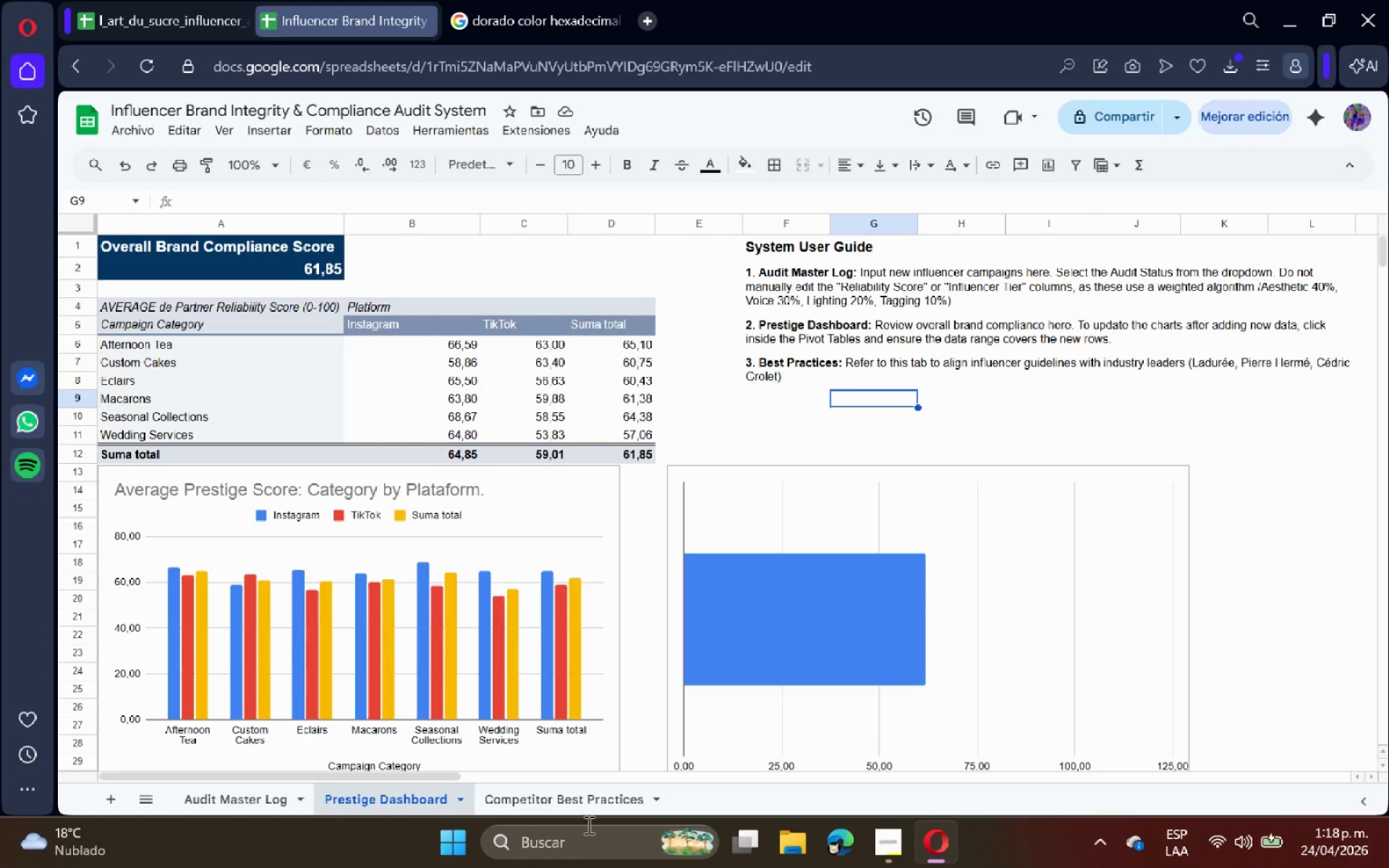 
left_click([365, 559])
 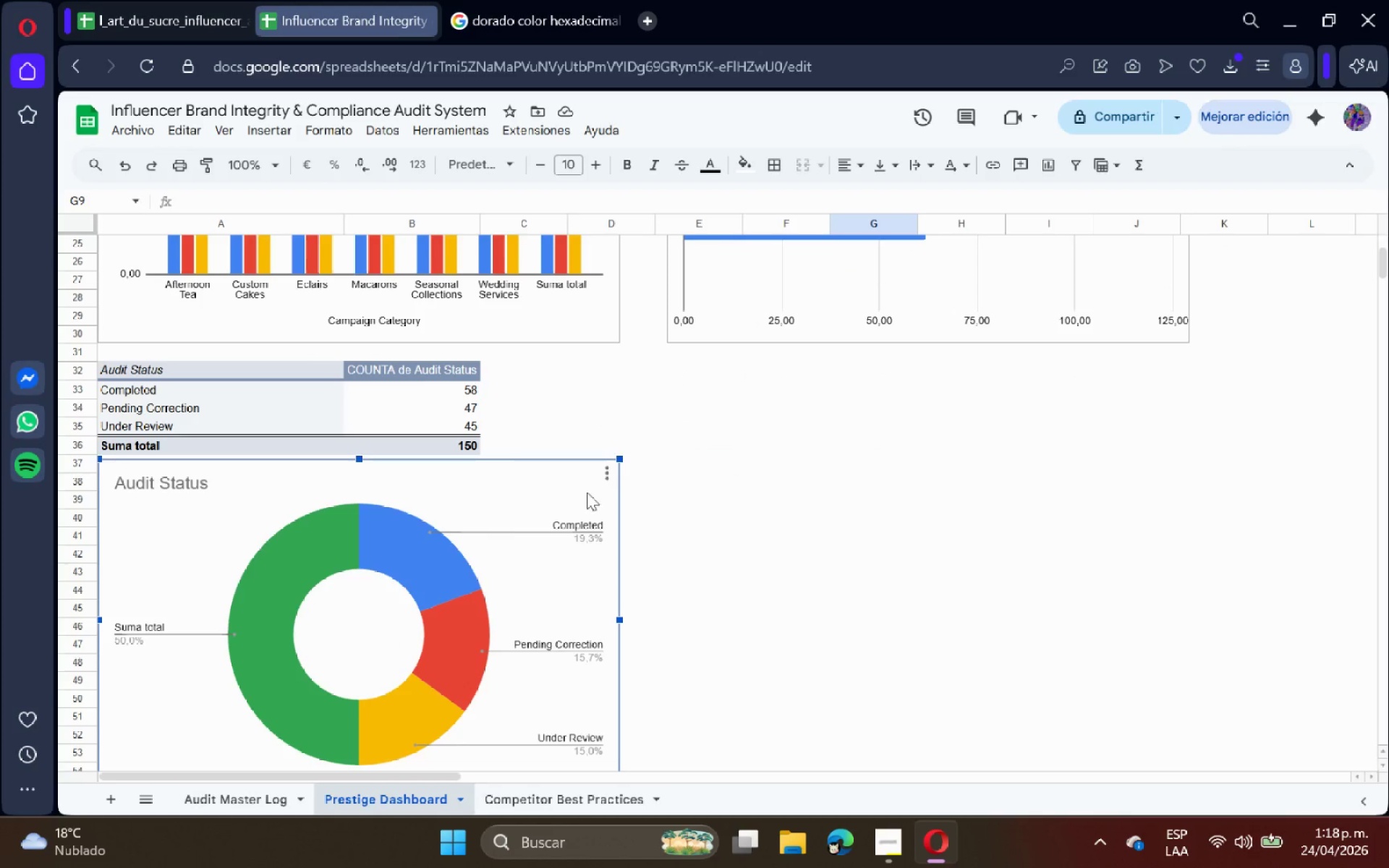 
scroll: coordinate [458, 522], scroll_direction: down, amount: 4.0
 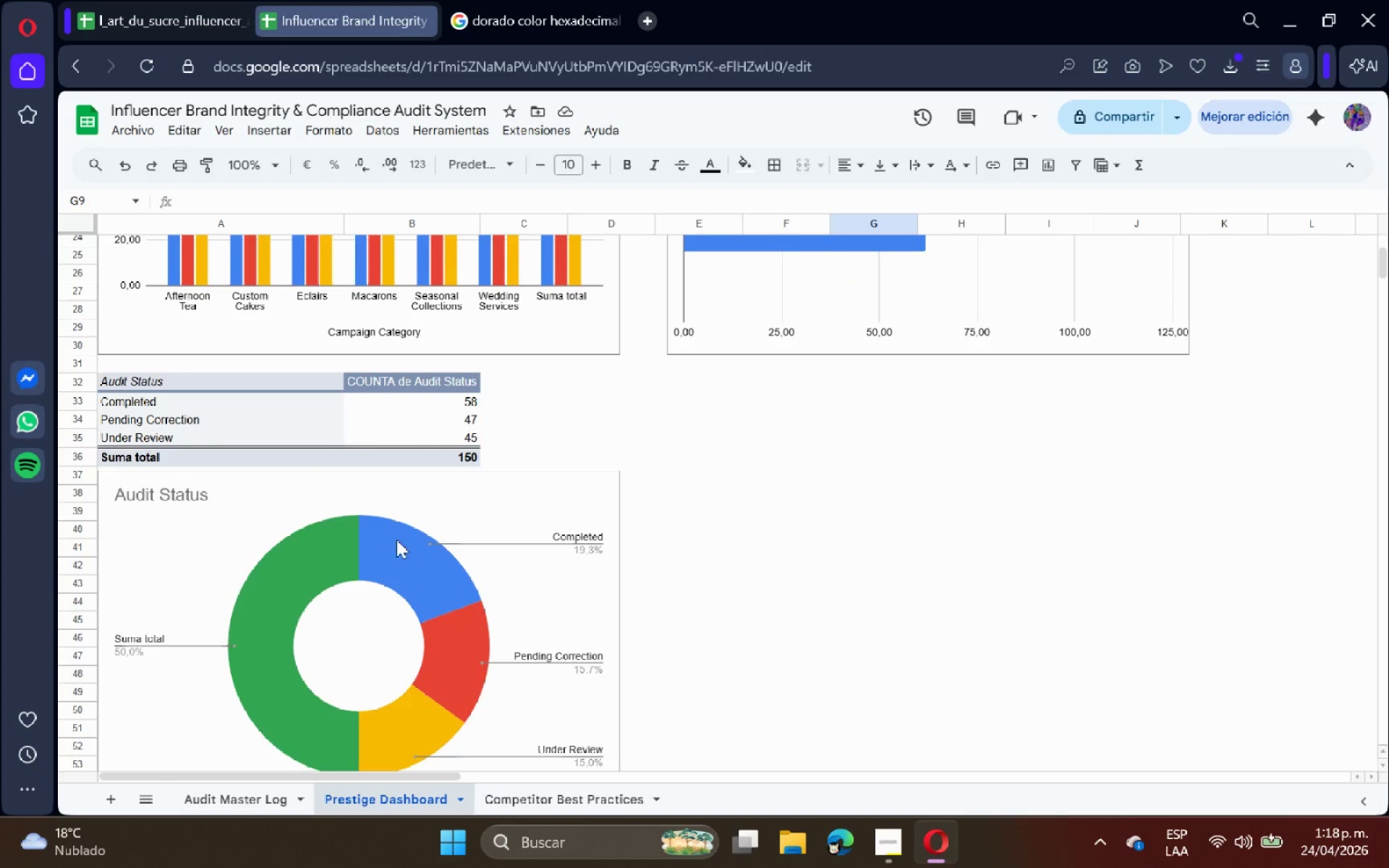 
scroll: coordinate [717, 454], scroll_direction: up, amount: 4.0
 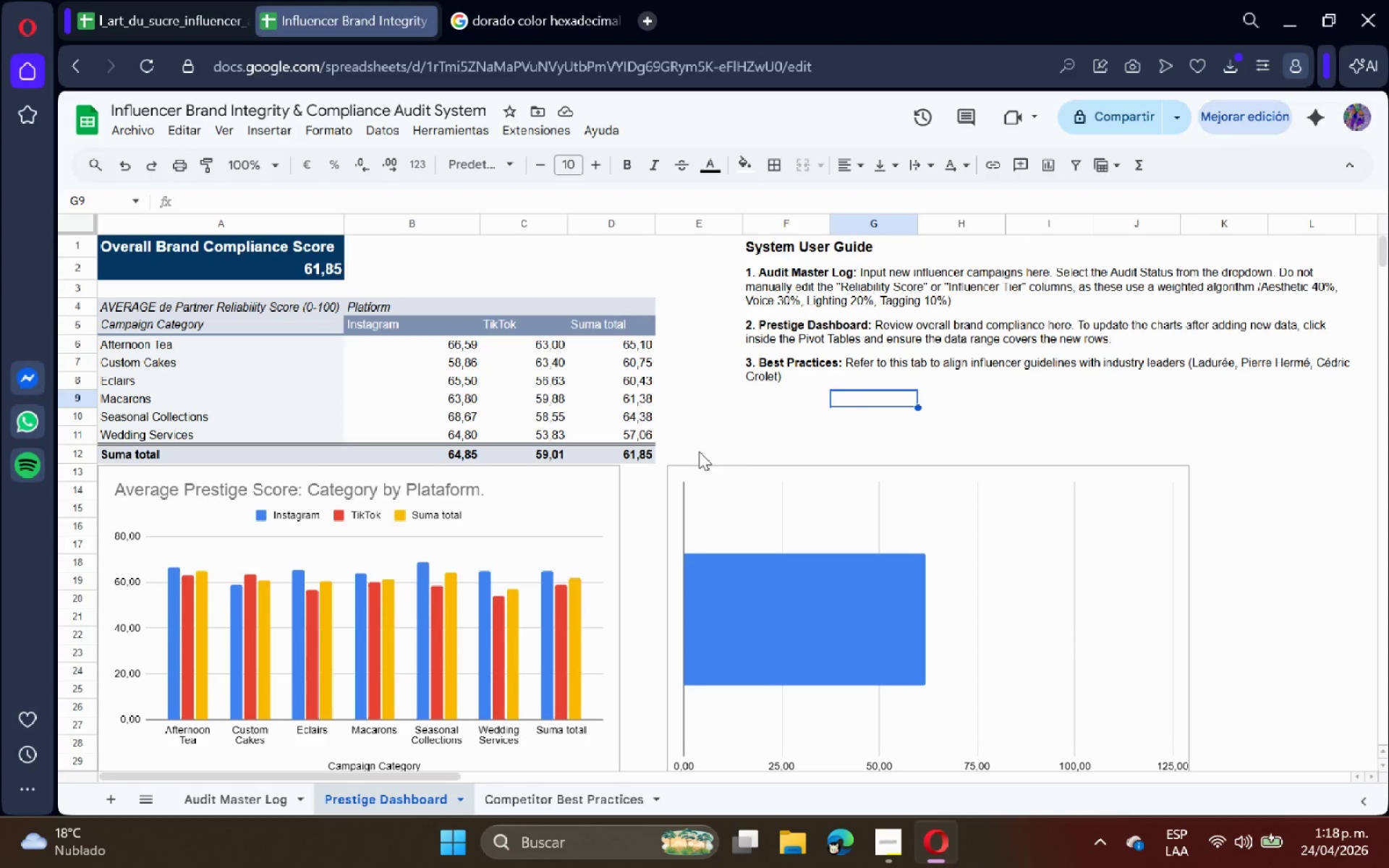 
scroll: coordinate [581, 526], scroll_direction: down, amount: 6.0
 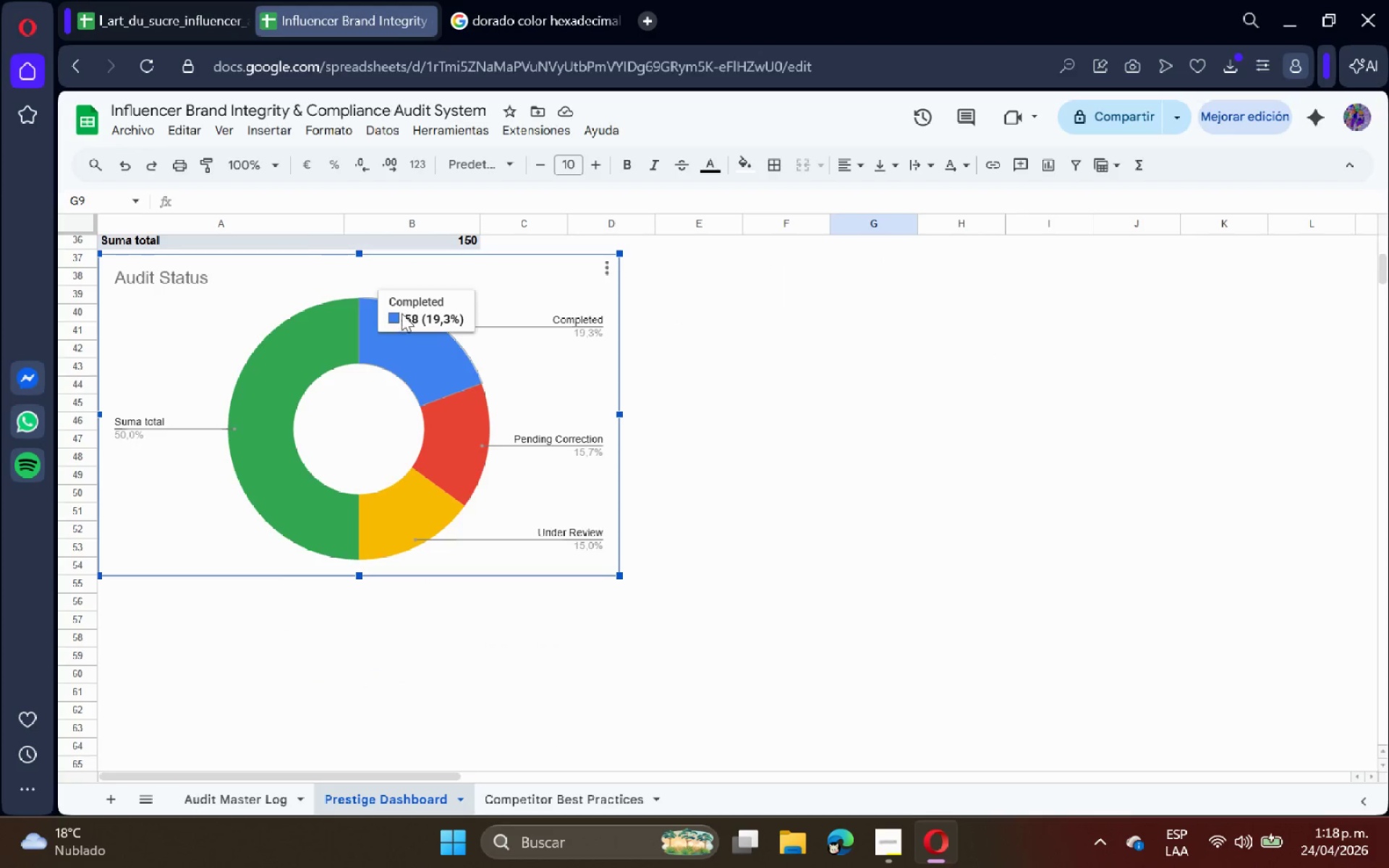 
scroll: coordinate [488, 302], scroll_direction: up, amount: 2.0
 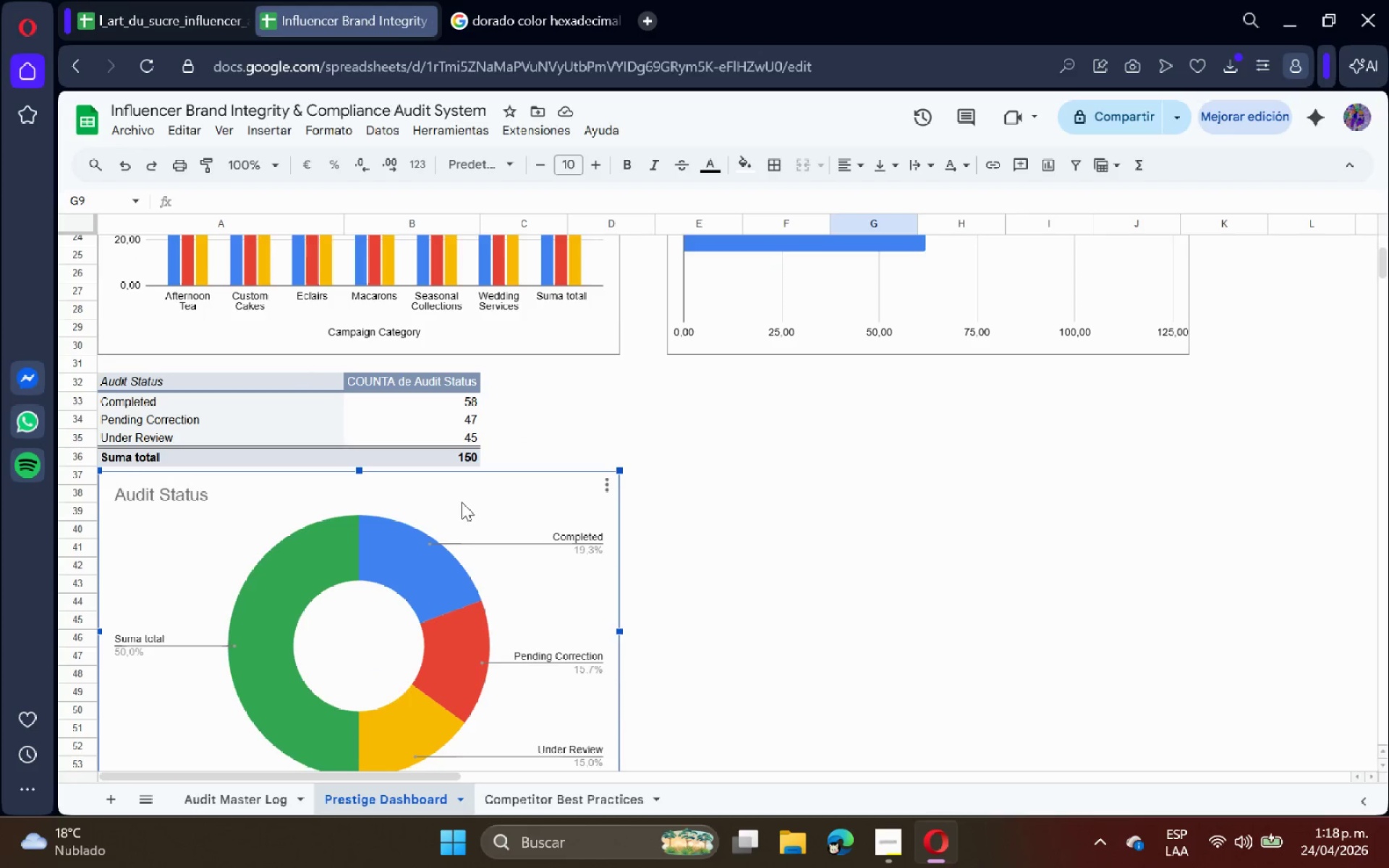 
left_click_drag(start_coordinate=[462, 504], to_coordinate=[454, 605])
 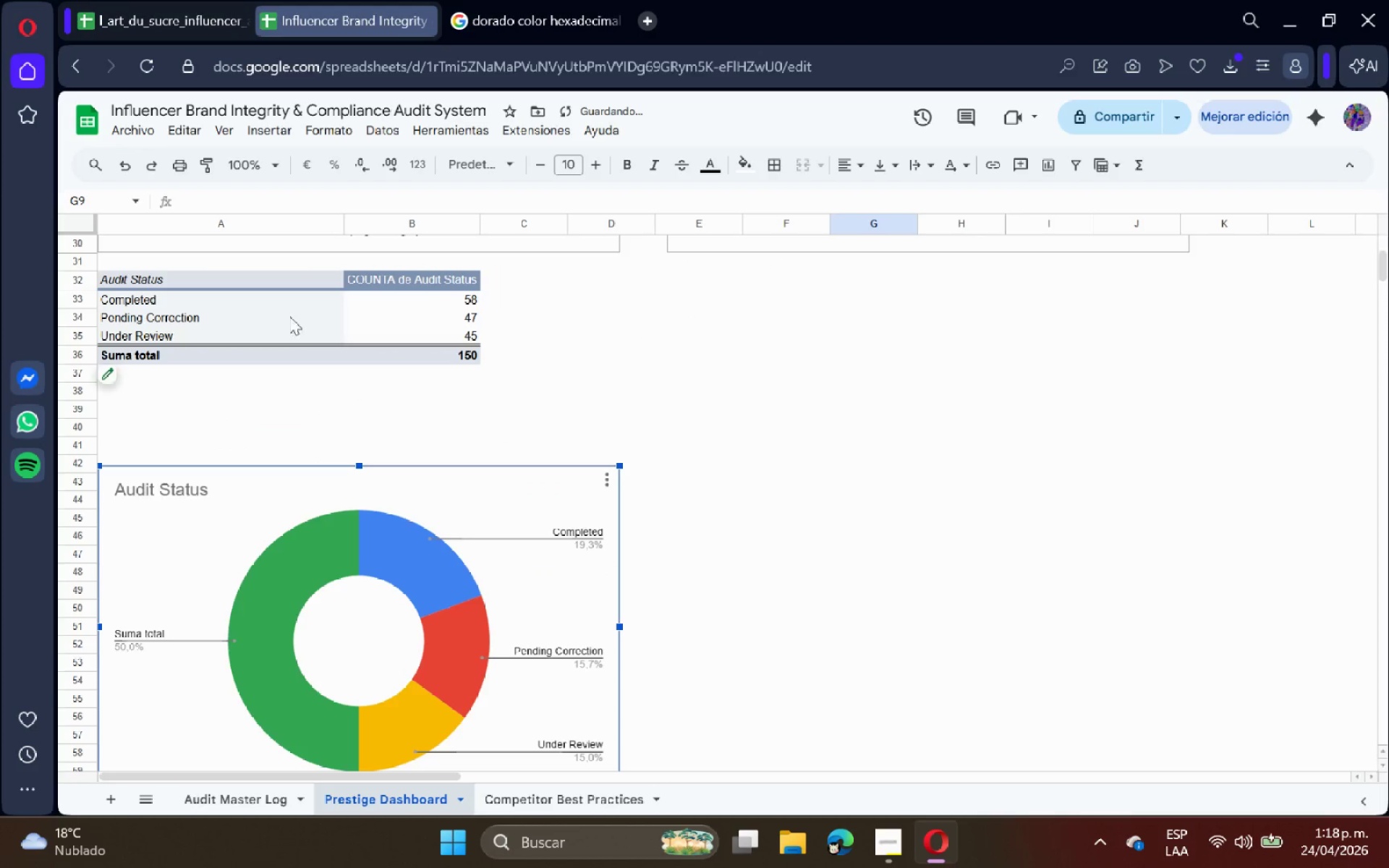 
left_click([272, 305])
 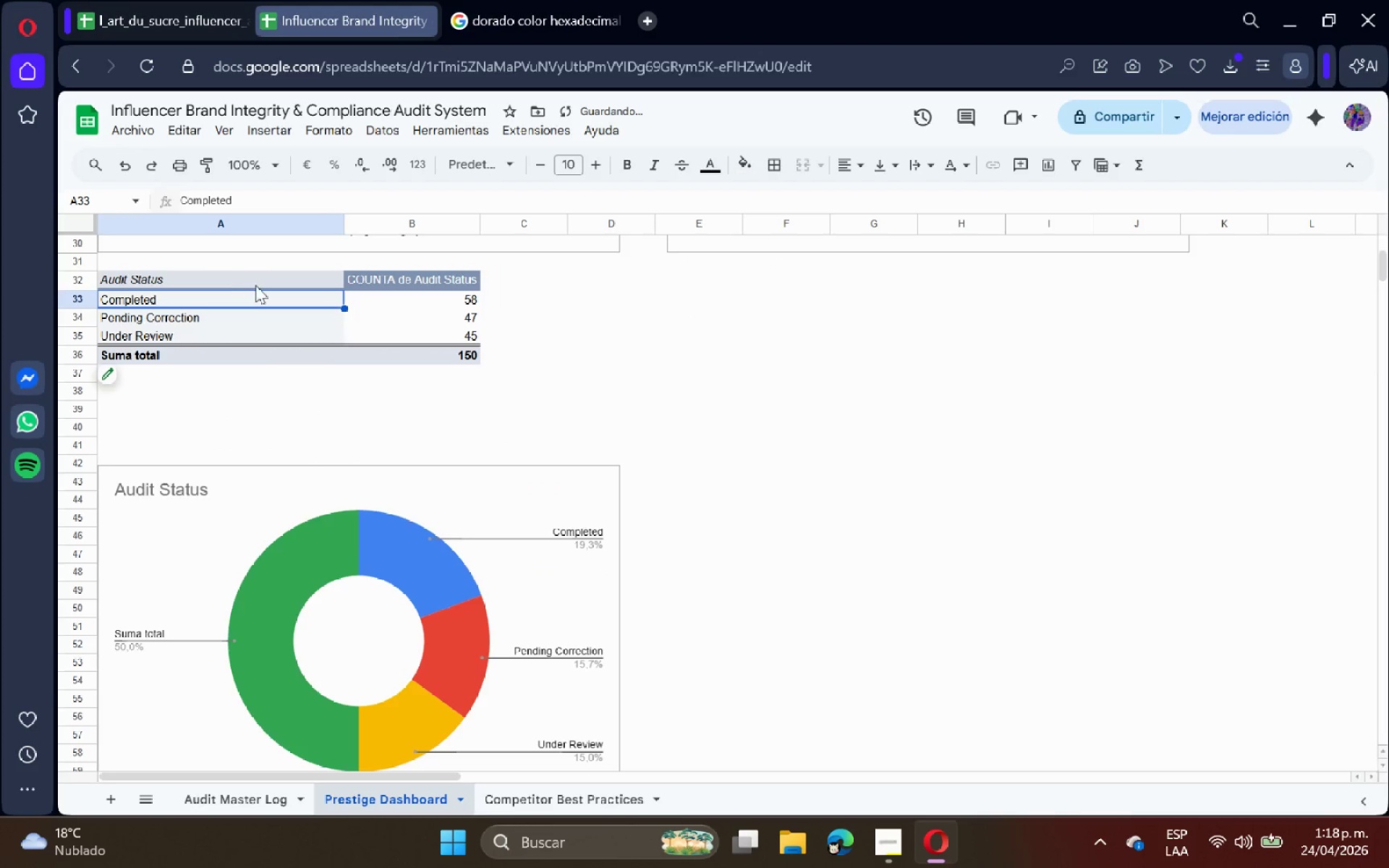 
left_click([253, 283])
 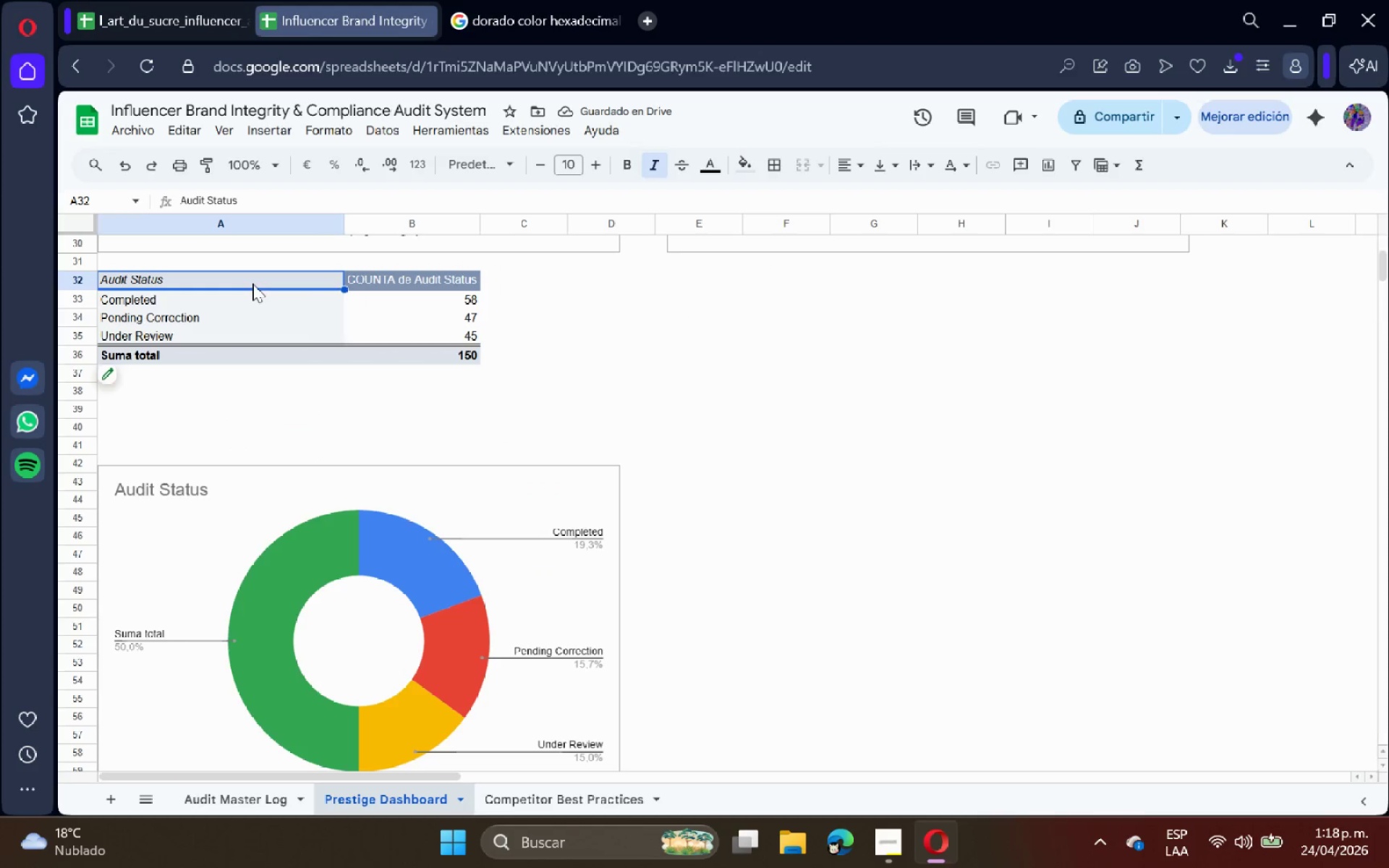 
left_click([502, 494])
 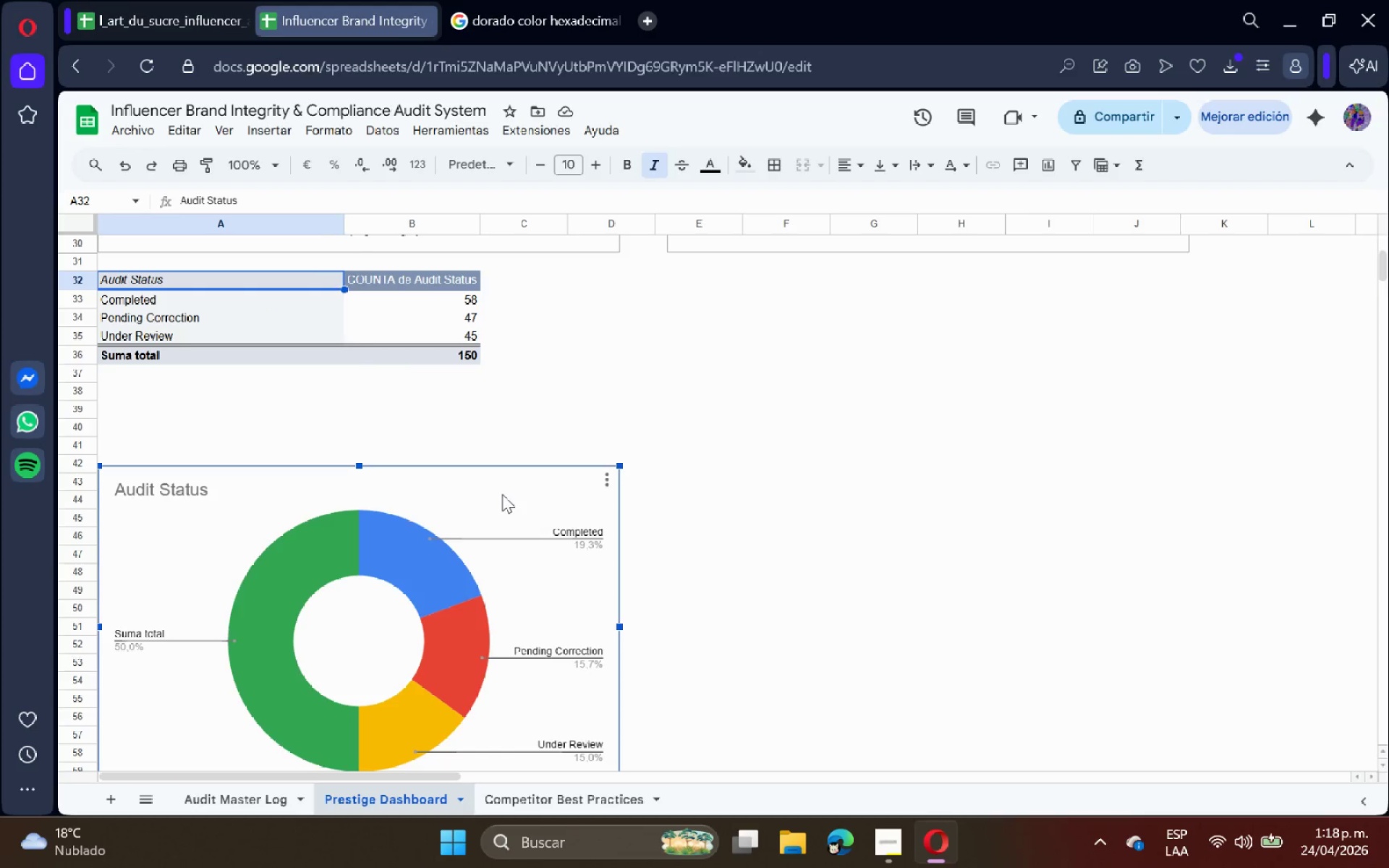 
left_click_drag(start_coordinate=[502, 494], to_coordinate=[493, 419])
 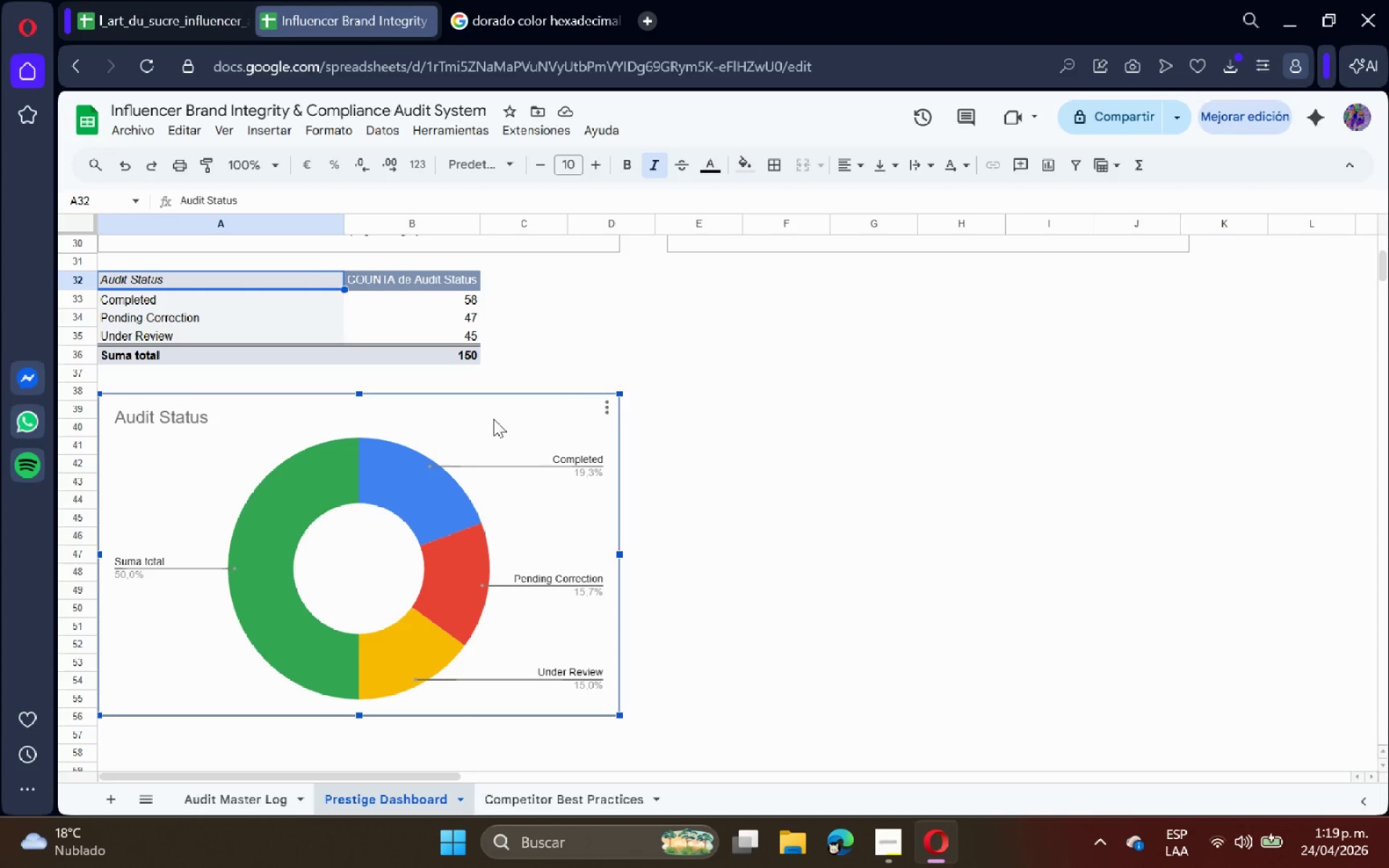 
wait(16.38)
 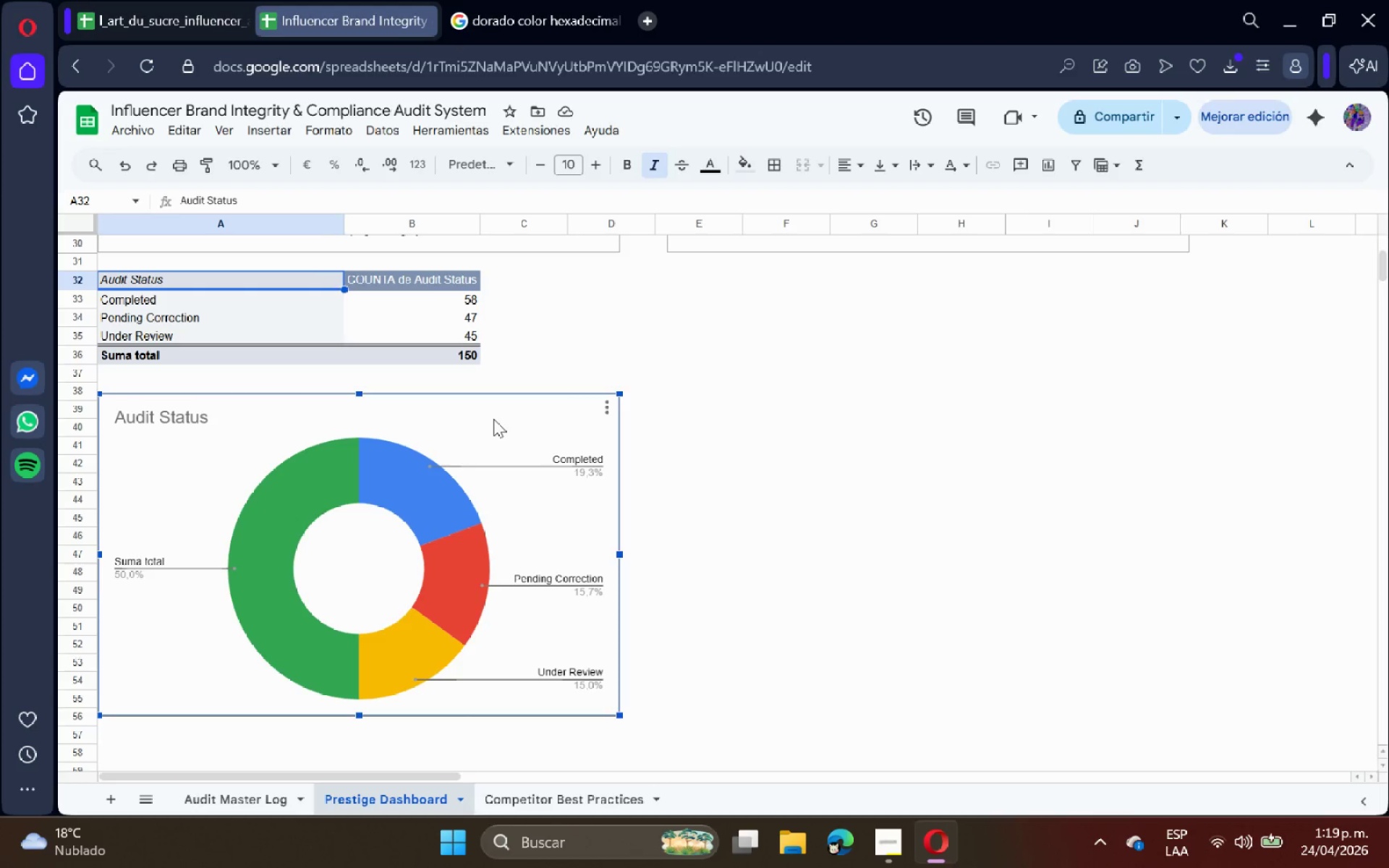 
left_click([852, 494])
 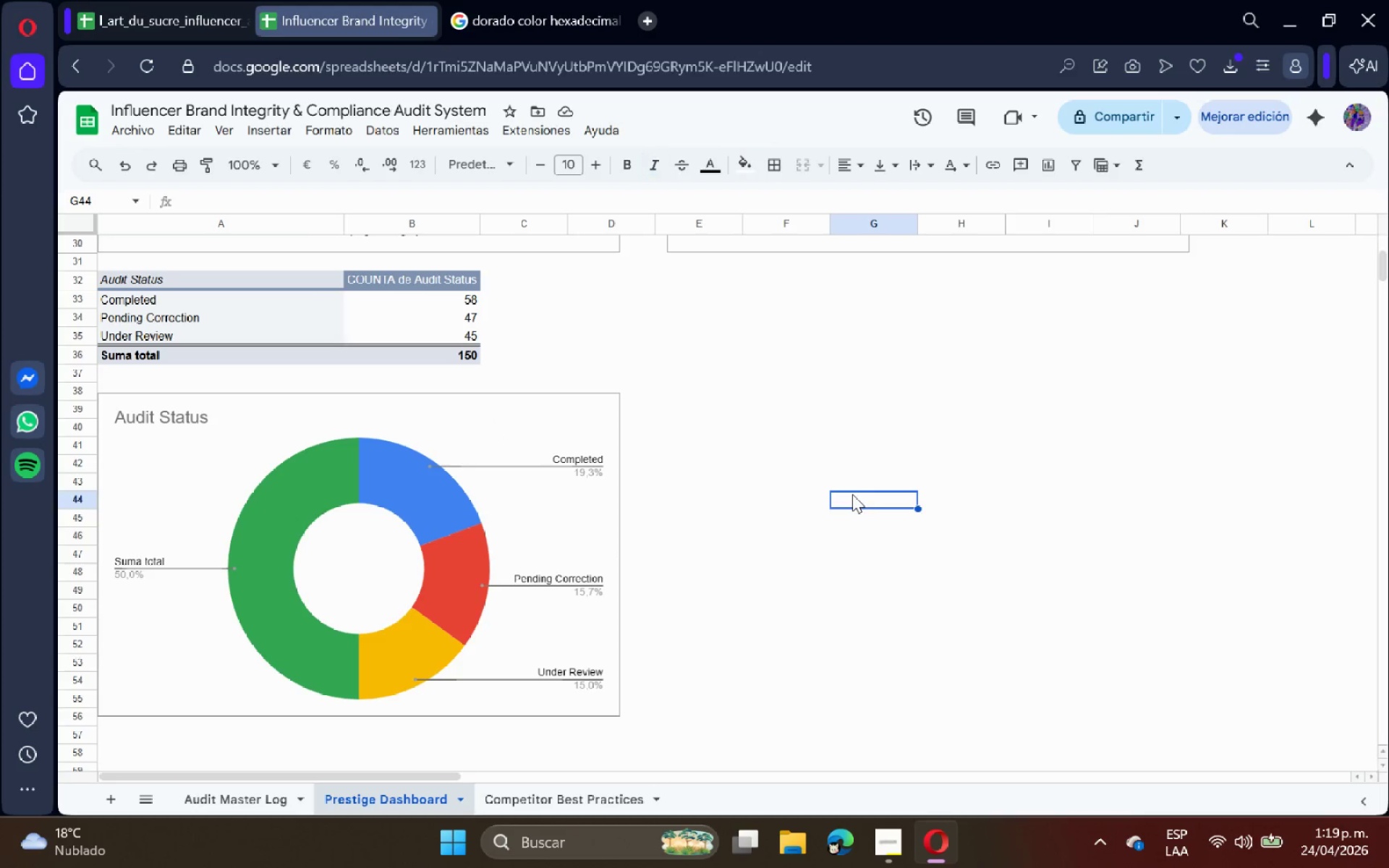 
scroll: coordinate [835, 493], scroll_direction: up, amount: 9.0
 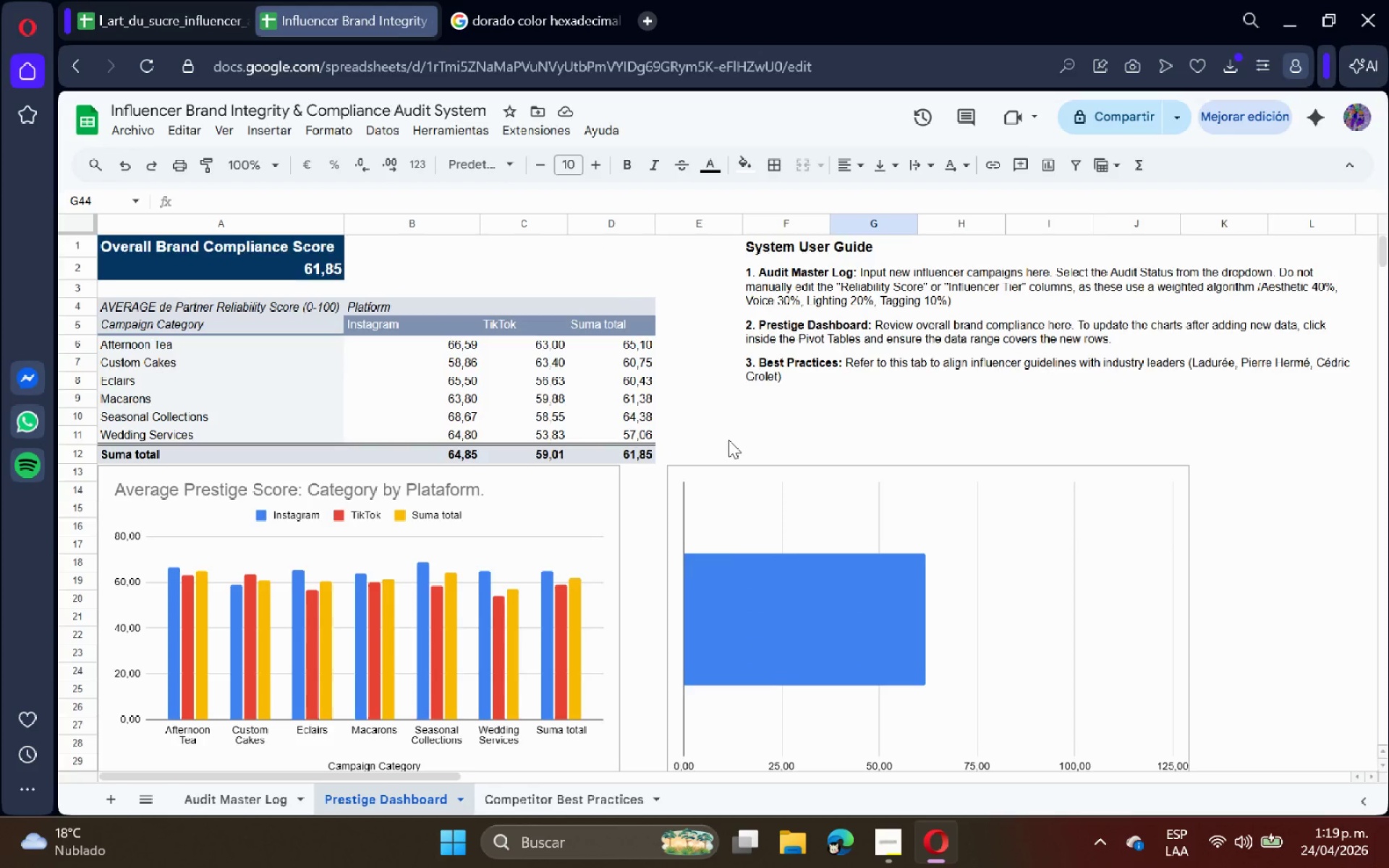 
scroll: coordinate [567, 443], scroll_direction: down, amount: 5.0
 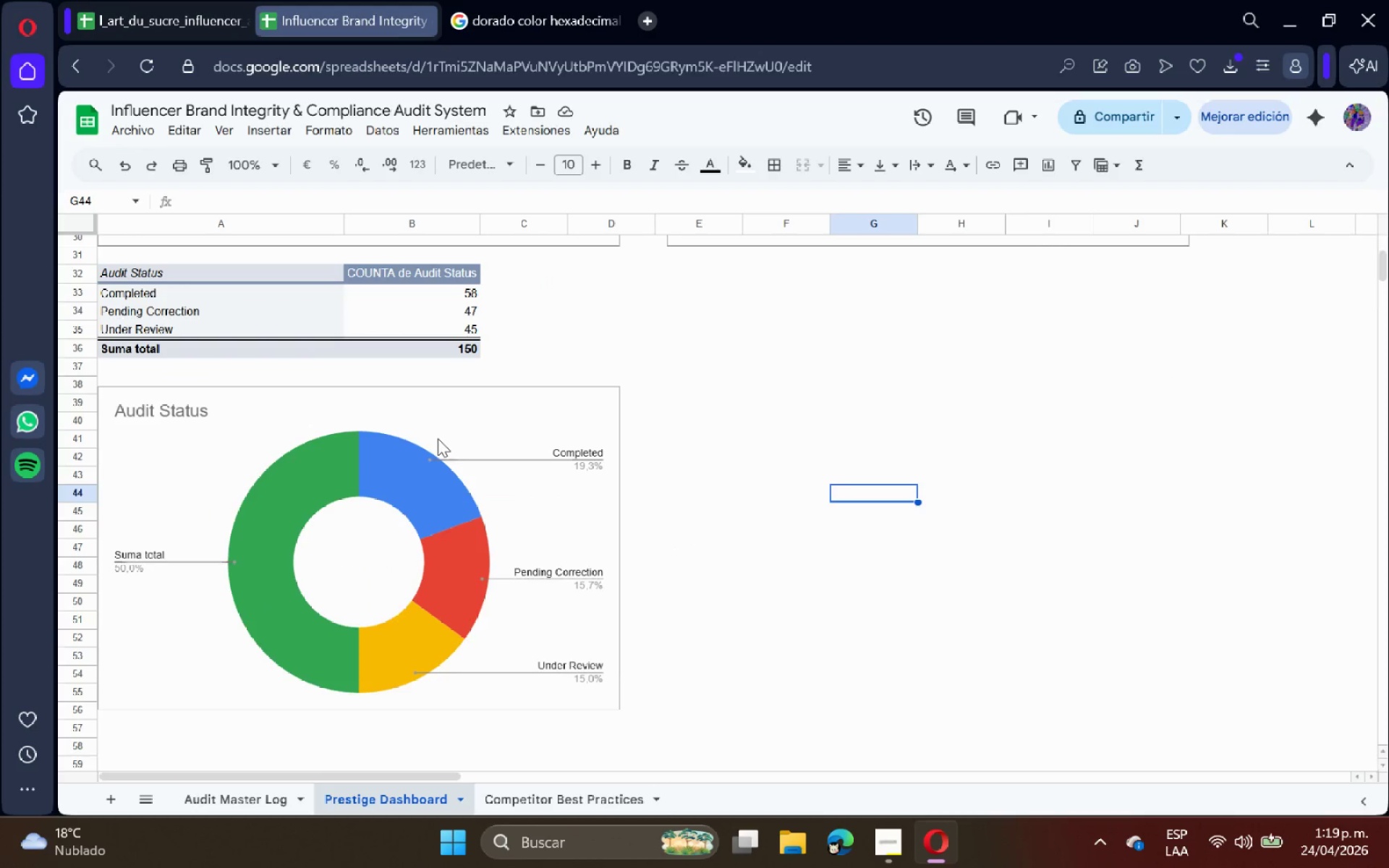 
left_click([439, 420])
 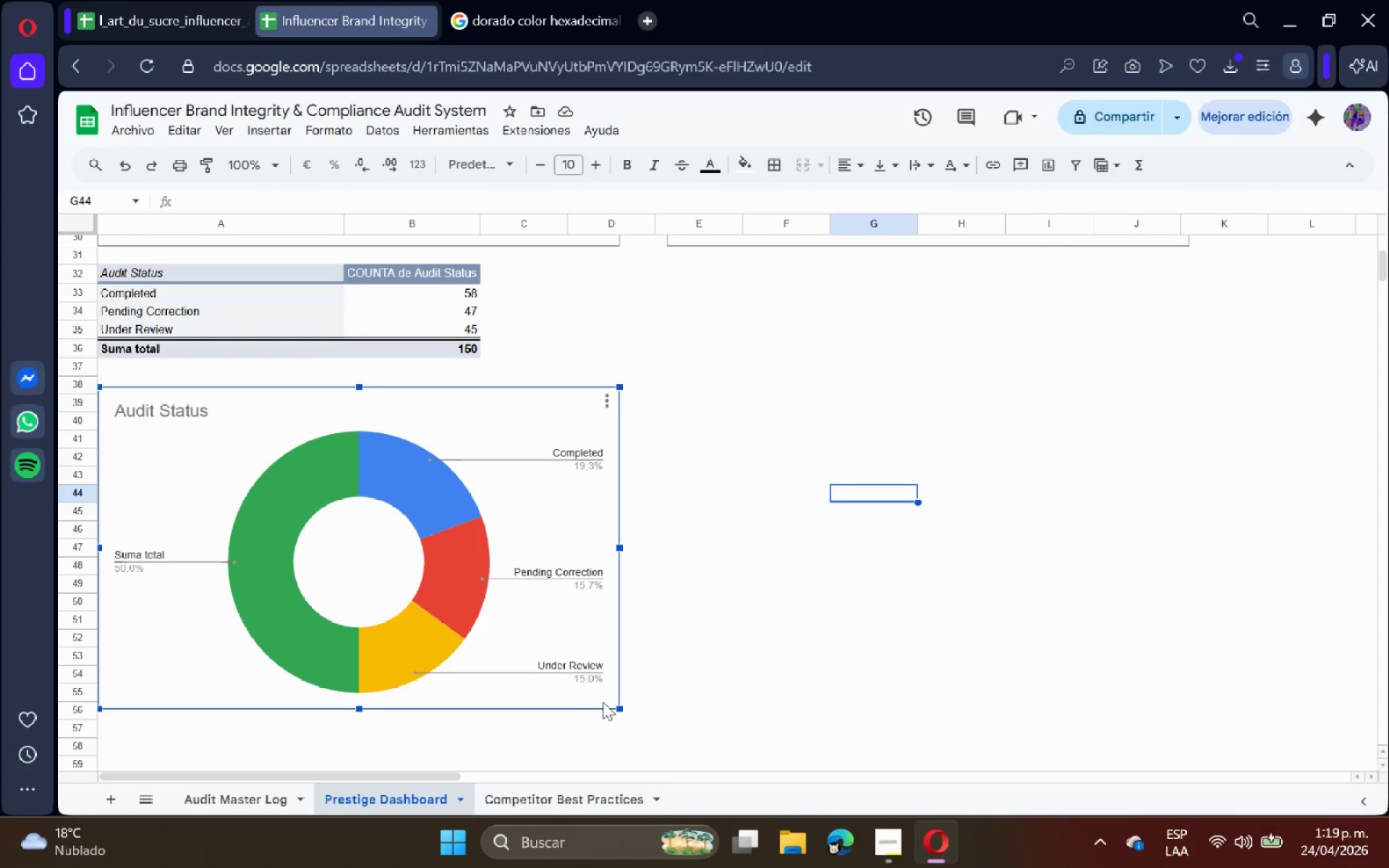 
left_click_drag(start_coordinate=[622, 711], to_coordinate=[498, 608])
 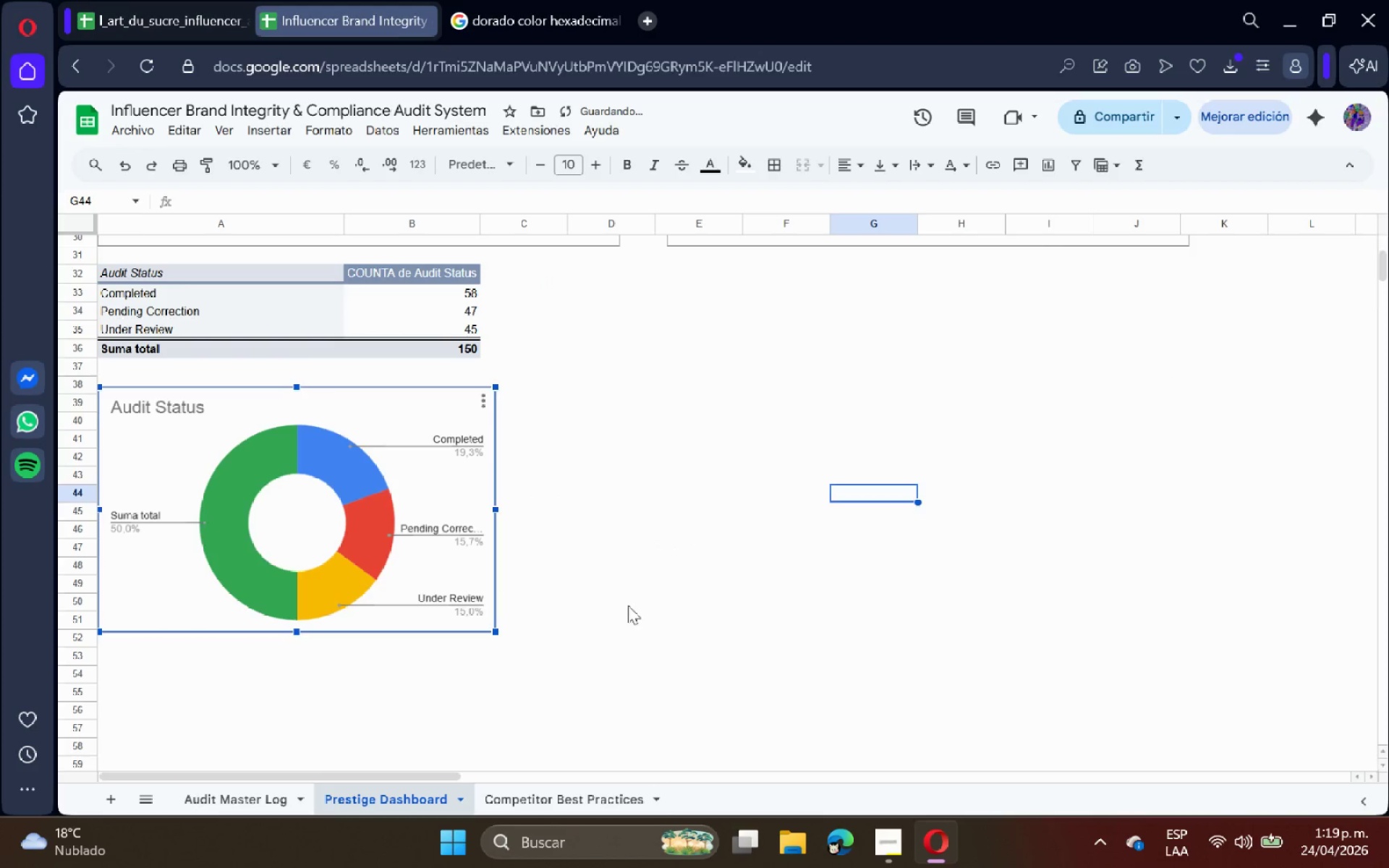 
left_click([628, 605])
 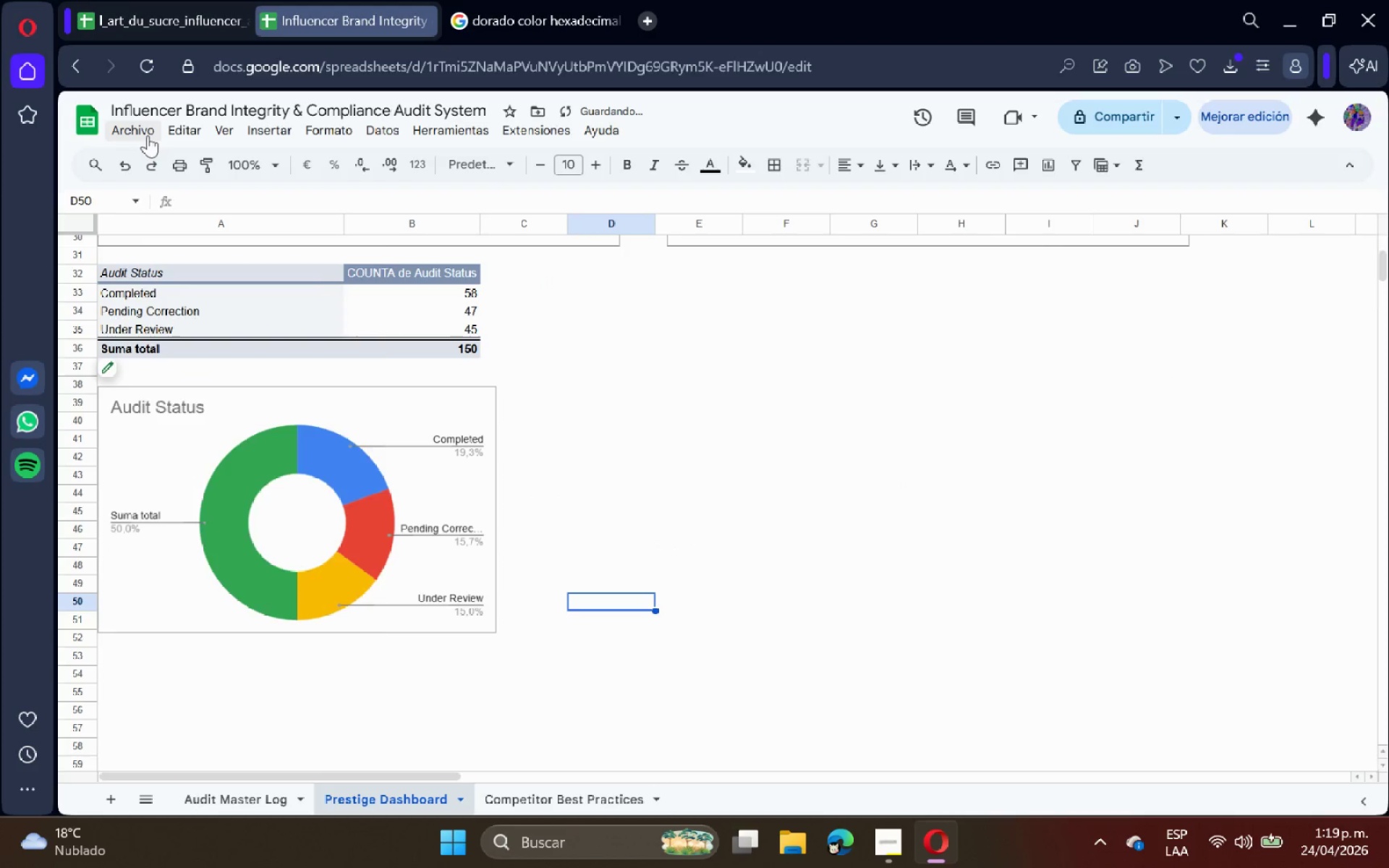 
left_click([135, 137])
 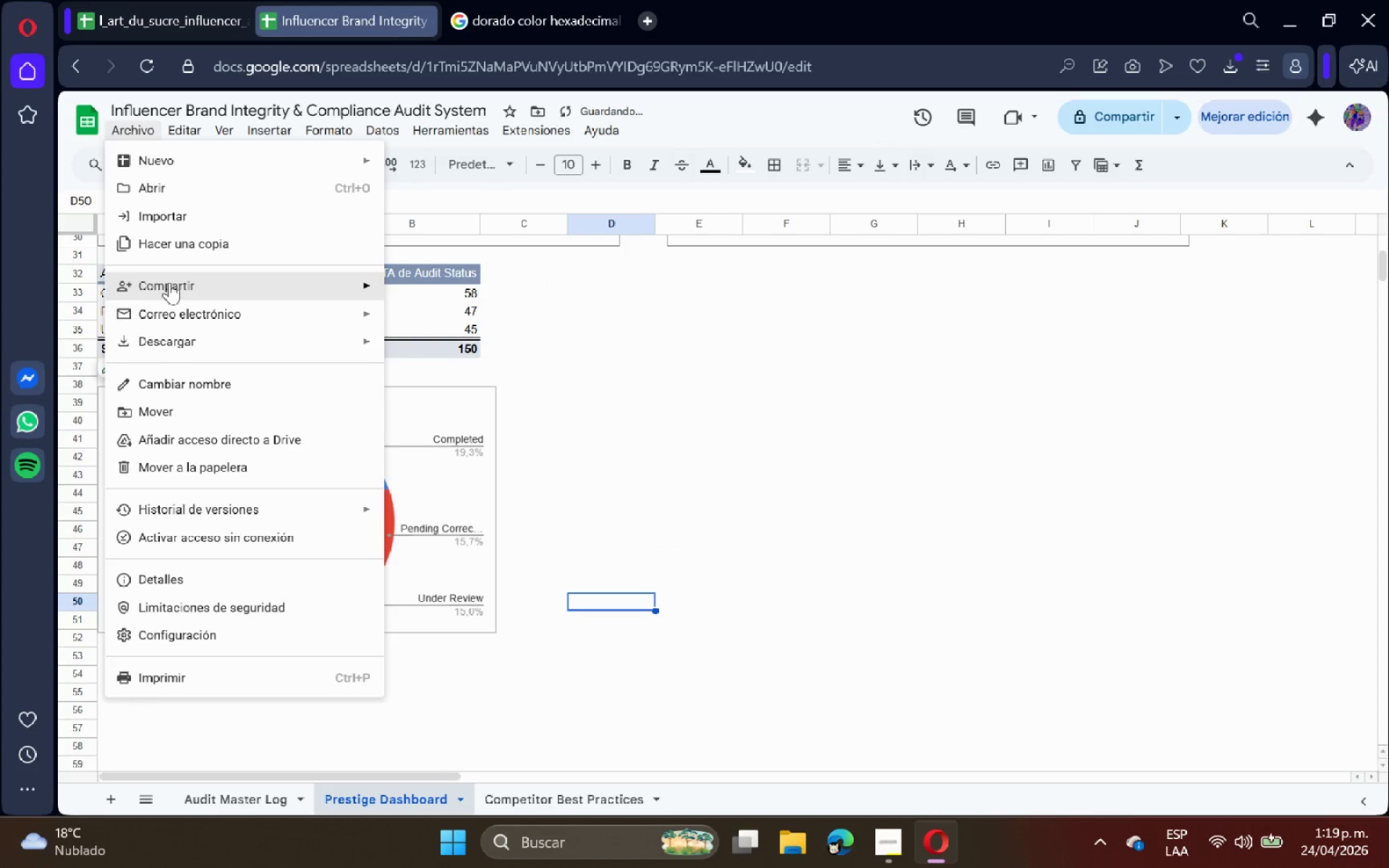 
left_click([169, 282])
 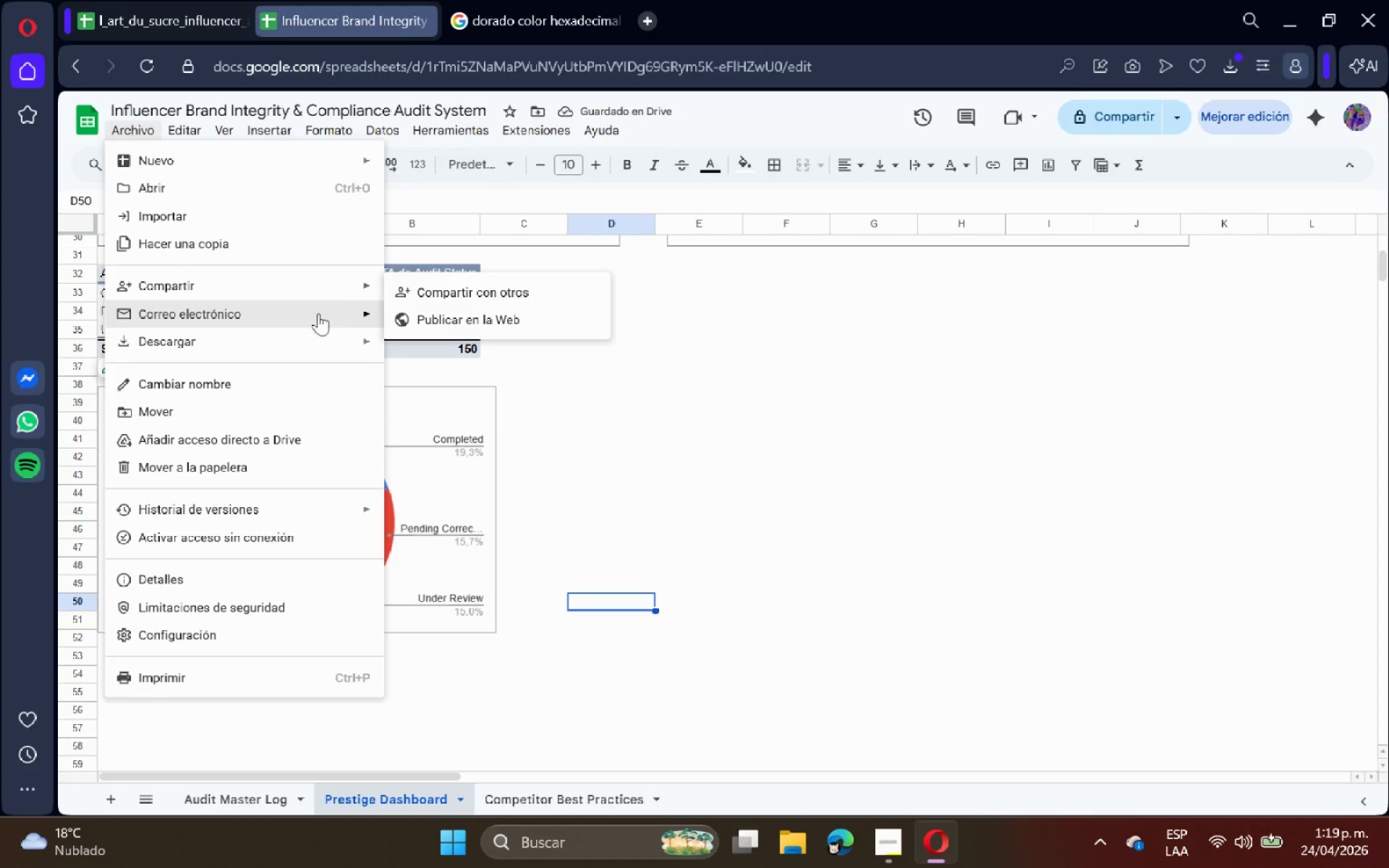 
left_click([293, 335])
 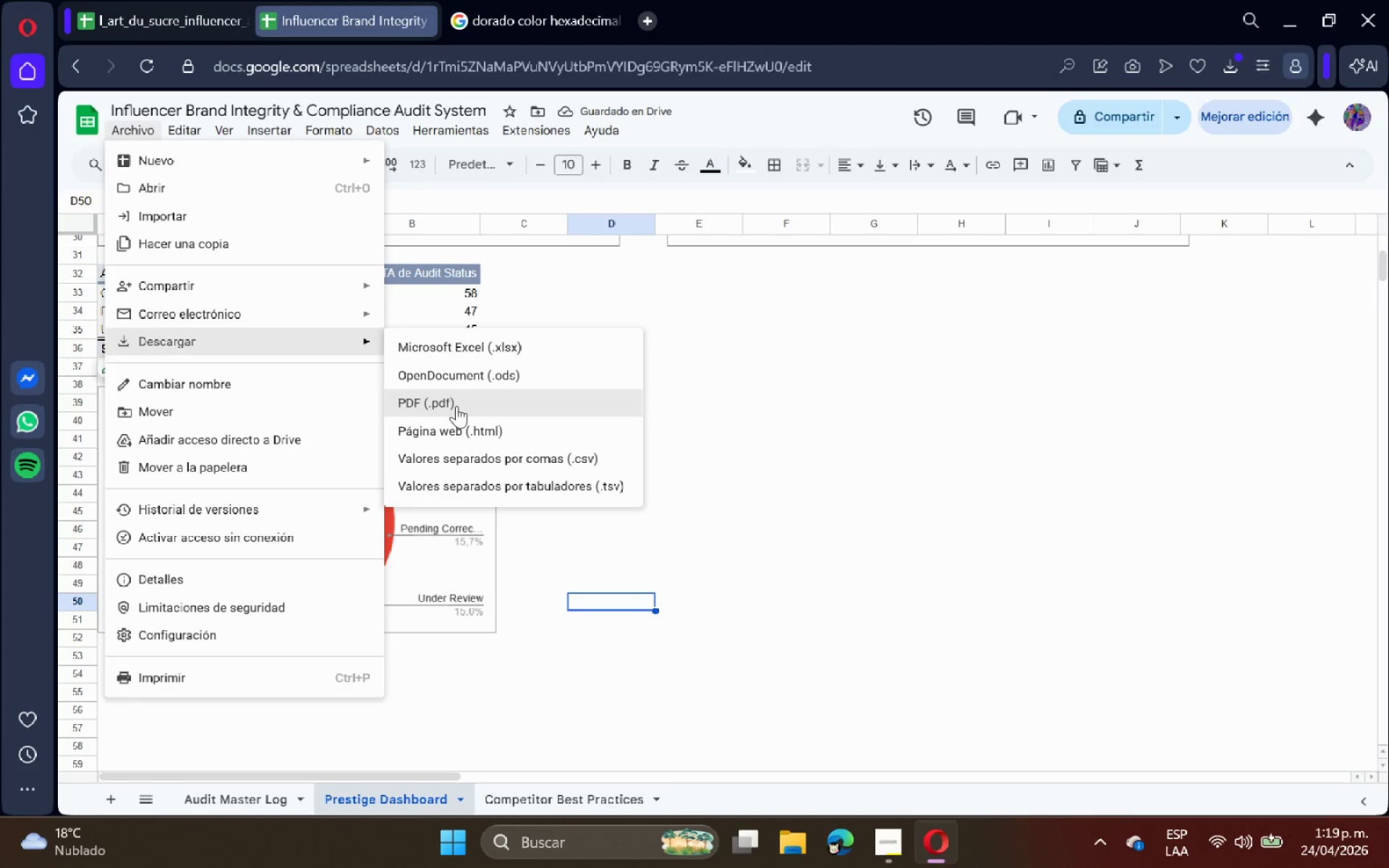 
left_click([456, 406])
 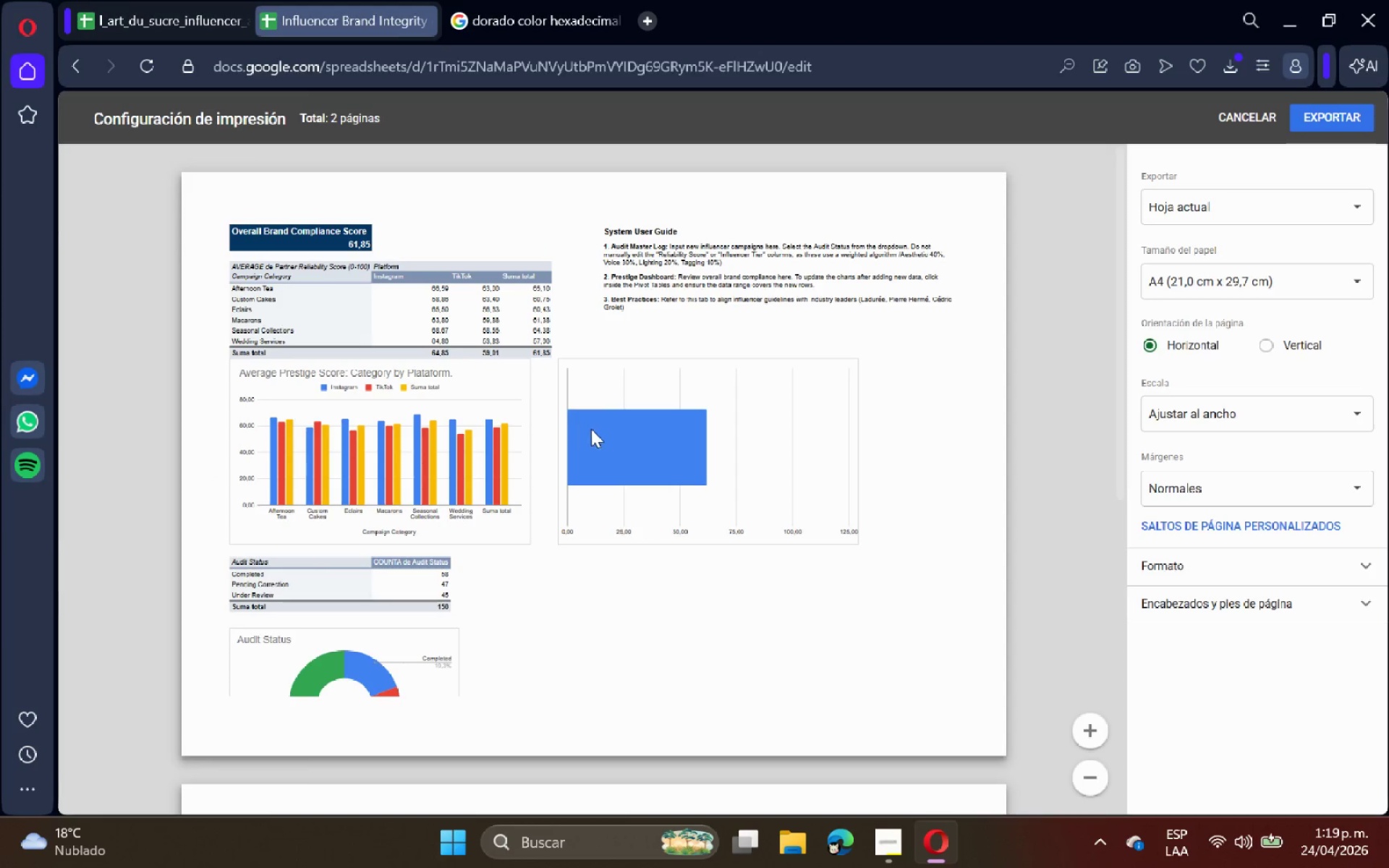 
scroll: coordinate [600, 445], scroll_direction: none, amount: 0.0
 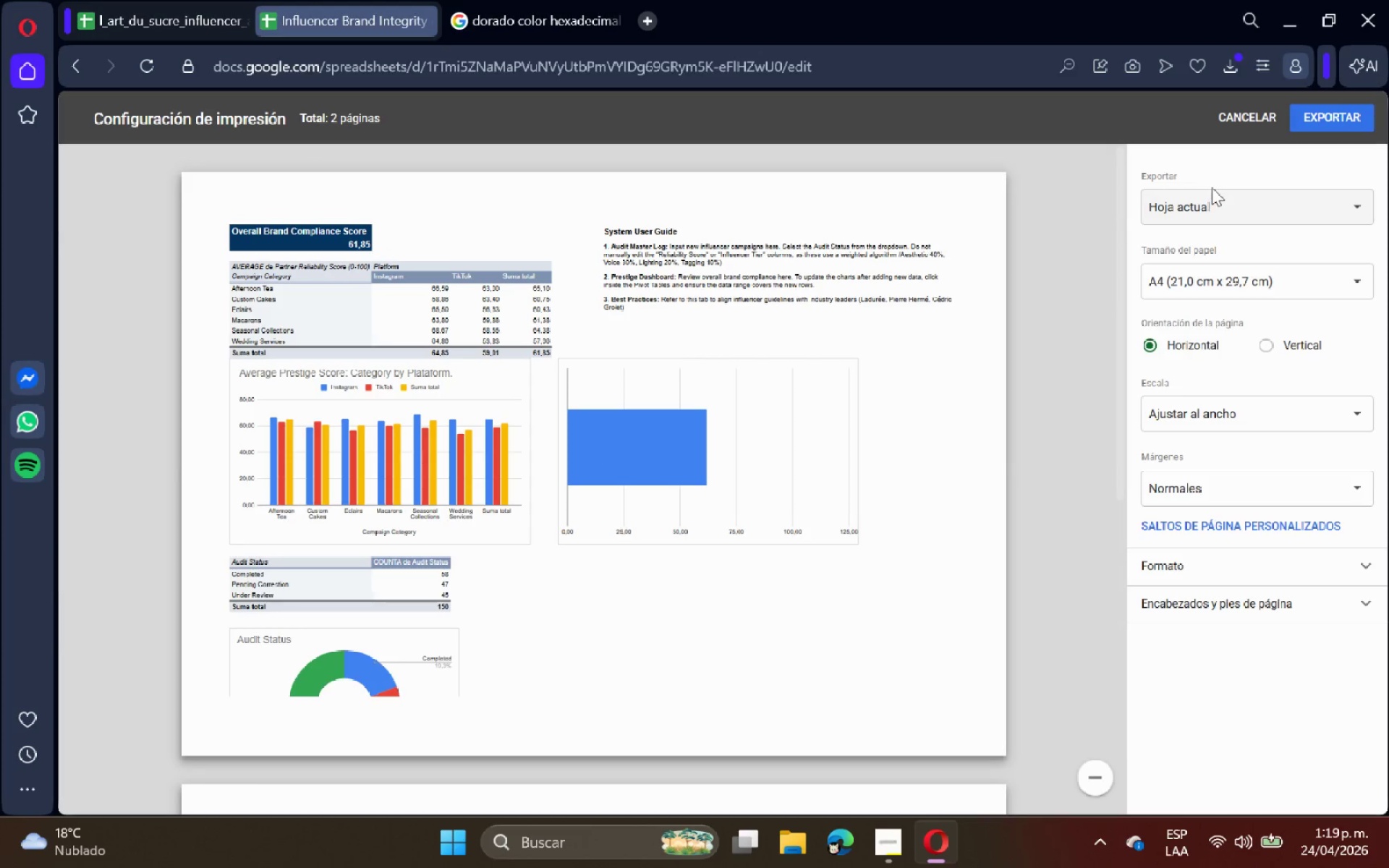 
left_click([1220, 121])
 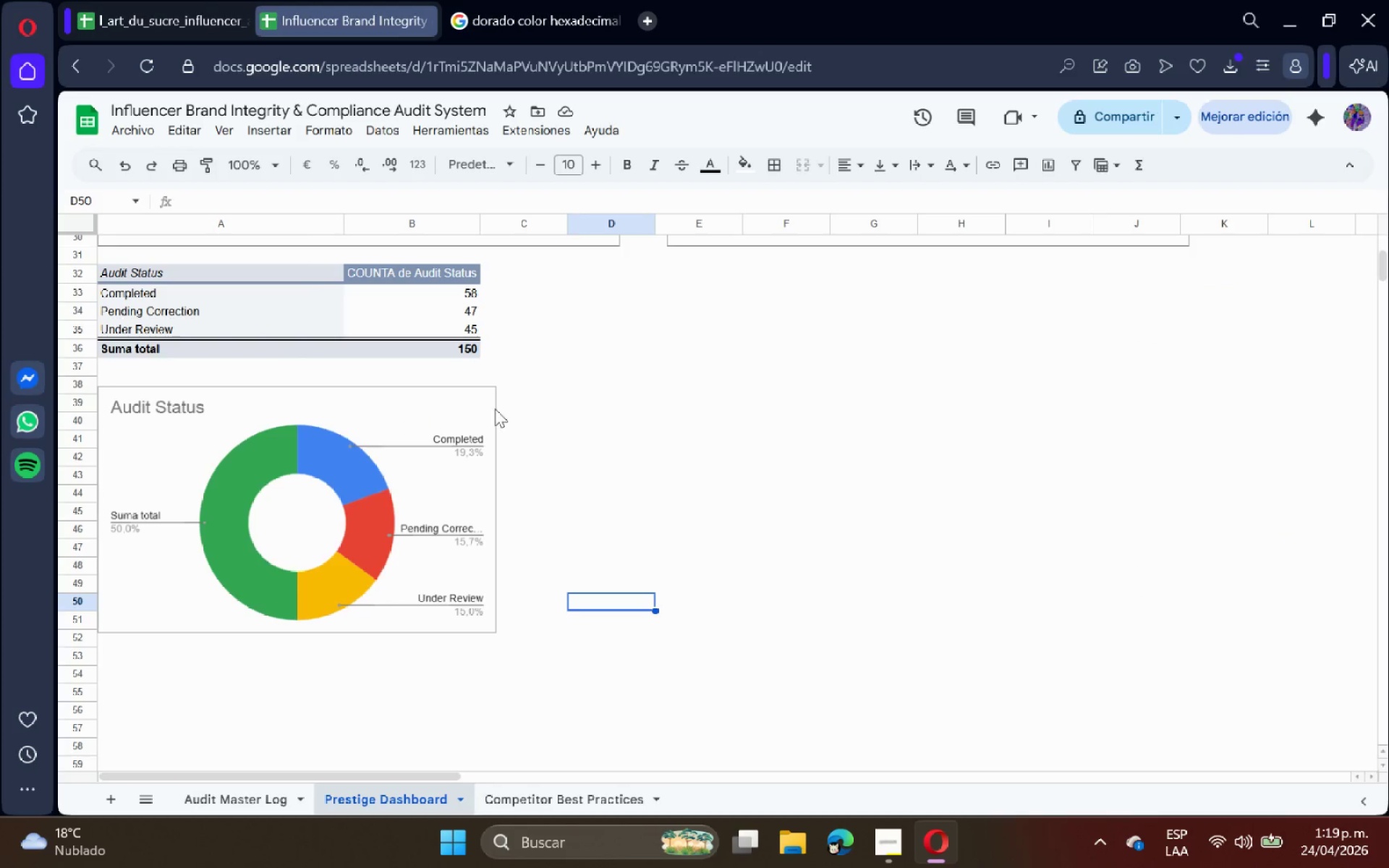 
left_click([425, 566])
 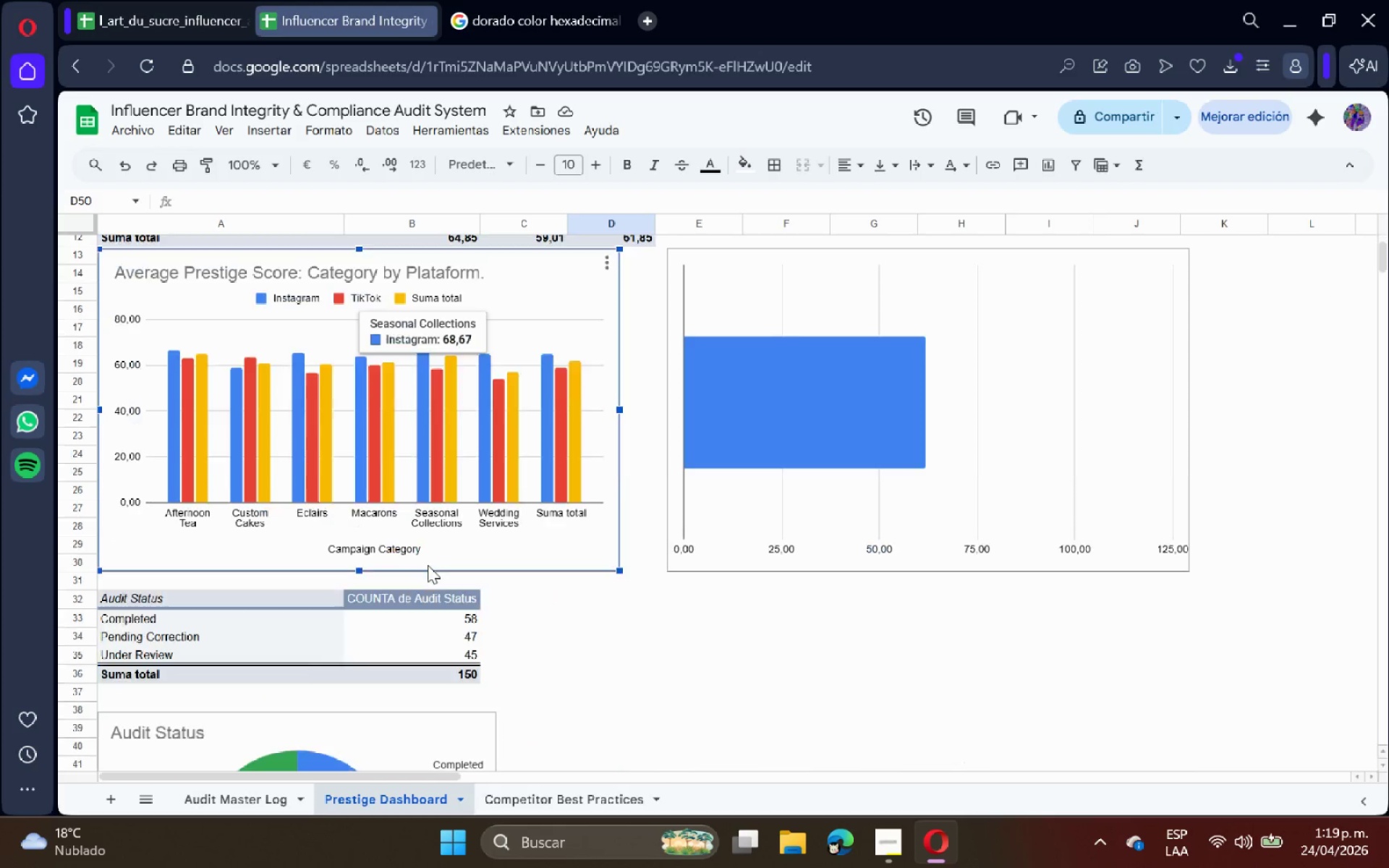 
scroll: coordinate [511, 409], scroll_direction: up, amount: 5.0
 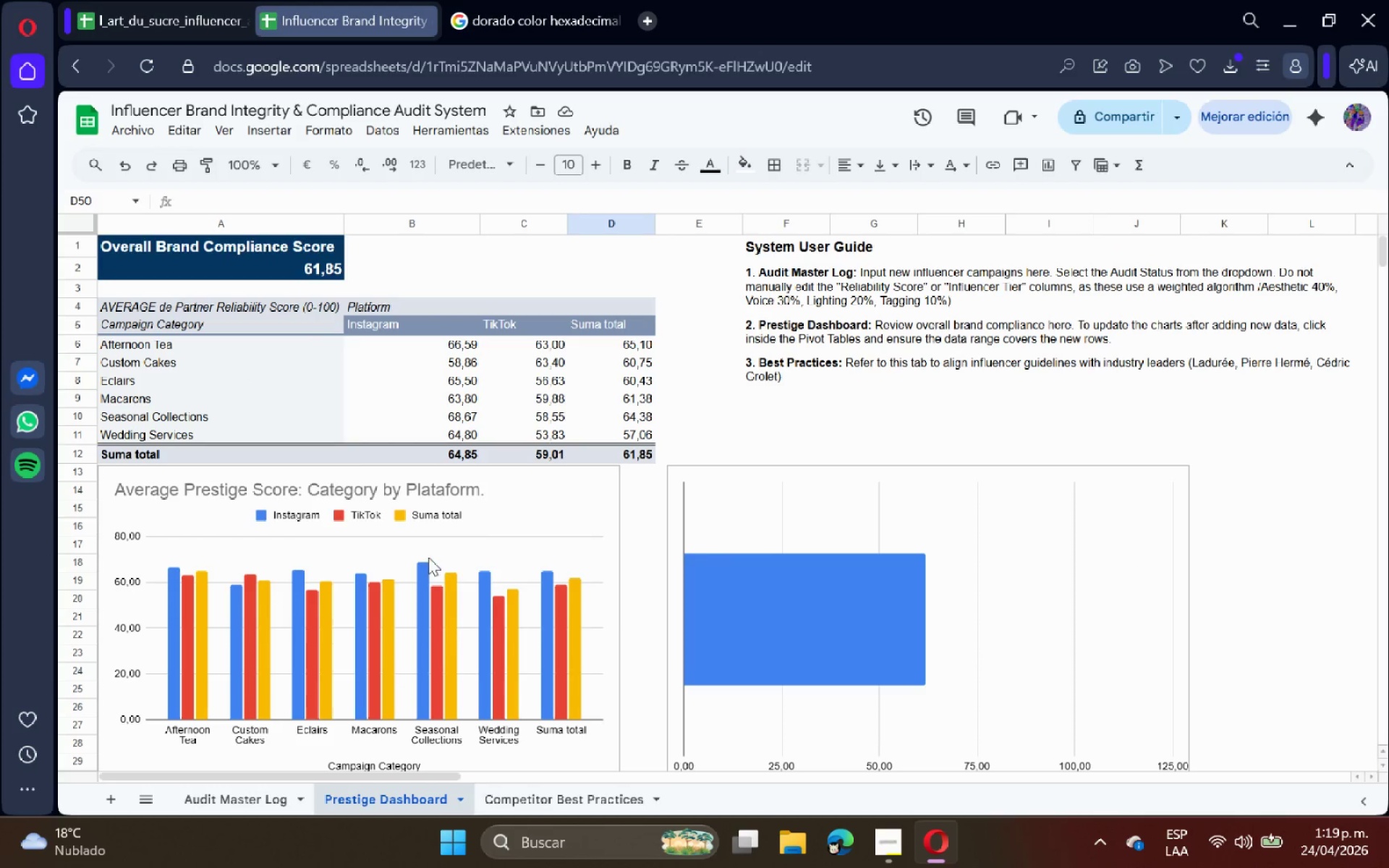 
scroll: coordinate [428, 565], scroll_direction: down, amount: 2.0
 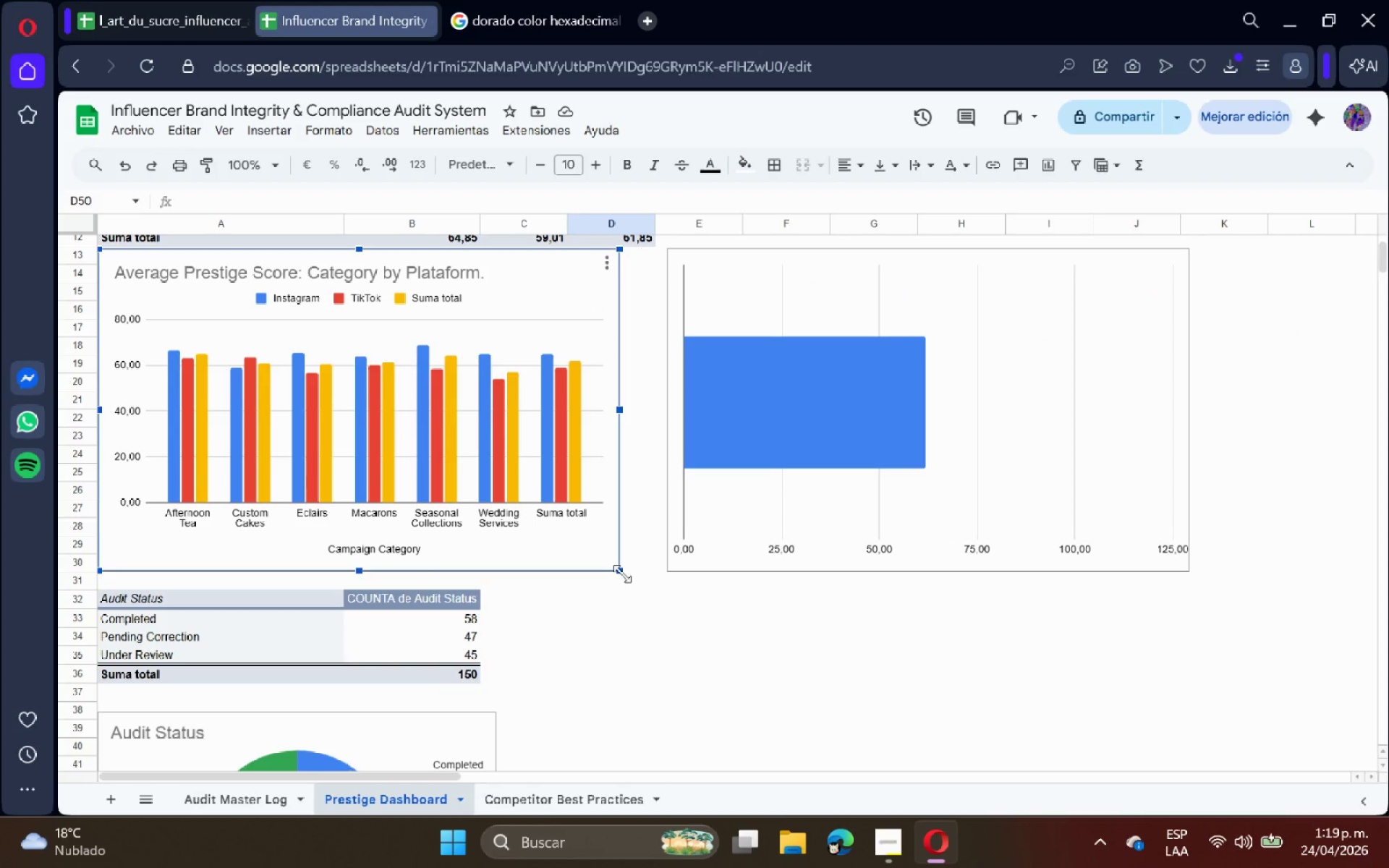 
left_click_drag(start_coordinate=[622, 574], to_coordinate=[496, 500])
 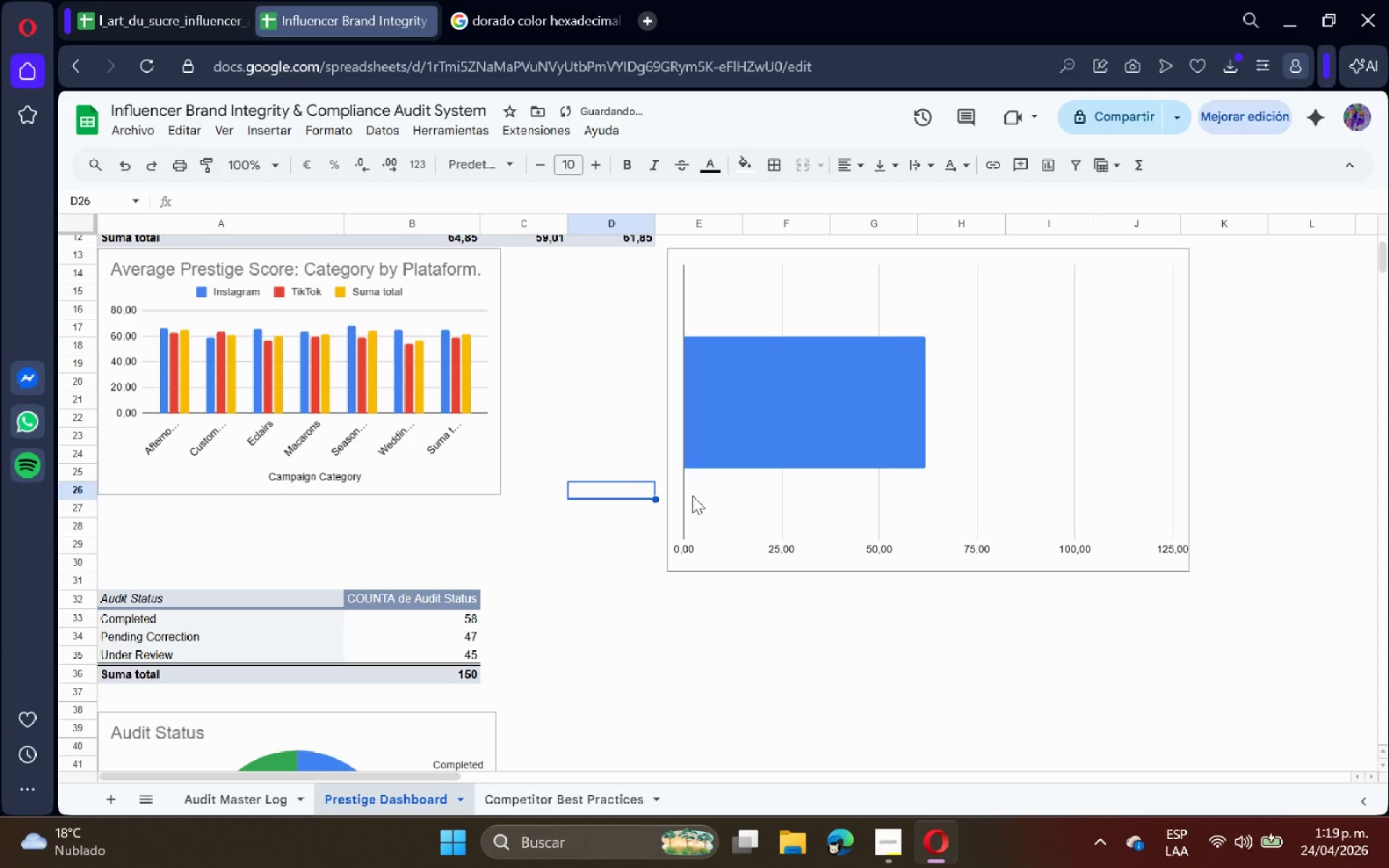 
double_click([882, 437])
 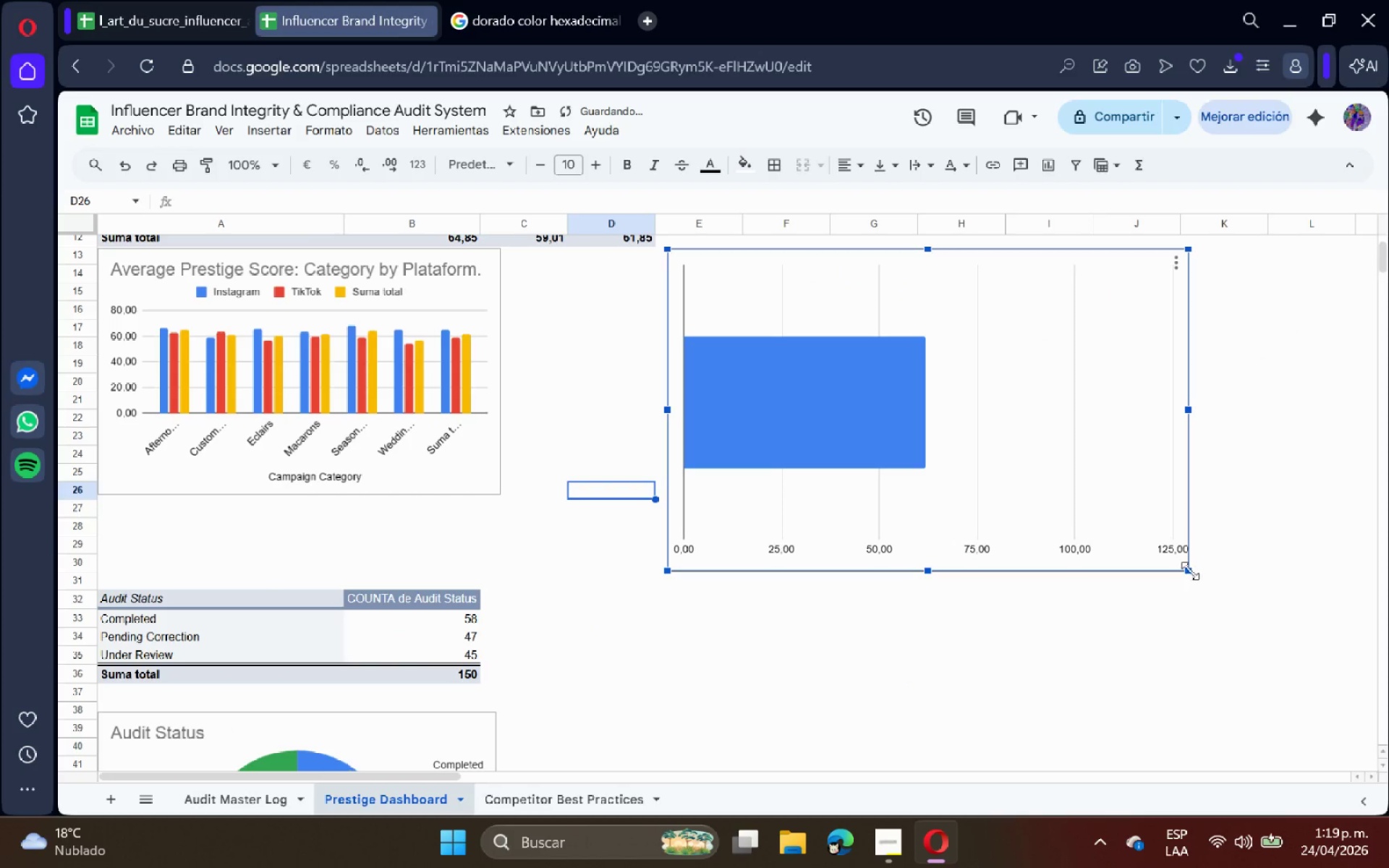 
left_click_drag(start_coordinate=[1188, 568], to_coordinate=[1021, 492])
 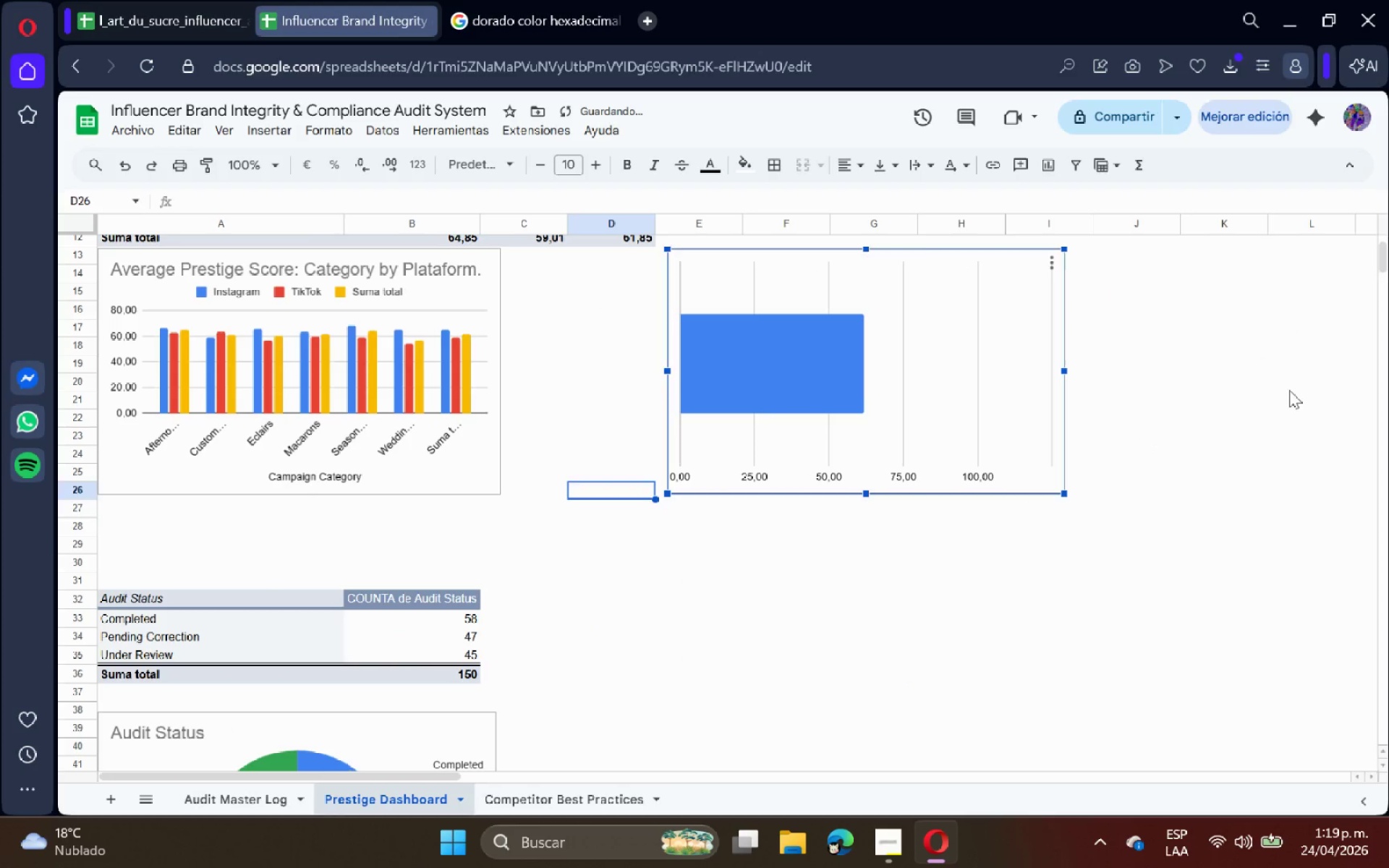 
left_click([1289, 390])
 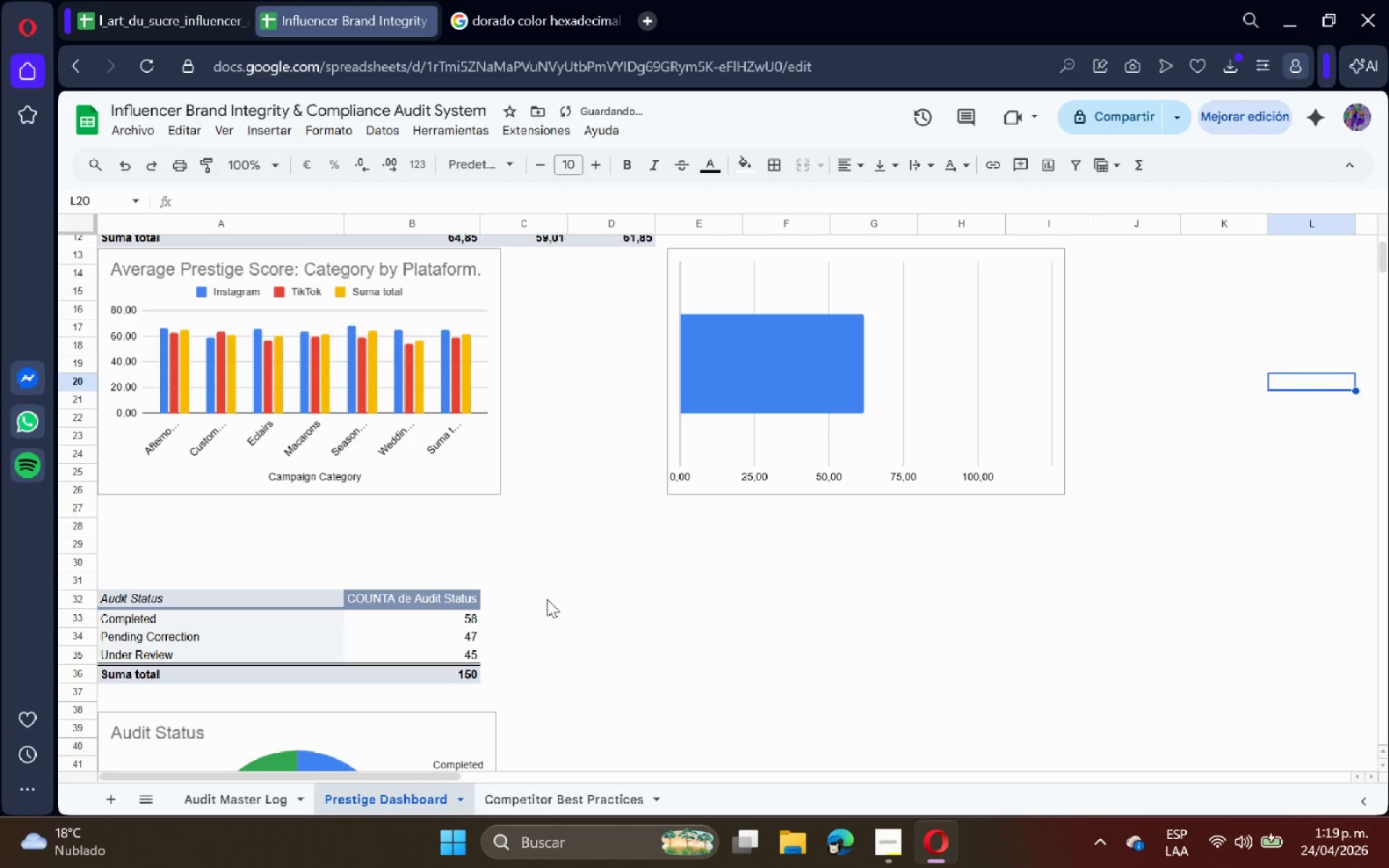 
left_click([312, 489])
 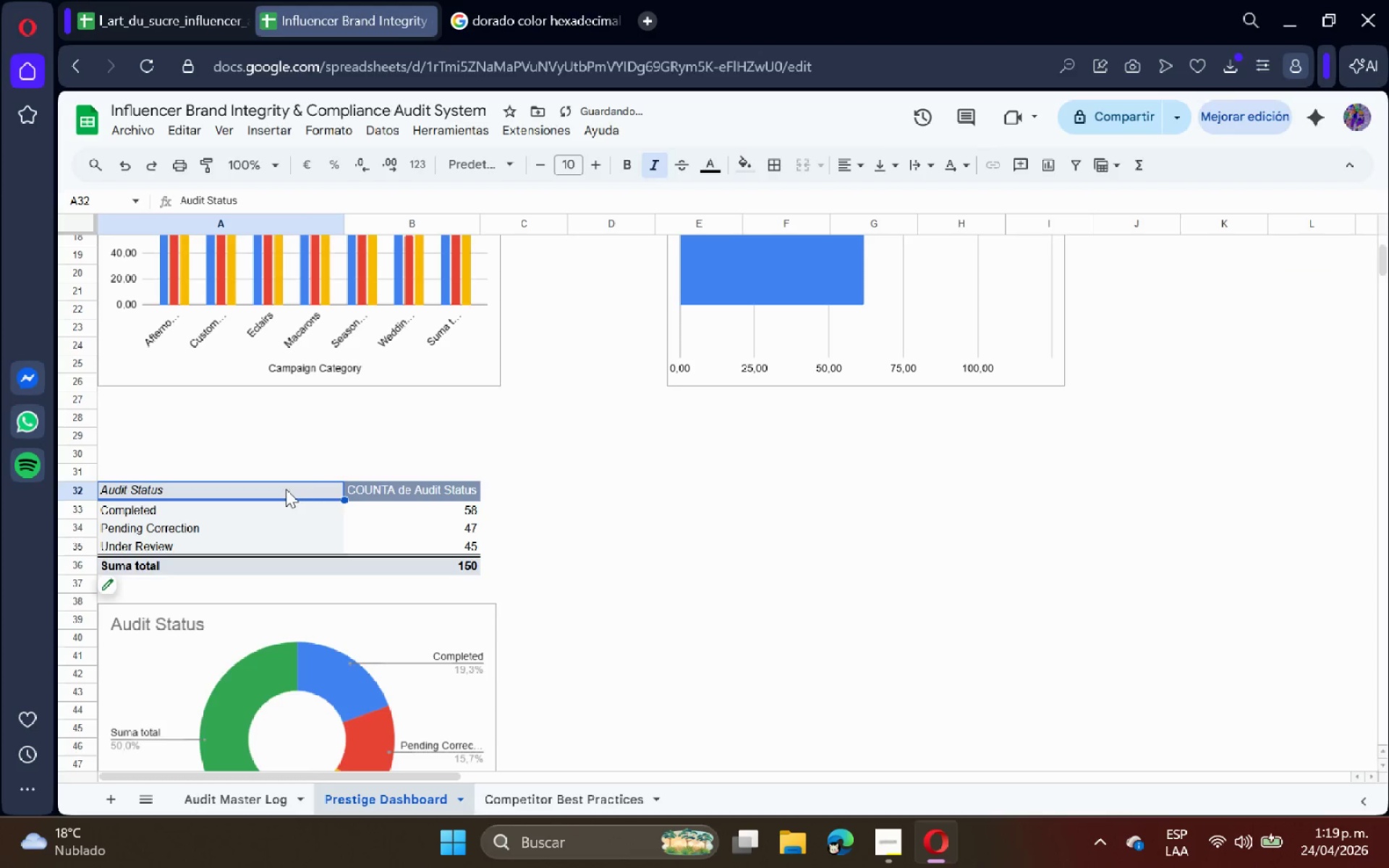 
scroll: coordinate [541, 599], scroll_direction: down, amount: 1.0
 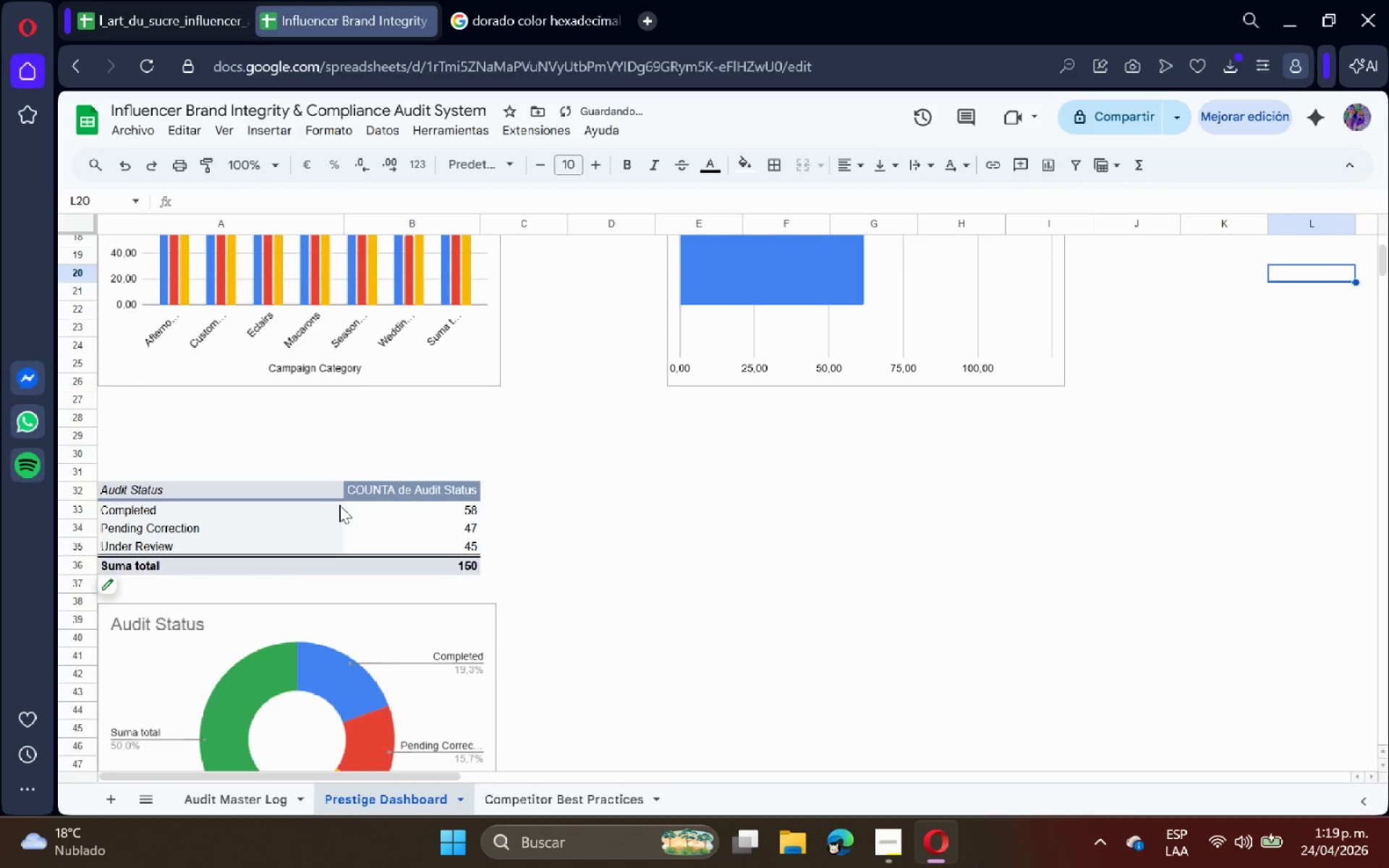 
left_click_drag(start_coordinate=[286, 489], to_coordinate=[443, 560])
 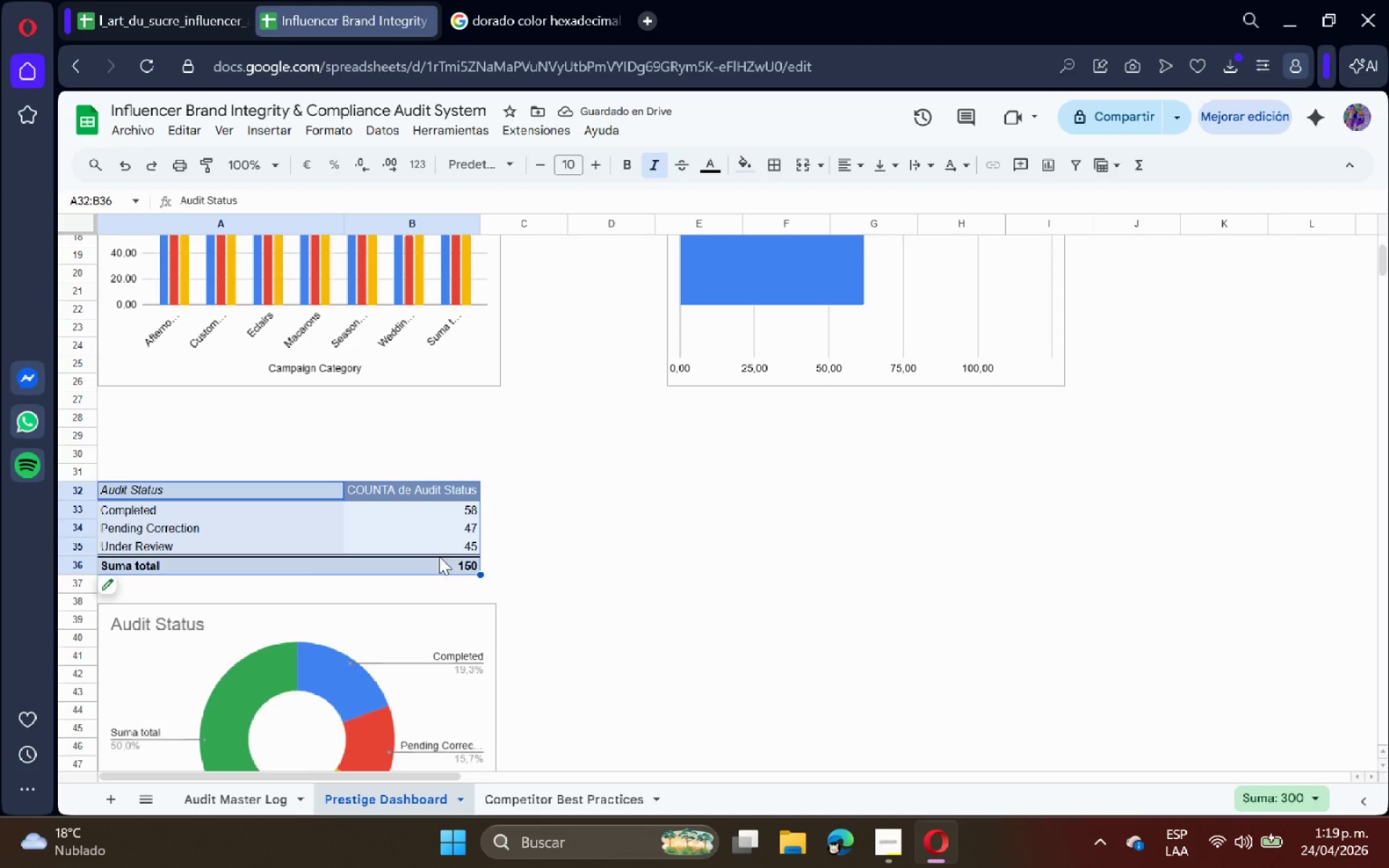 
key(Control+X)
 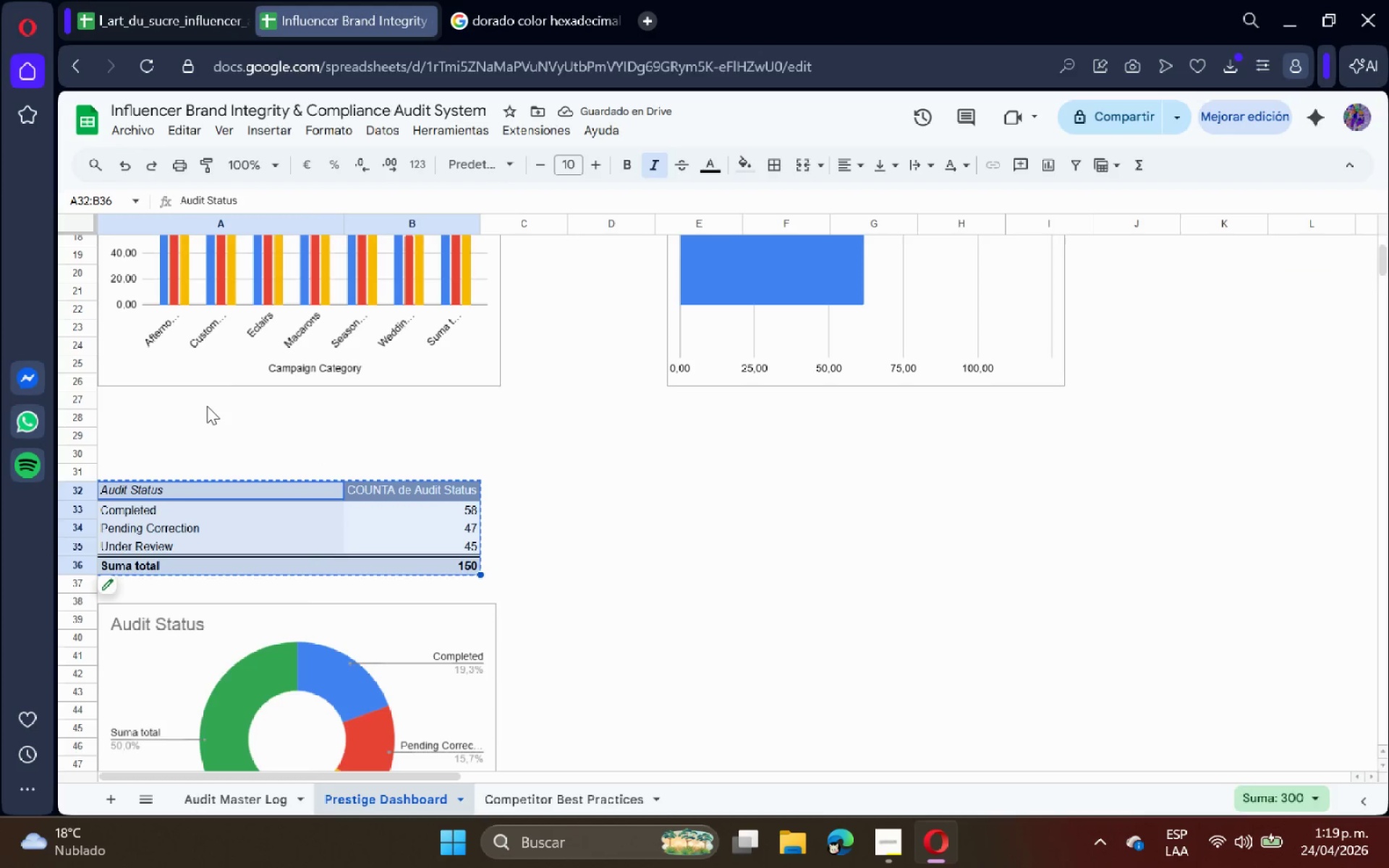 
left_click([205, 405])
 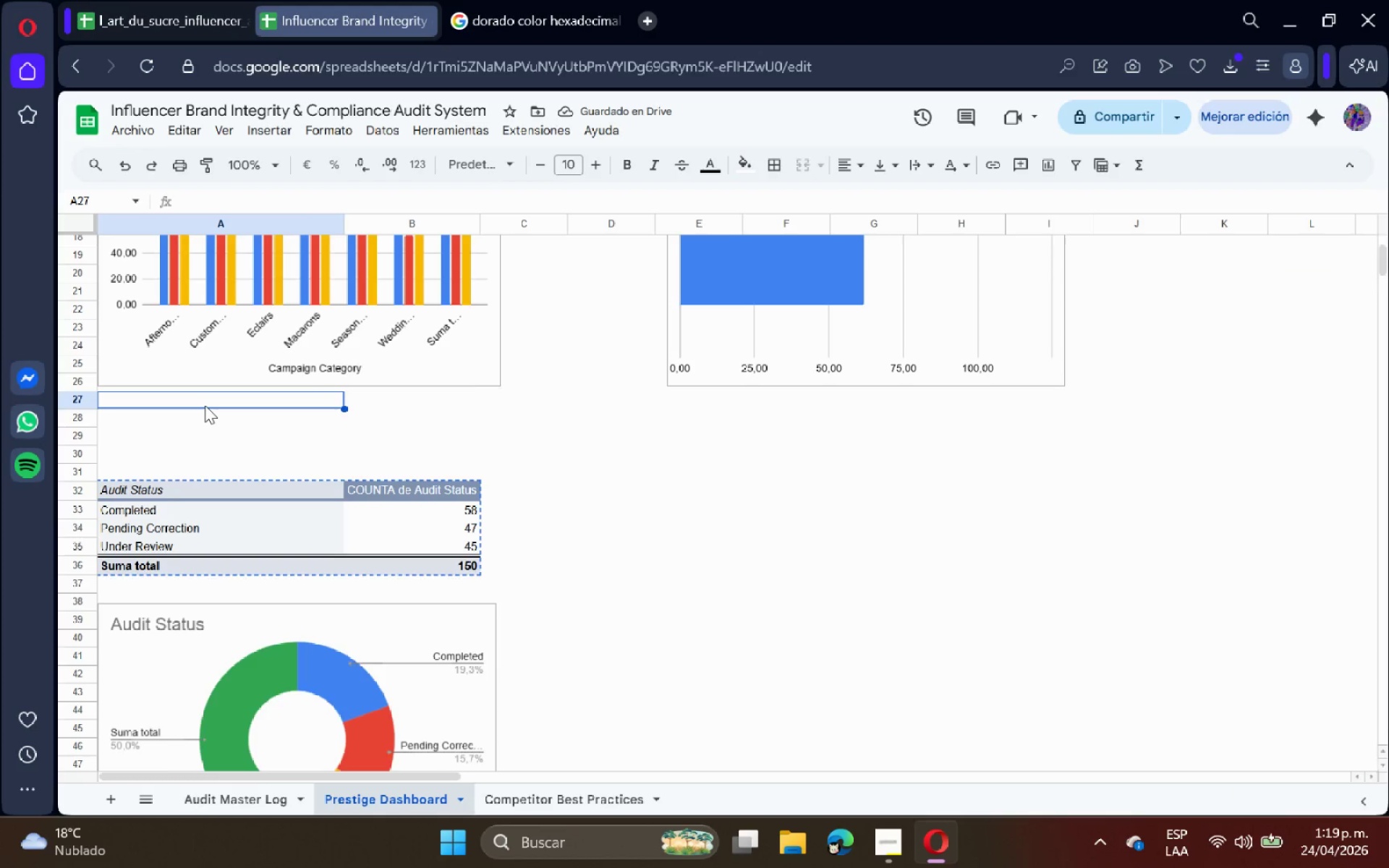 
key(Control+V)
 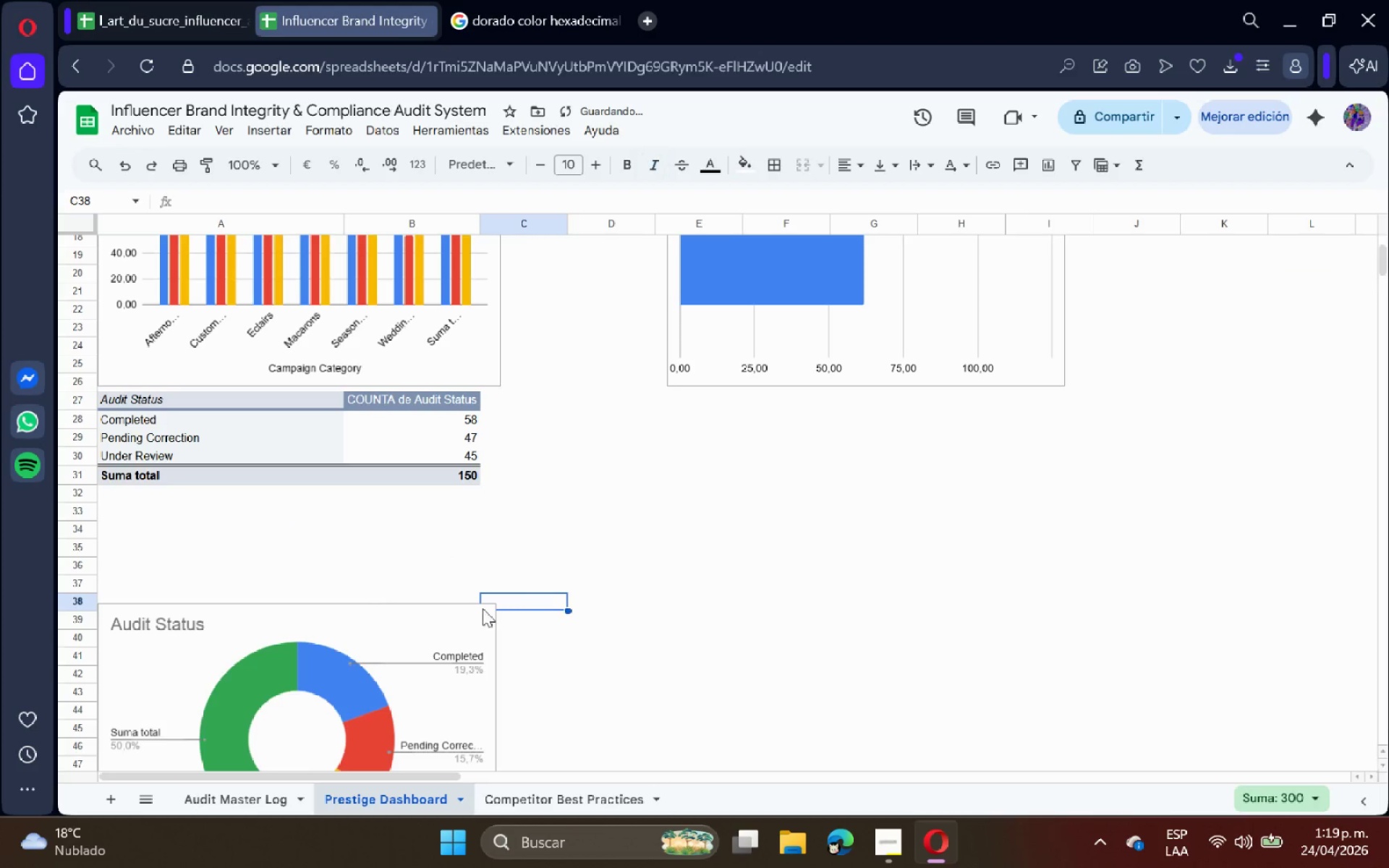 
double_click([255, 651])
 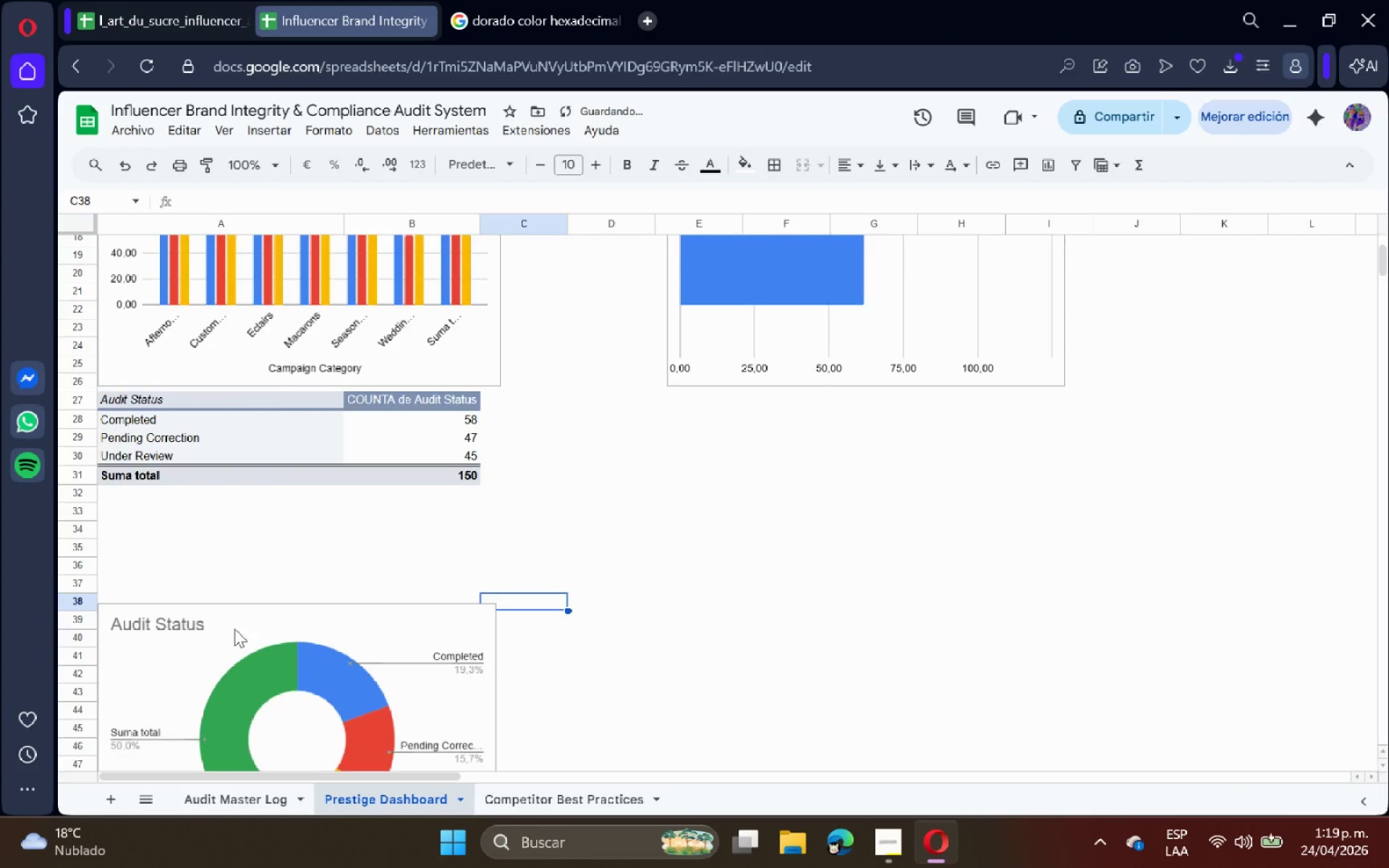 
left_click([221, 625])
 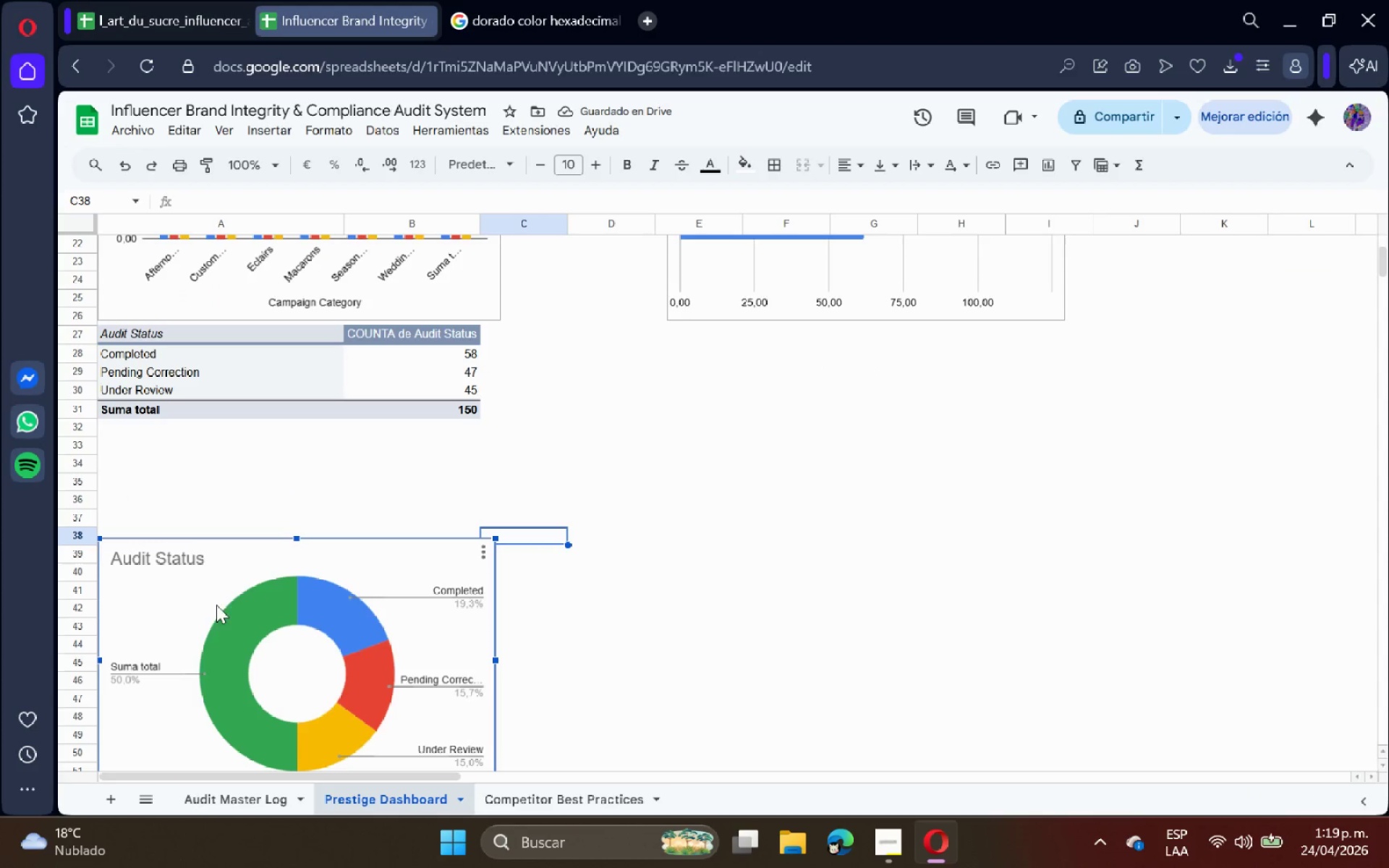 
left_click_drag(start_coordinate=[216, 592], to_coordinate=[218, 495])
 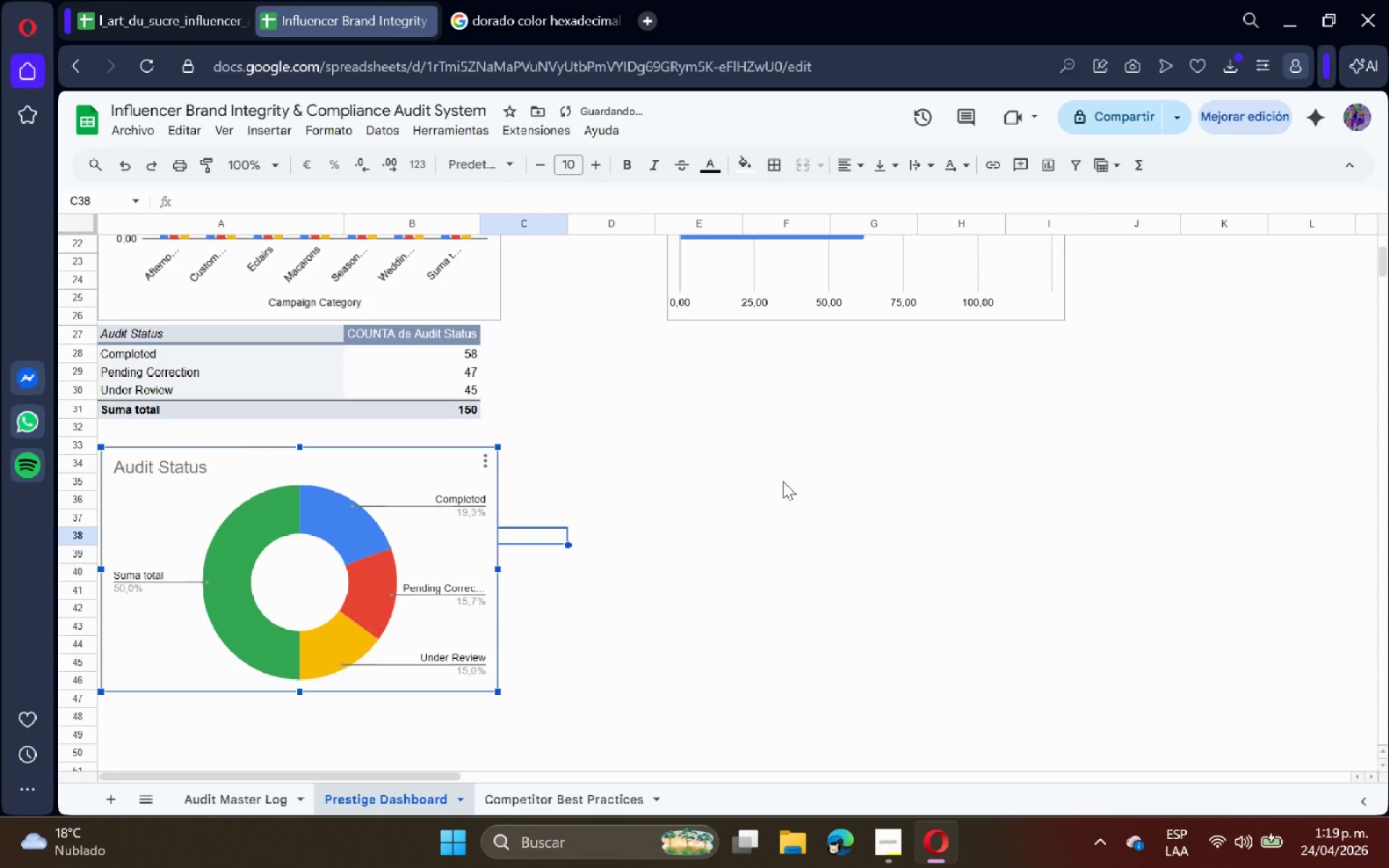 
left_click_drag(start_coordinate=[783, 481], to_coordinate=[793, 483])
 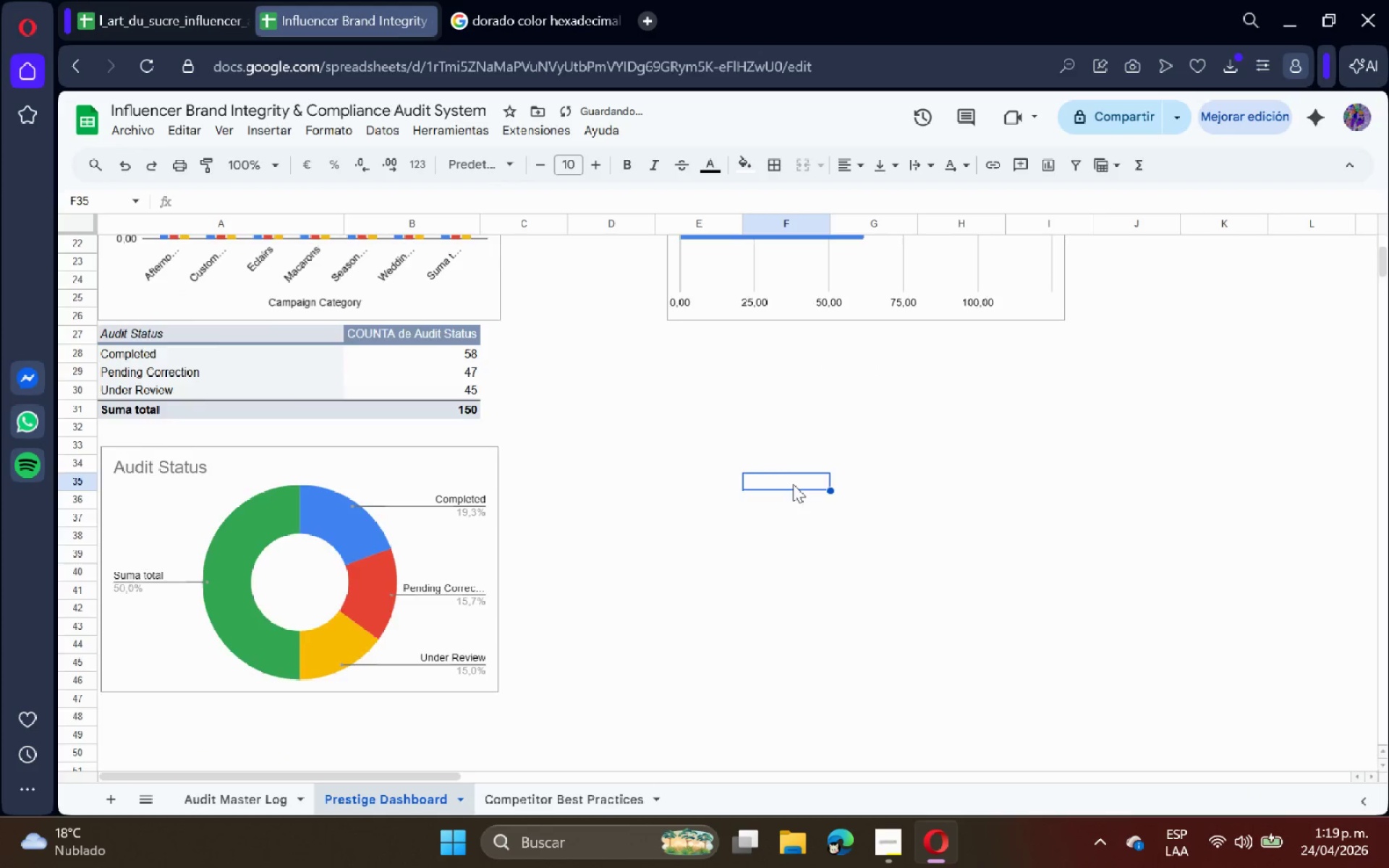 
scroll: coordinate [793, 484], scroll_direction: up, amount: 4.0
 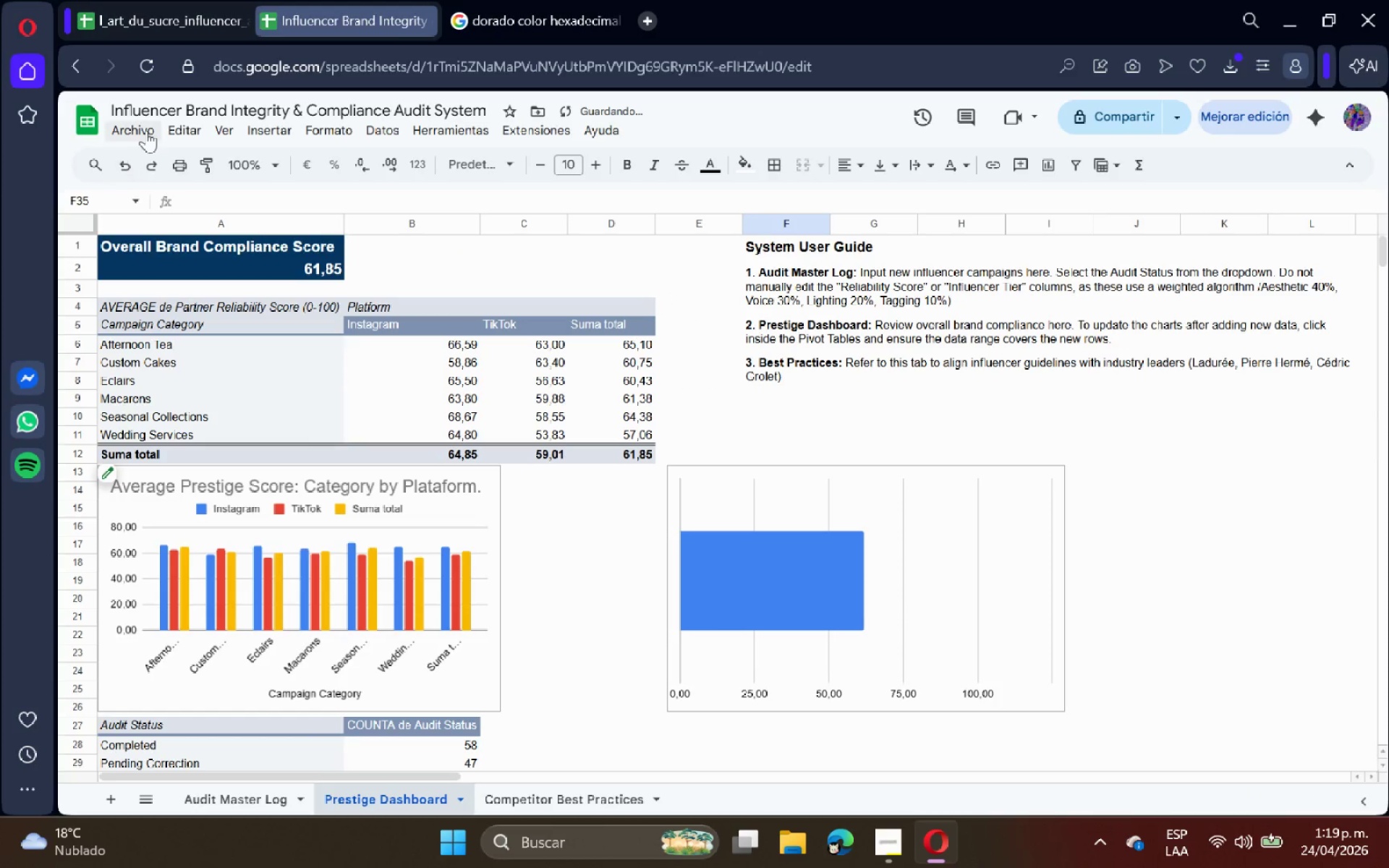 
left_click([146, 129])
 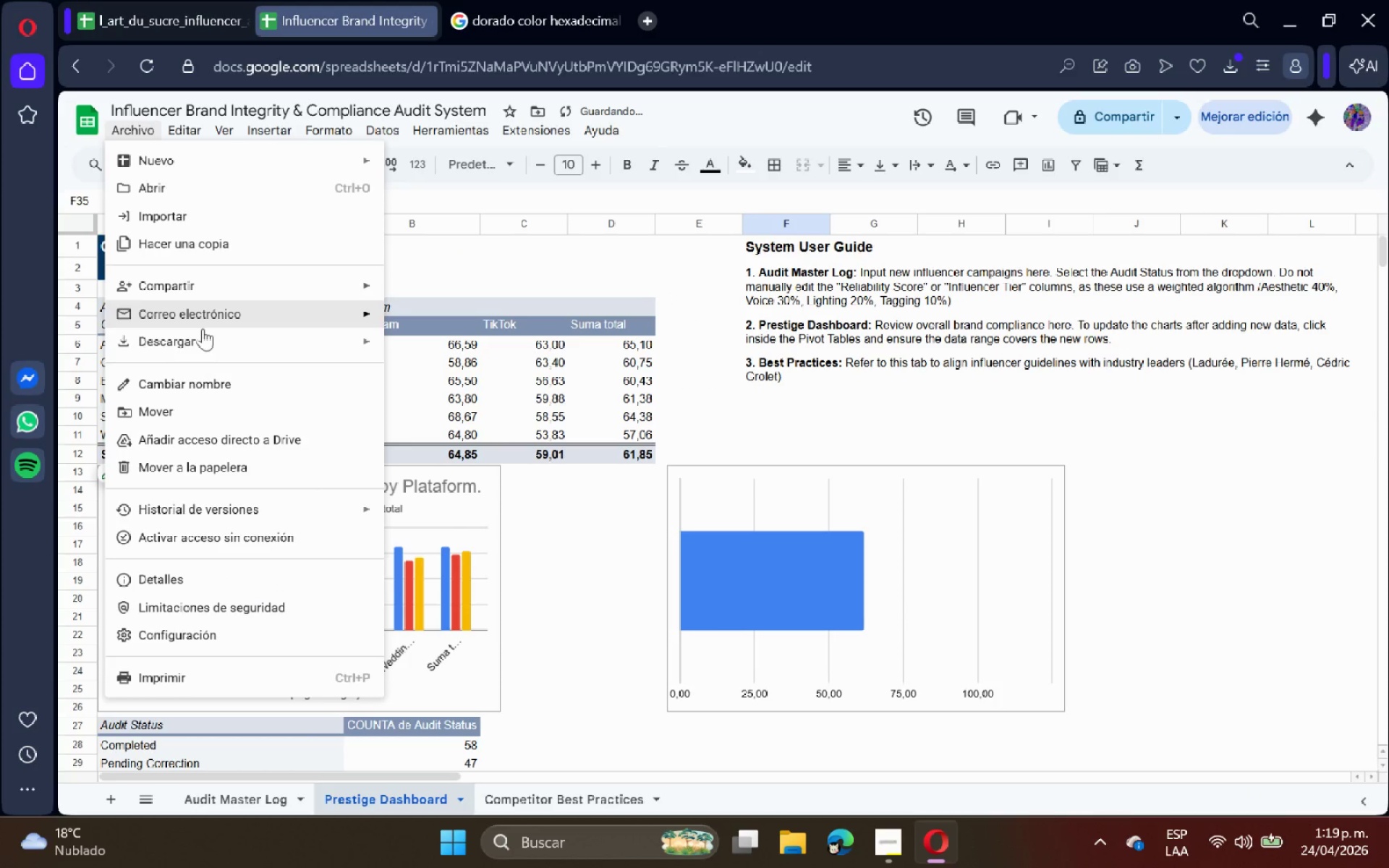 
left_click([203, 334])
 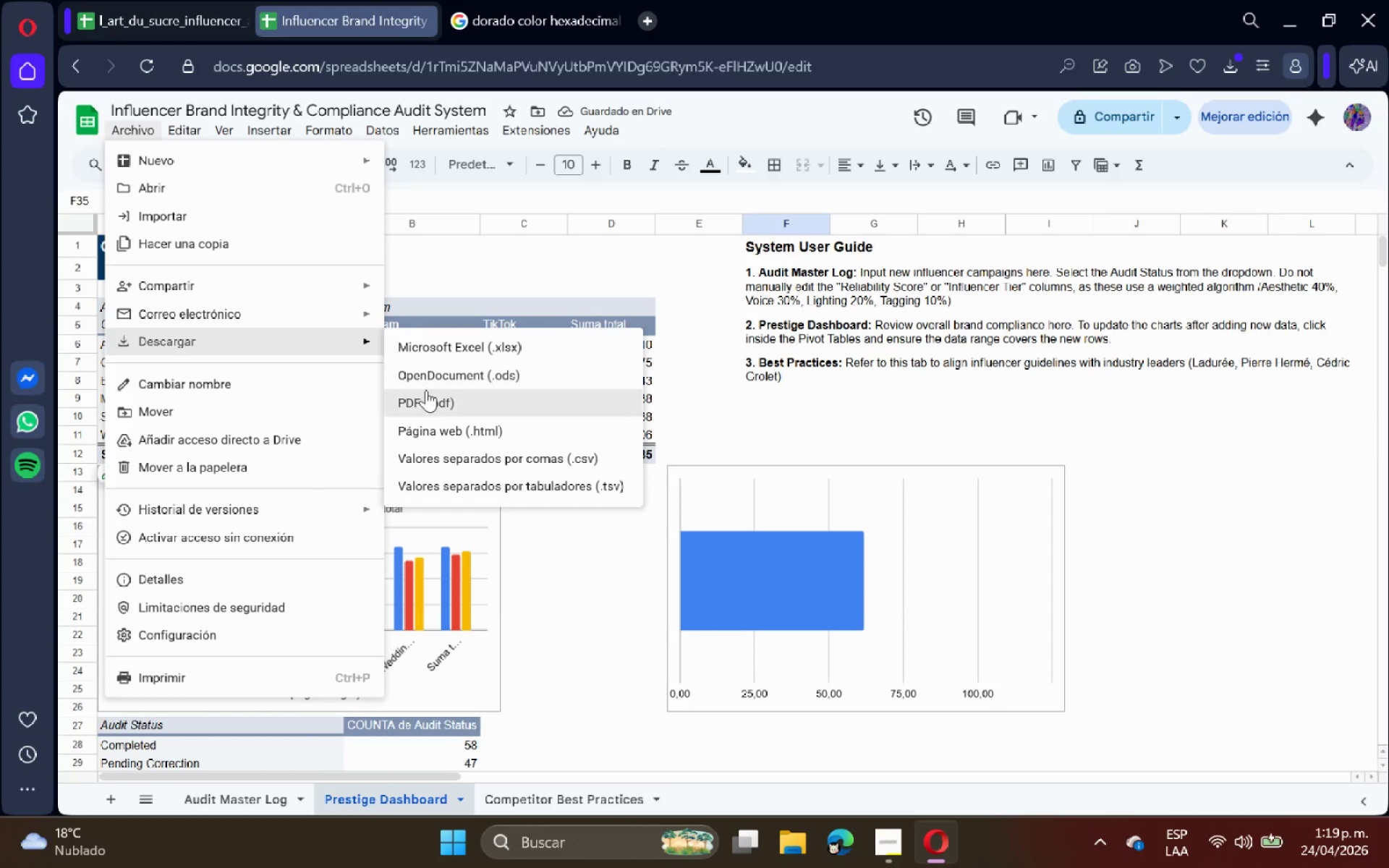 
left_click([428, 393])
 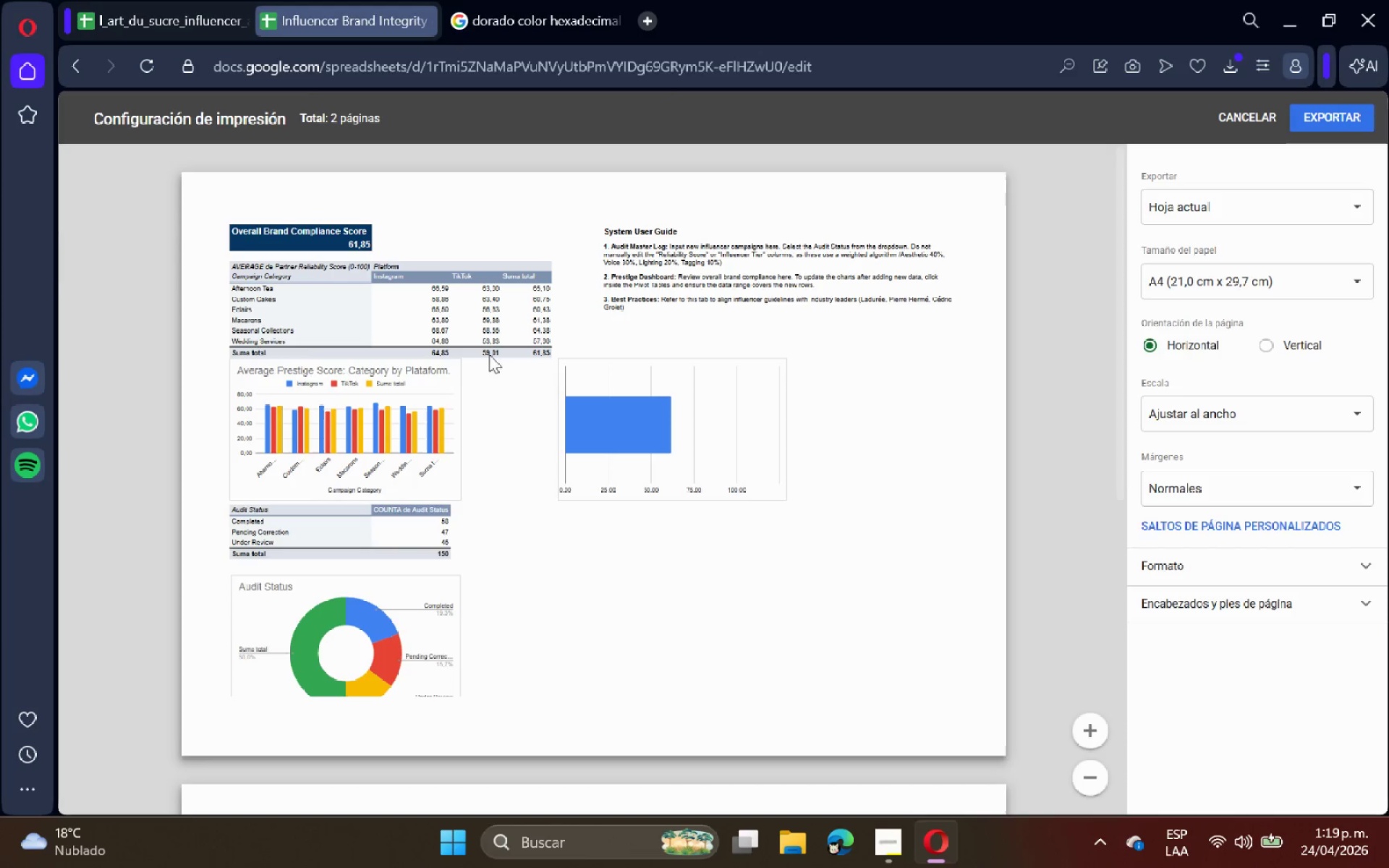 
scroll: coordinate [457, 451], scroll_direction: down, amount: 5.0
 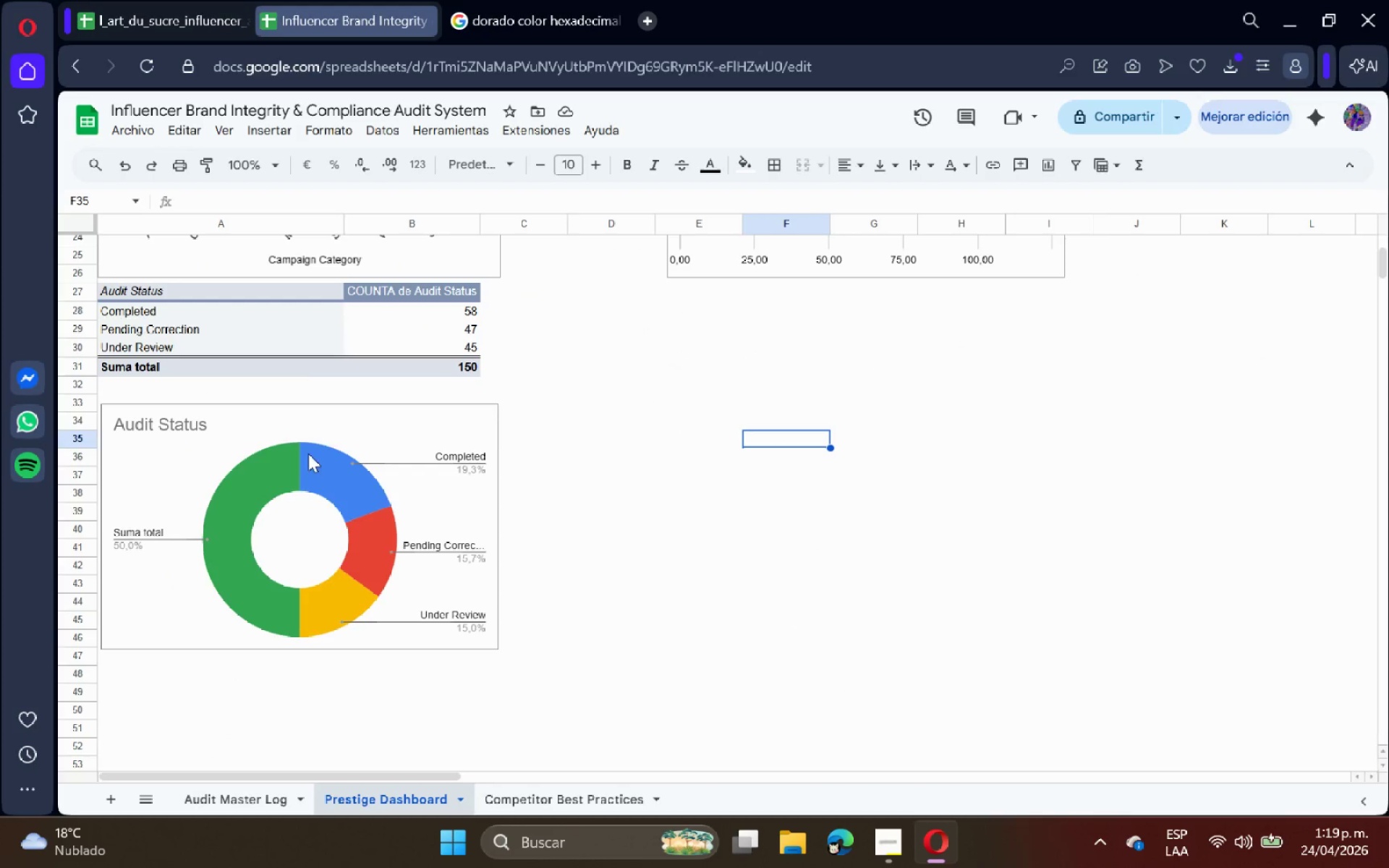 
left_click([330, 411])
 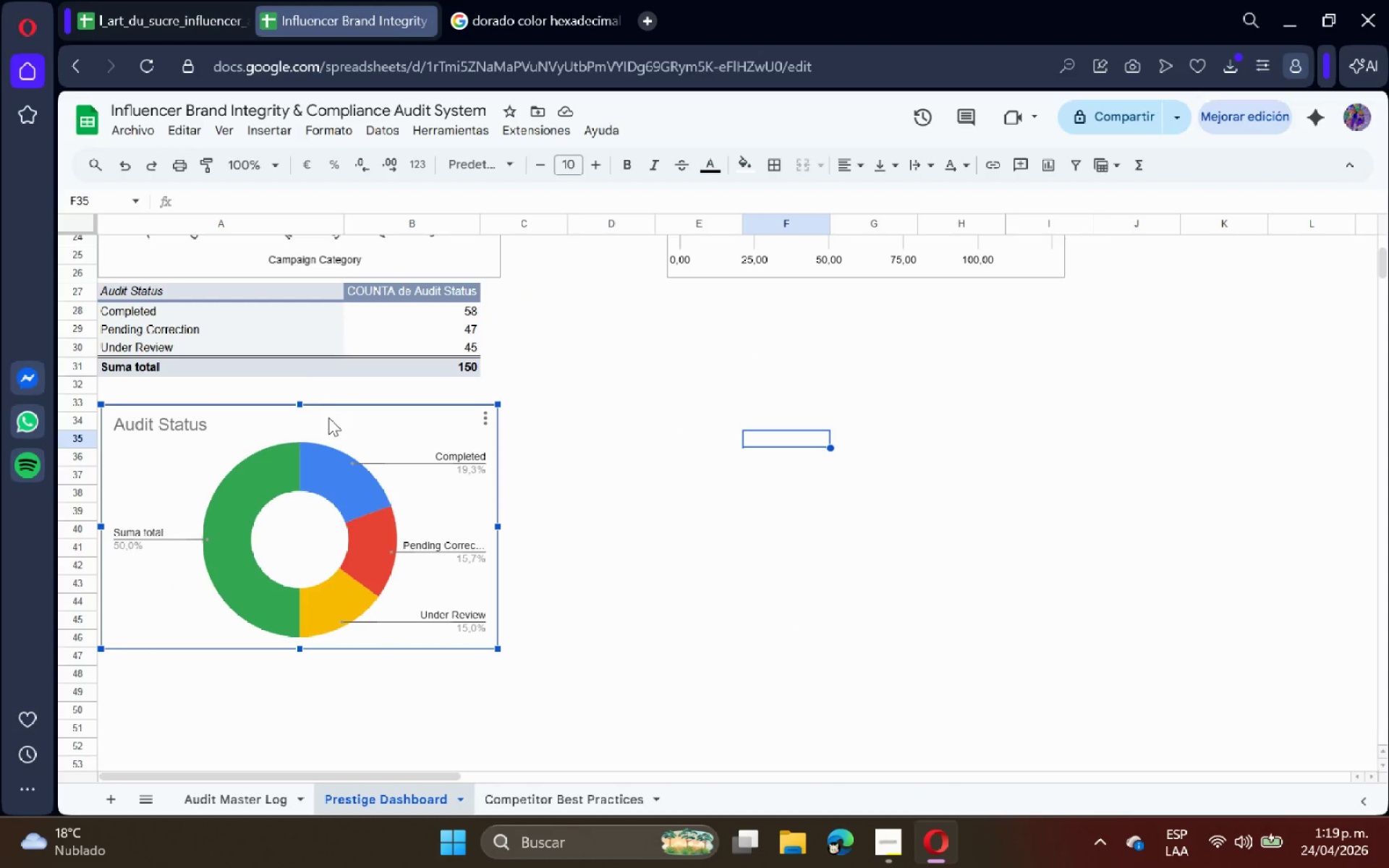 
left_click_drag(start_coordinate=[328, 418], to_coordinate=[325, 388])
 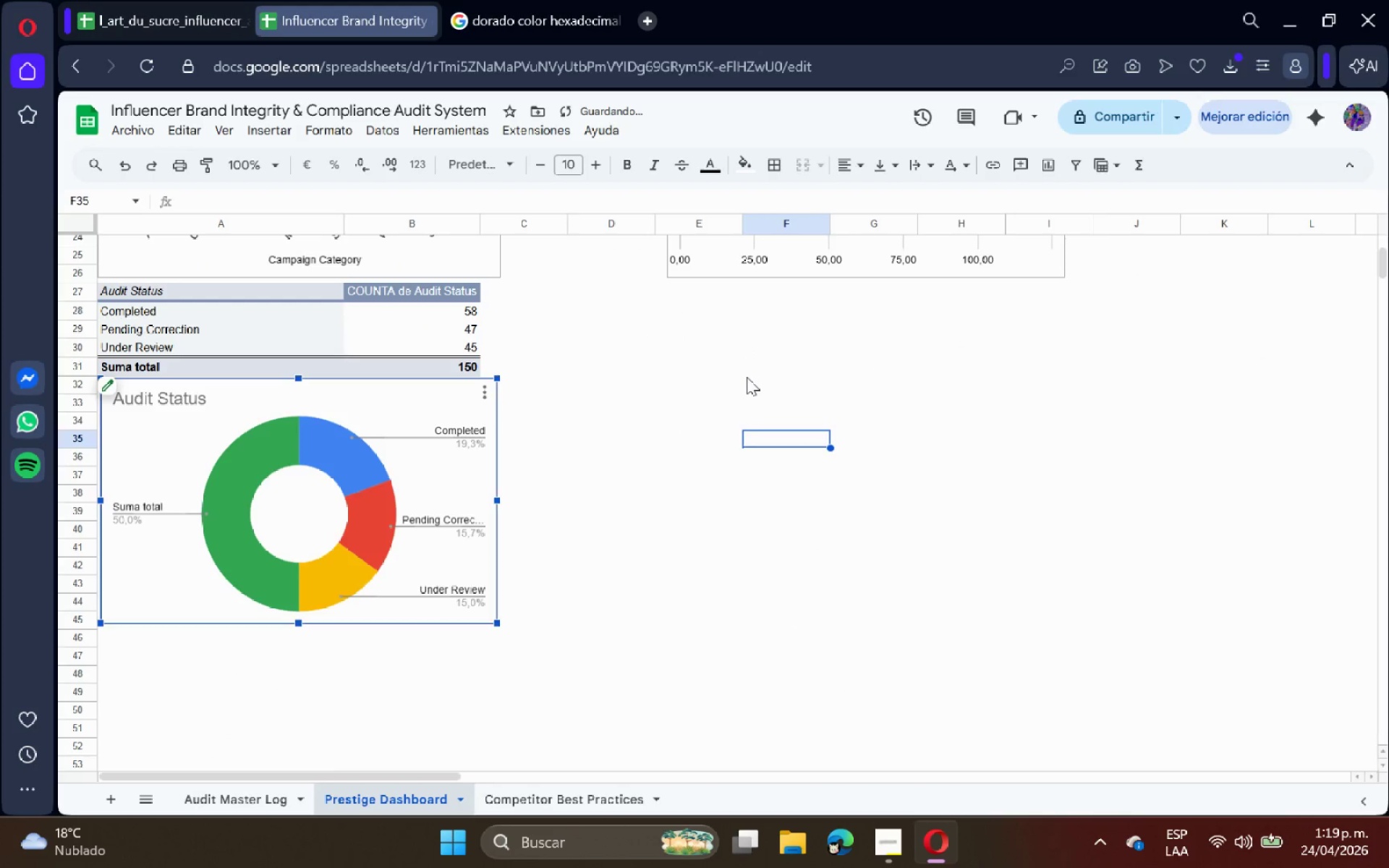 
left_click([749, 377])
 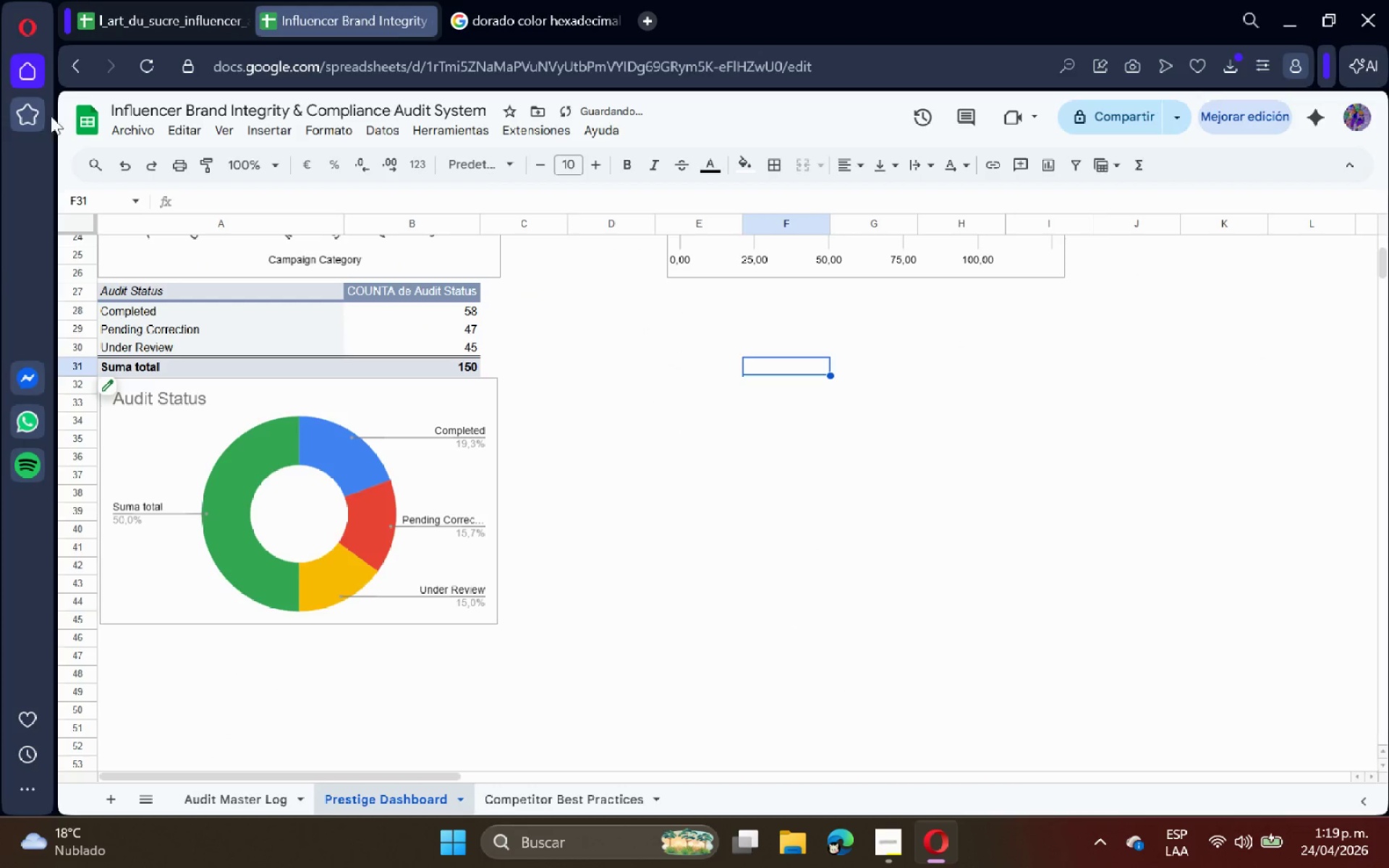 
left_click([156, 137])
 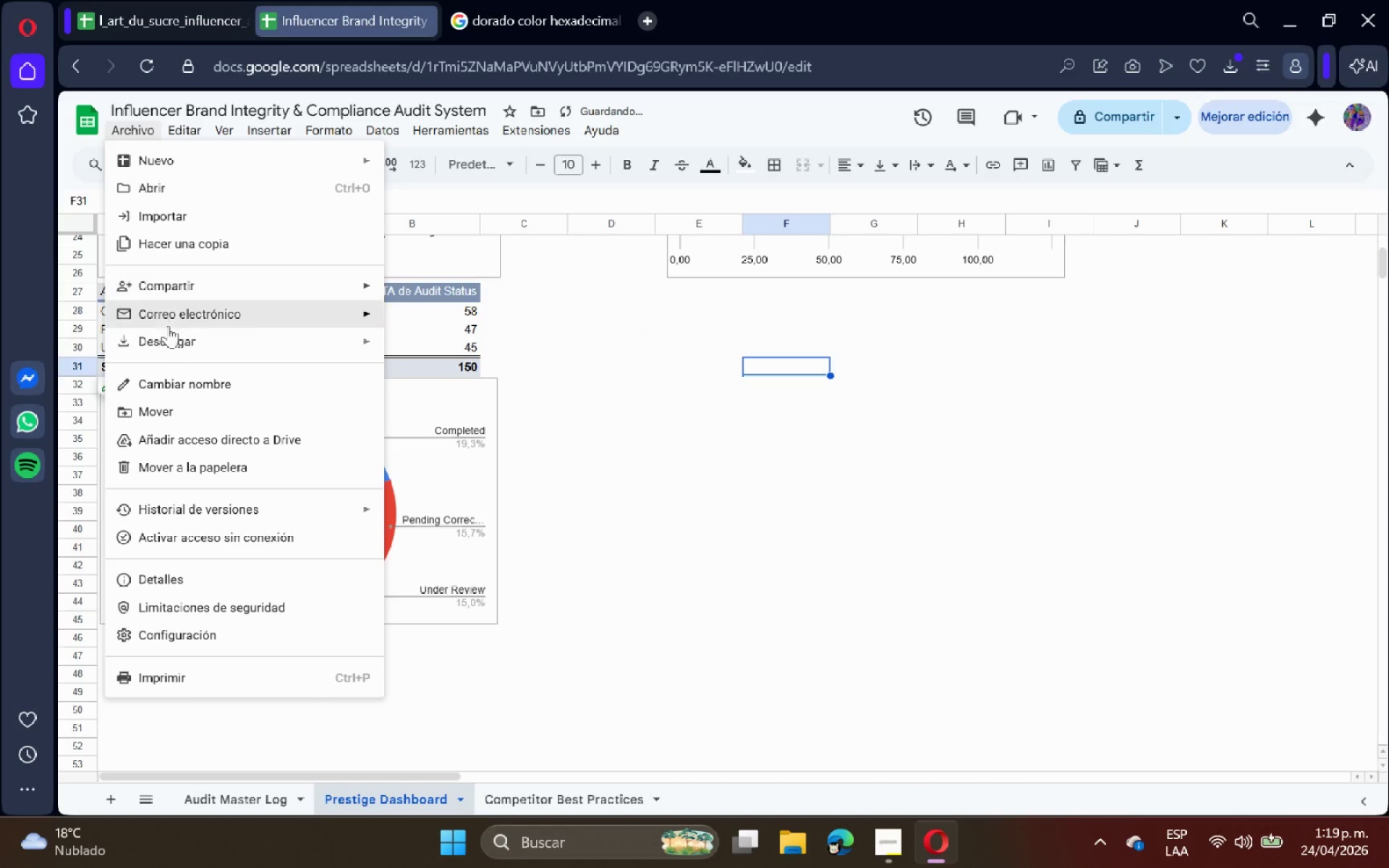 
left_click([176, 338])
 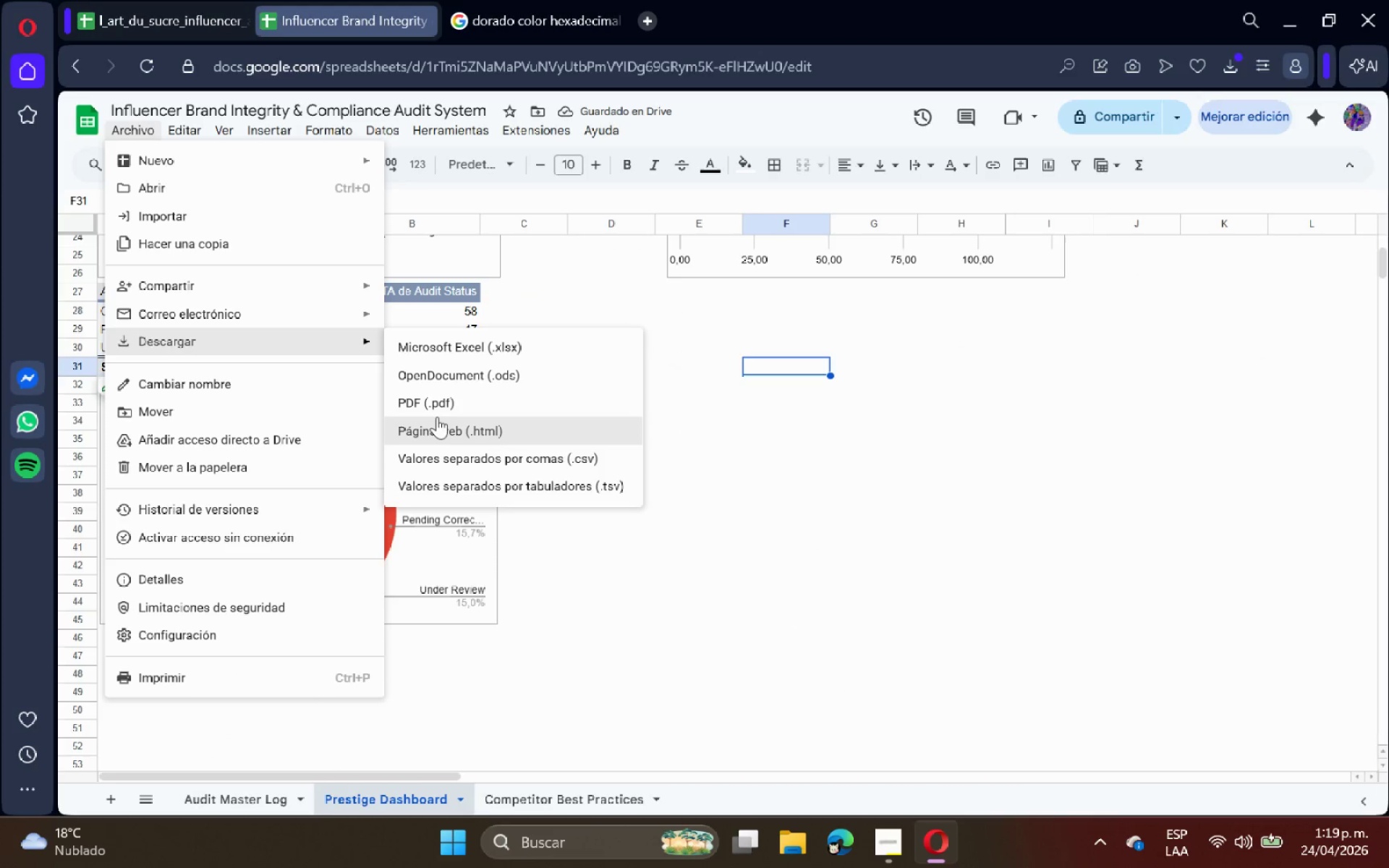 
left_click([461, 403])
 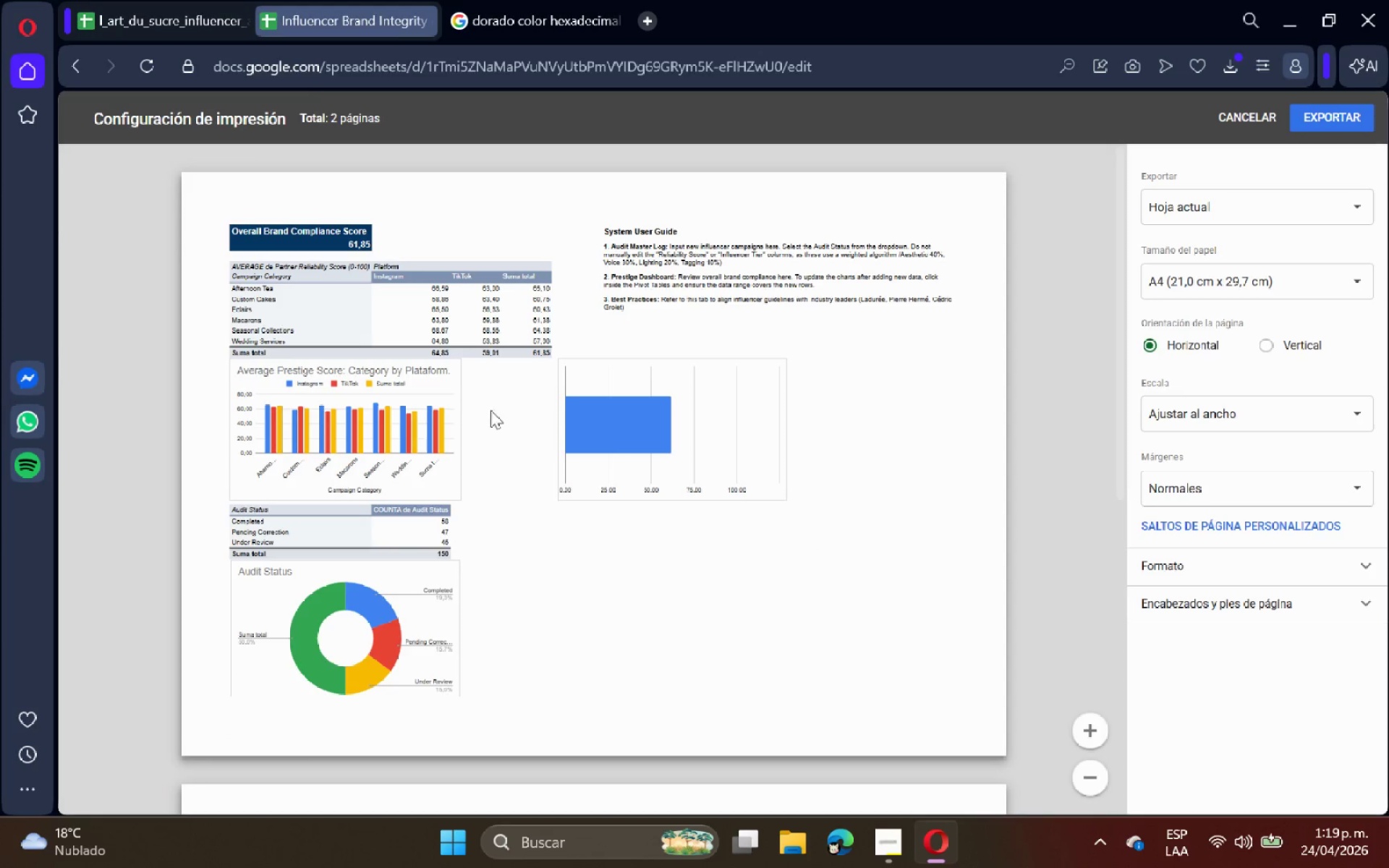 
scroll: coordinate [571, 433], scroll_direction: down, amount: 3.0
 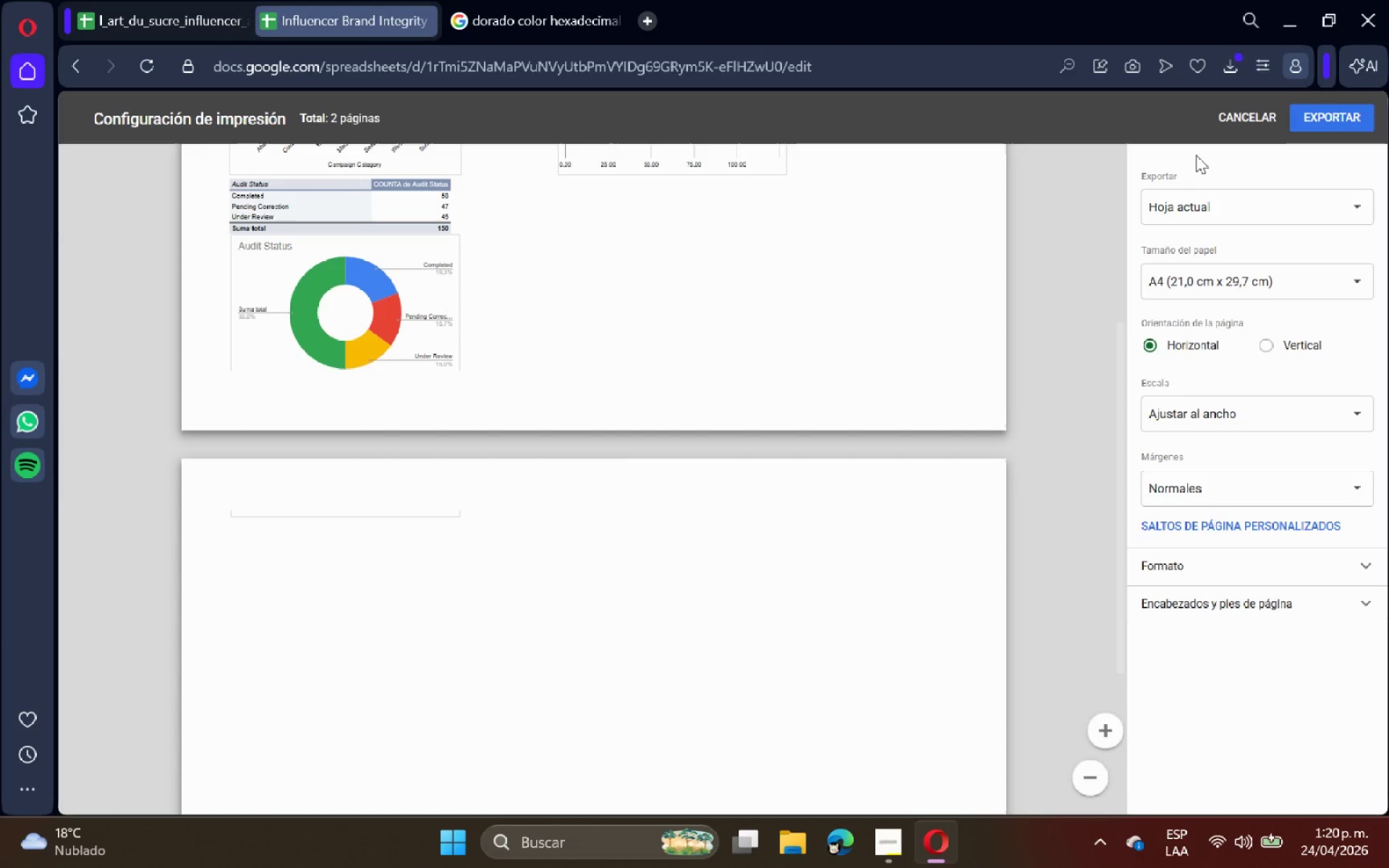 
left_click([1238, 116])
 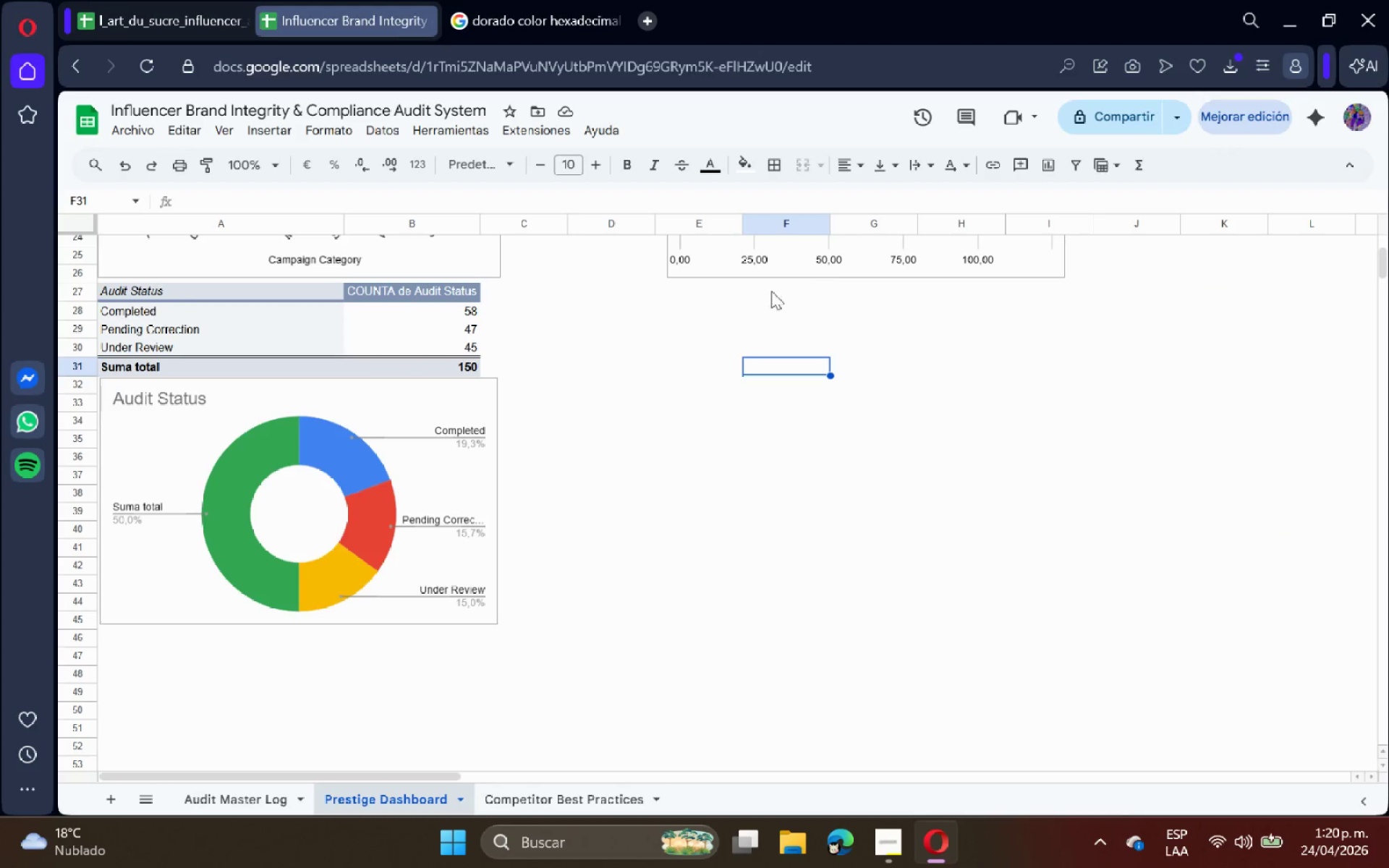 
scroll: coordinate [604, 418], scroll_direction: up, amount: 6.0
 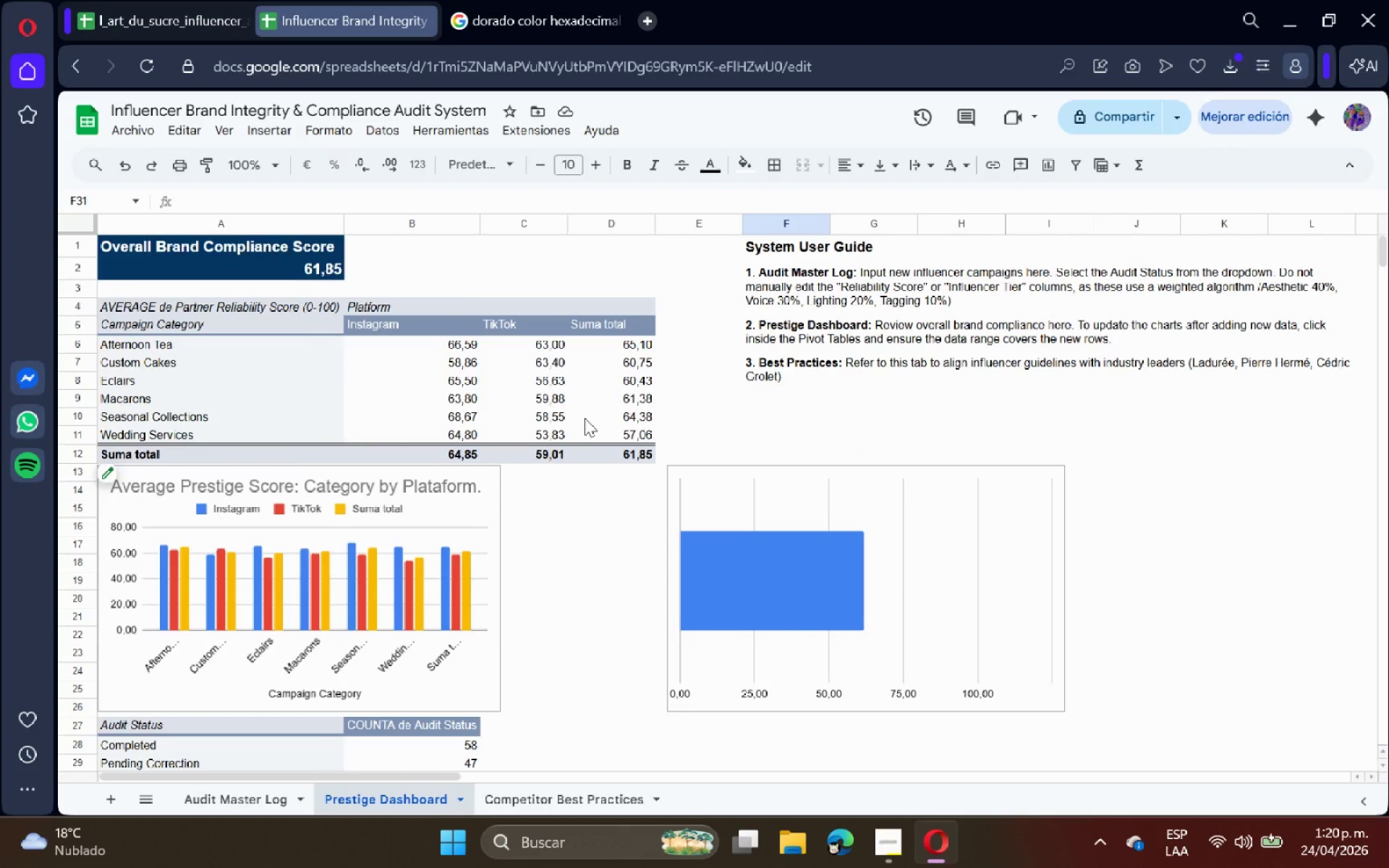 
scroll: coordinate [580, 445], scroll_direction: down, amount: 2.0
 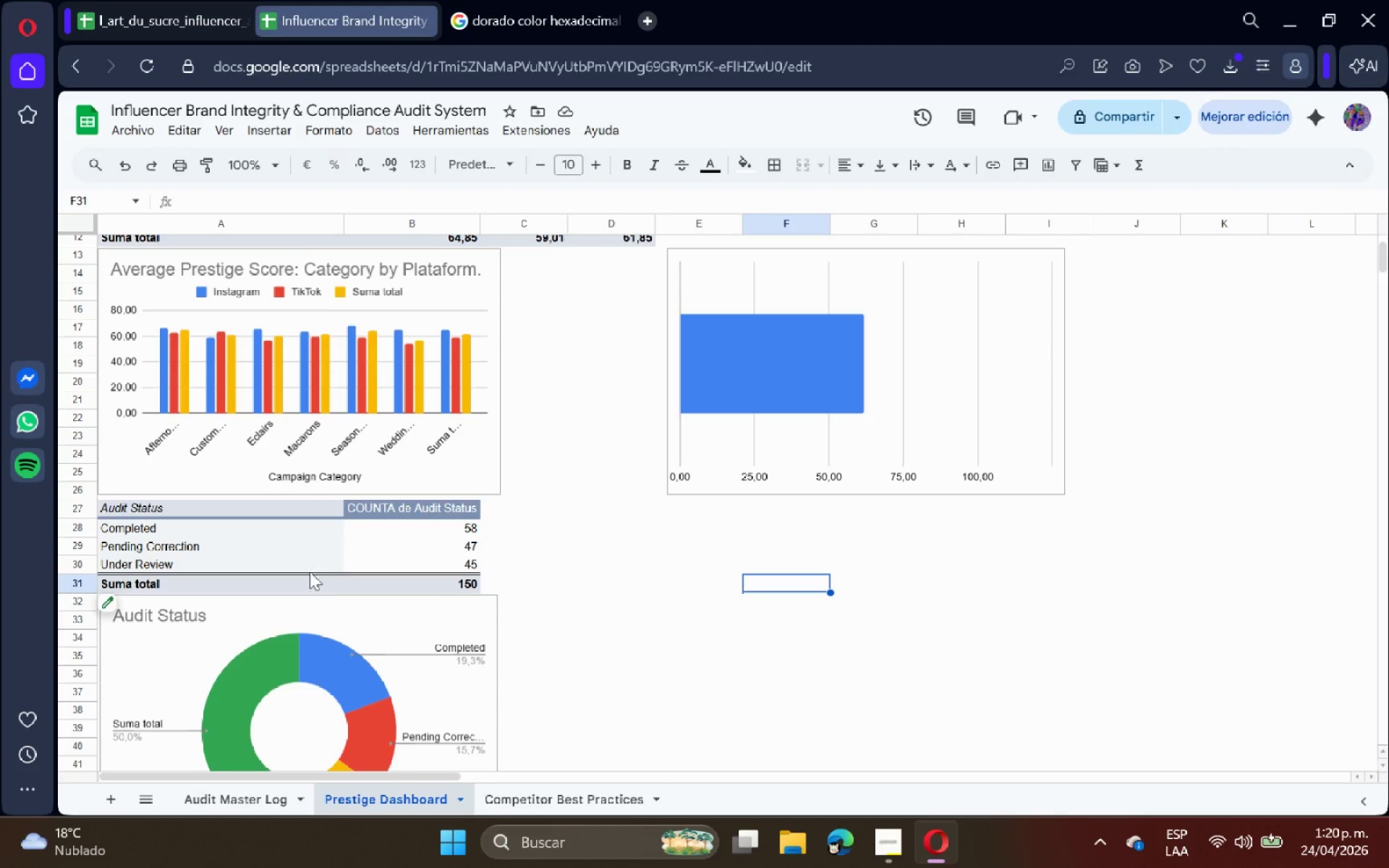 
left_click([344, 618])
 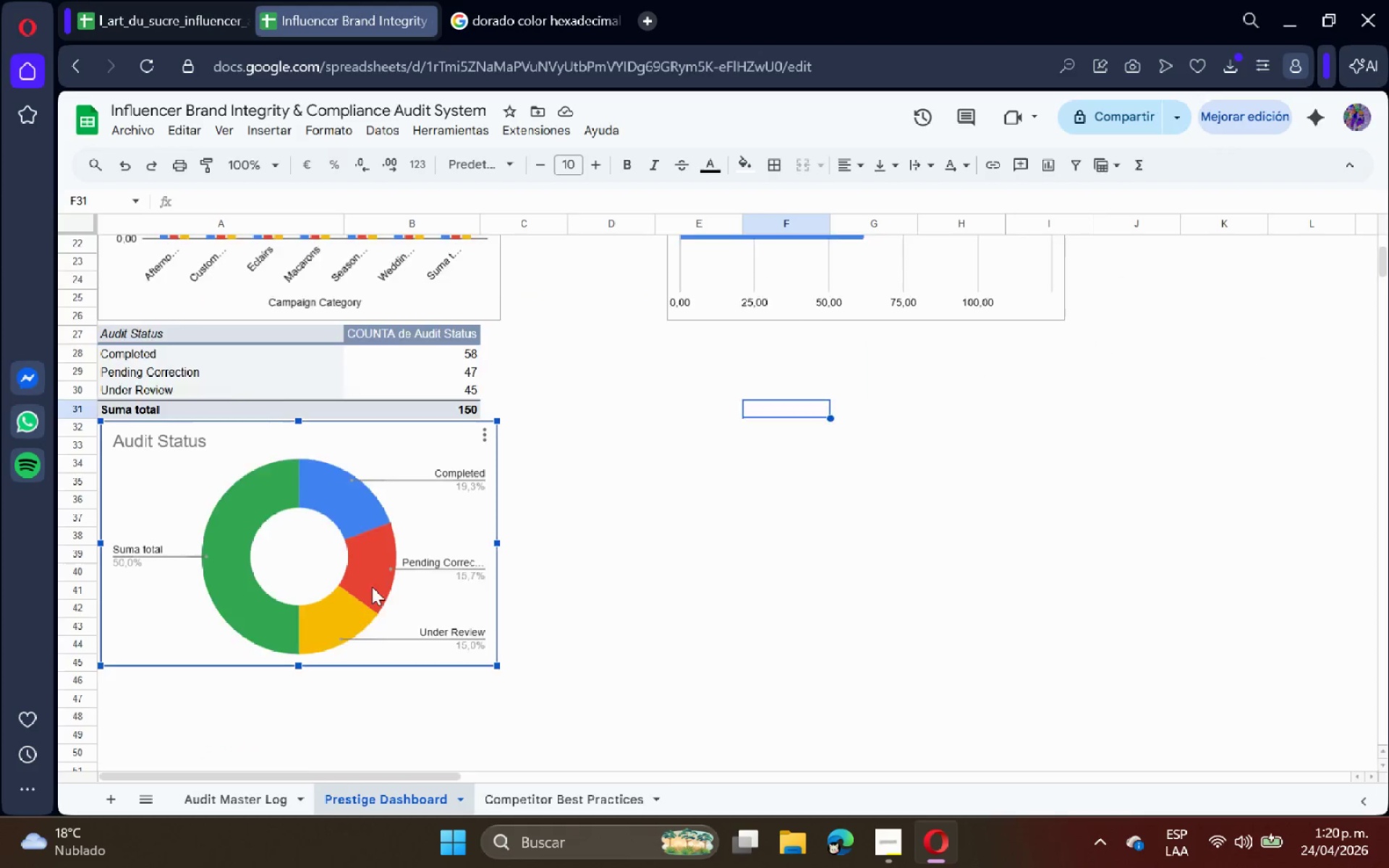 
scroll: coordinate [372, 587], scroll_direction: down, amount: 2.0
 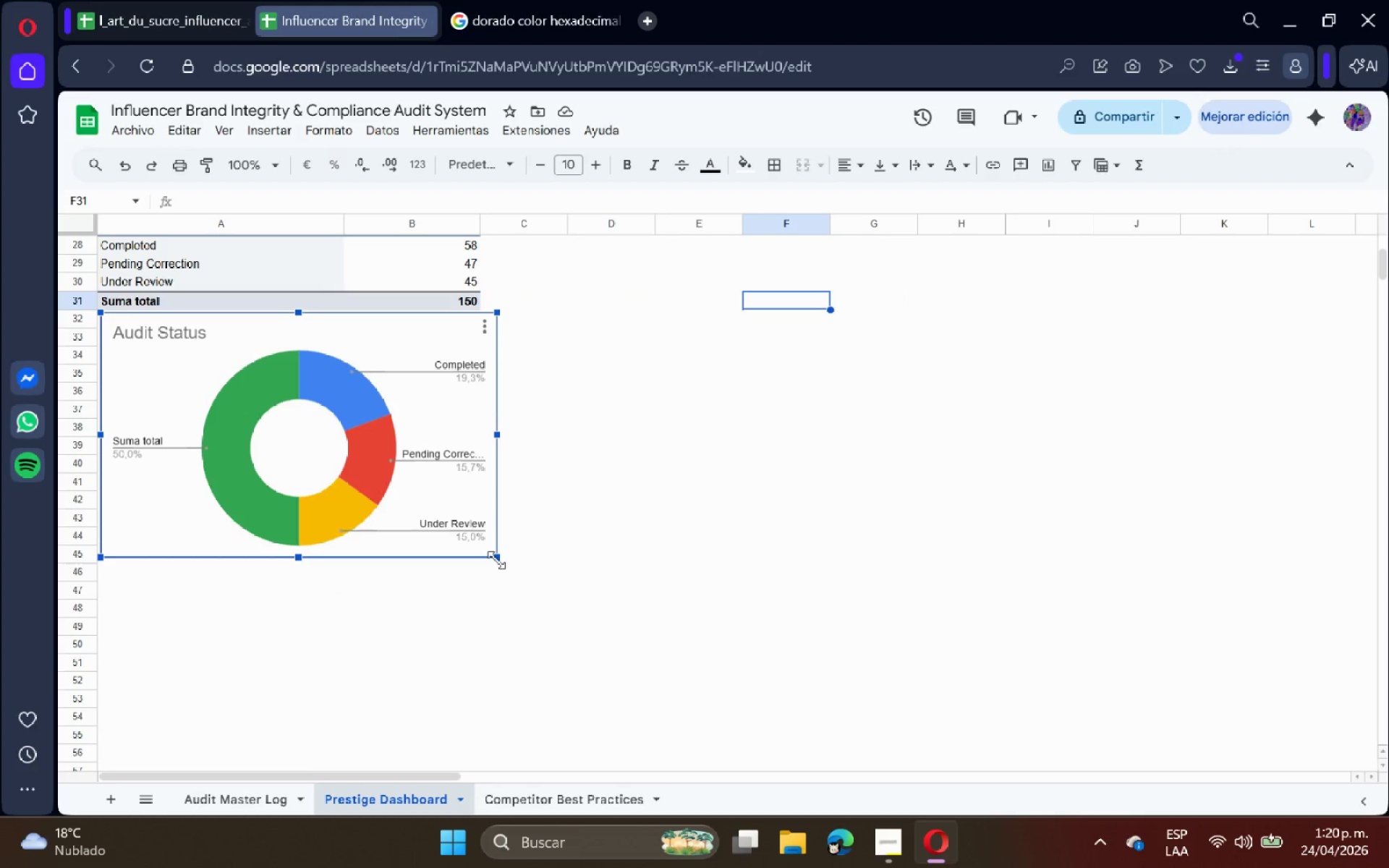 
left_click_drag(start_coordinate=[496, 558], to_coordinate=[462, 538])
 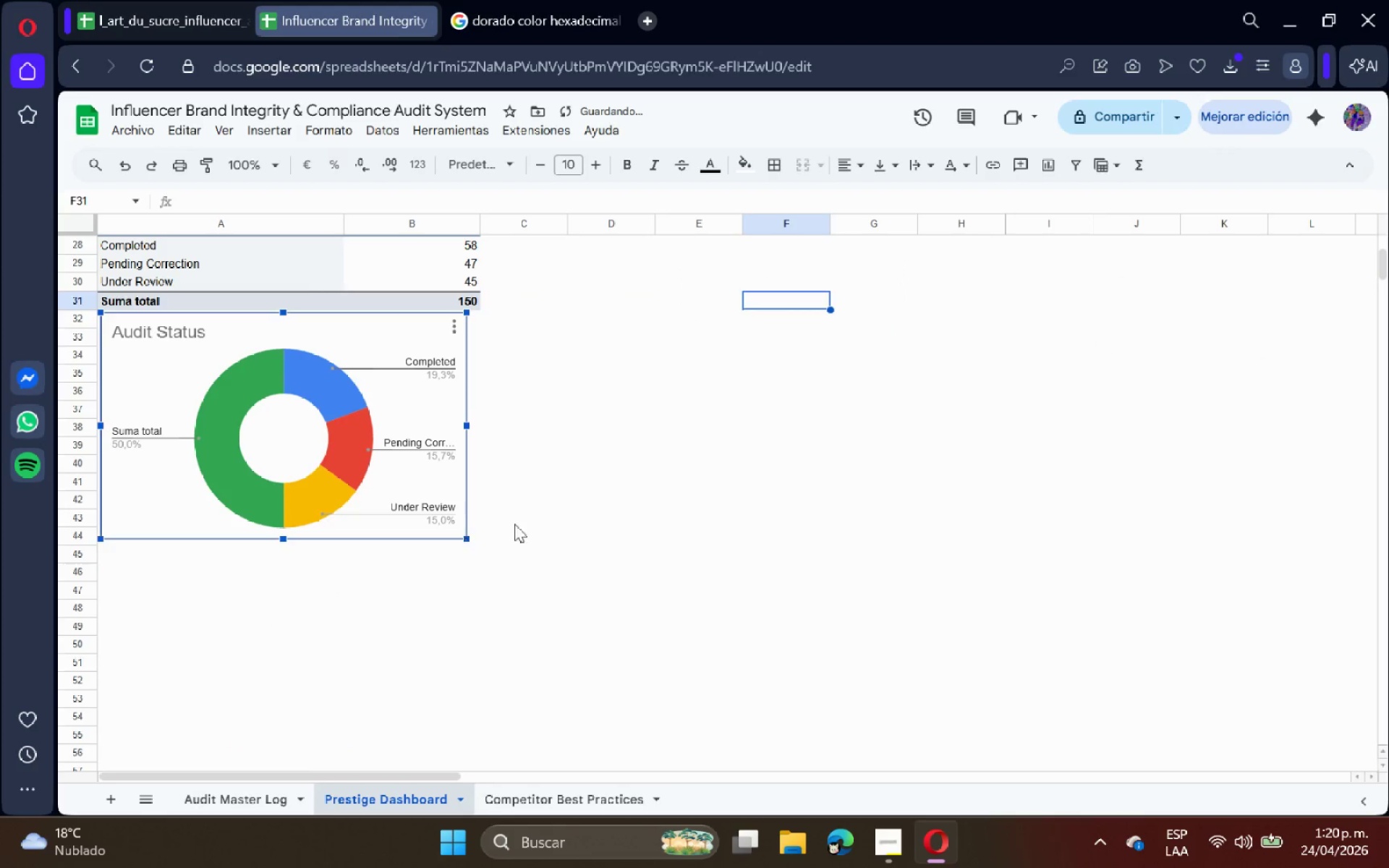 
left_click([540, 519])
 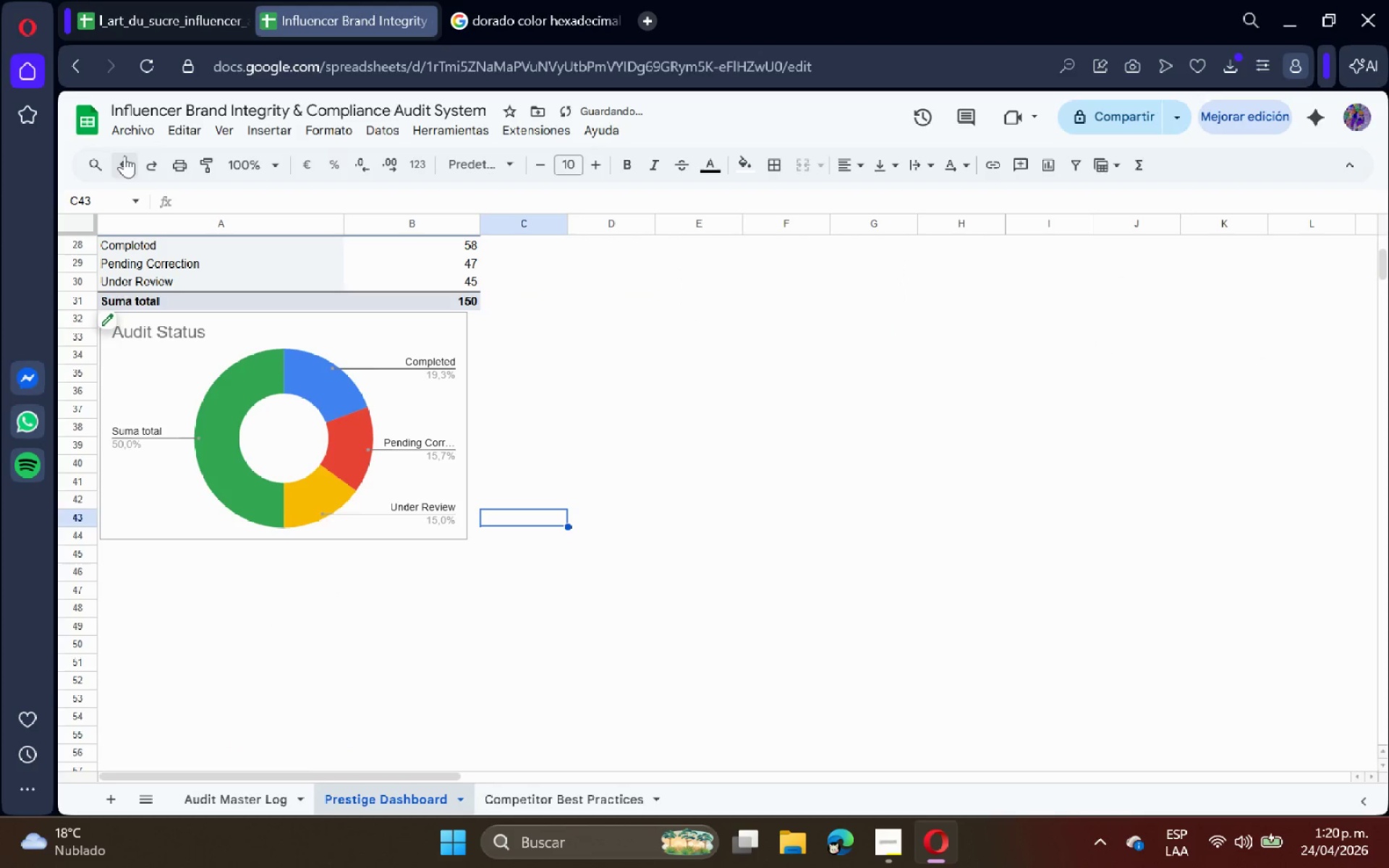 
left_click([134, 140])
 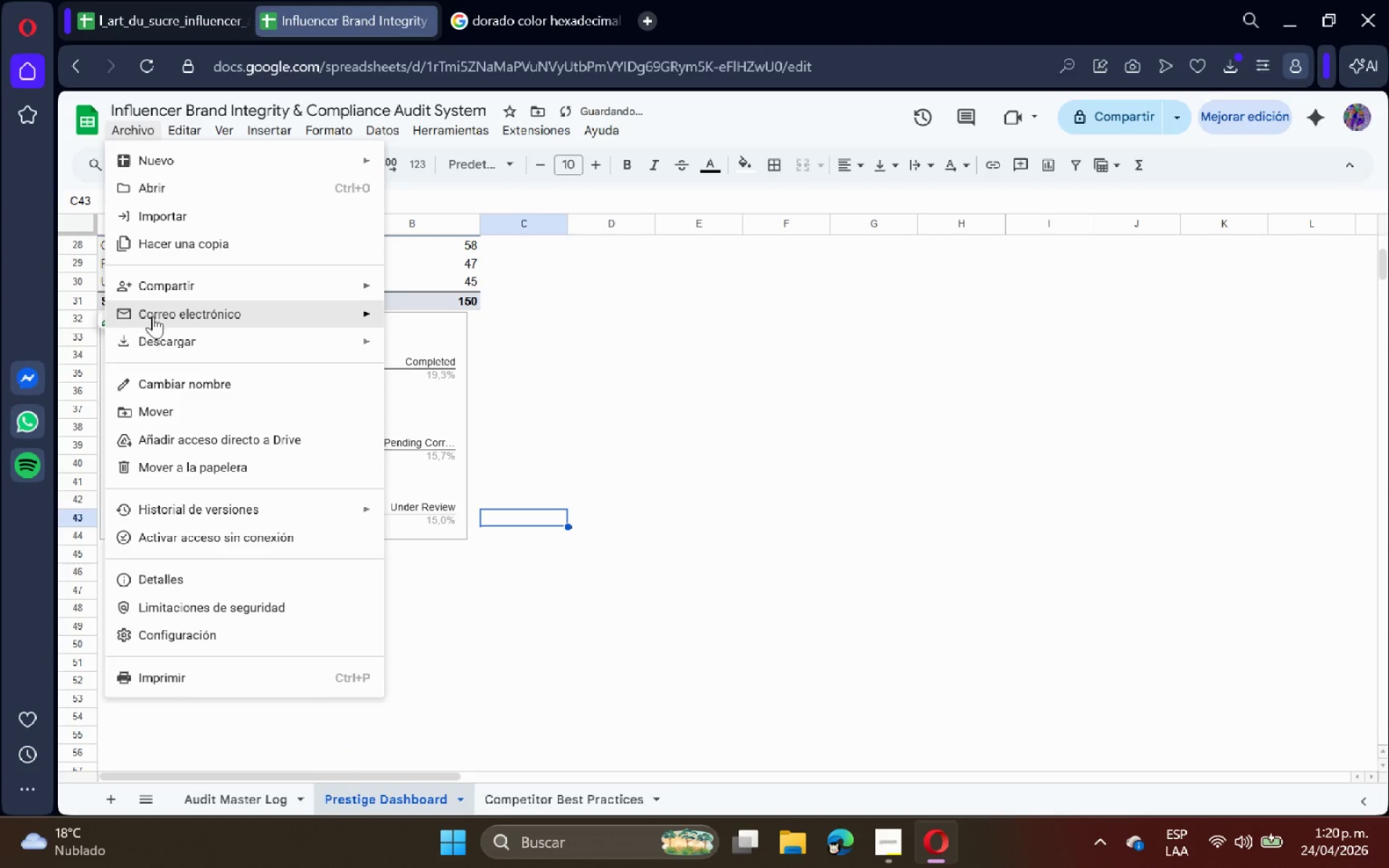 
left_click([161, 331])
 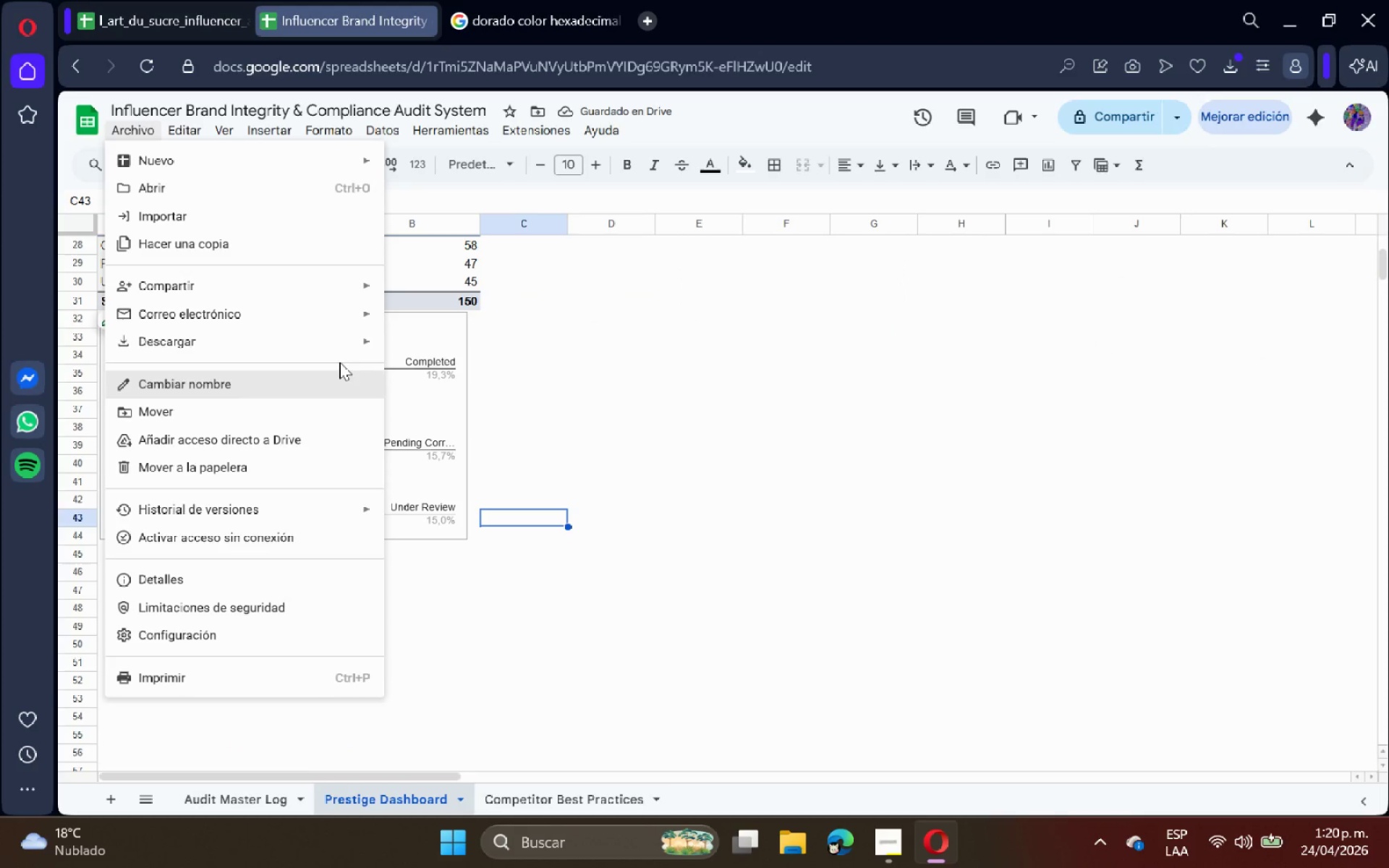 
left_click([325, 339])
 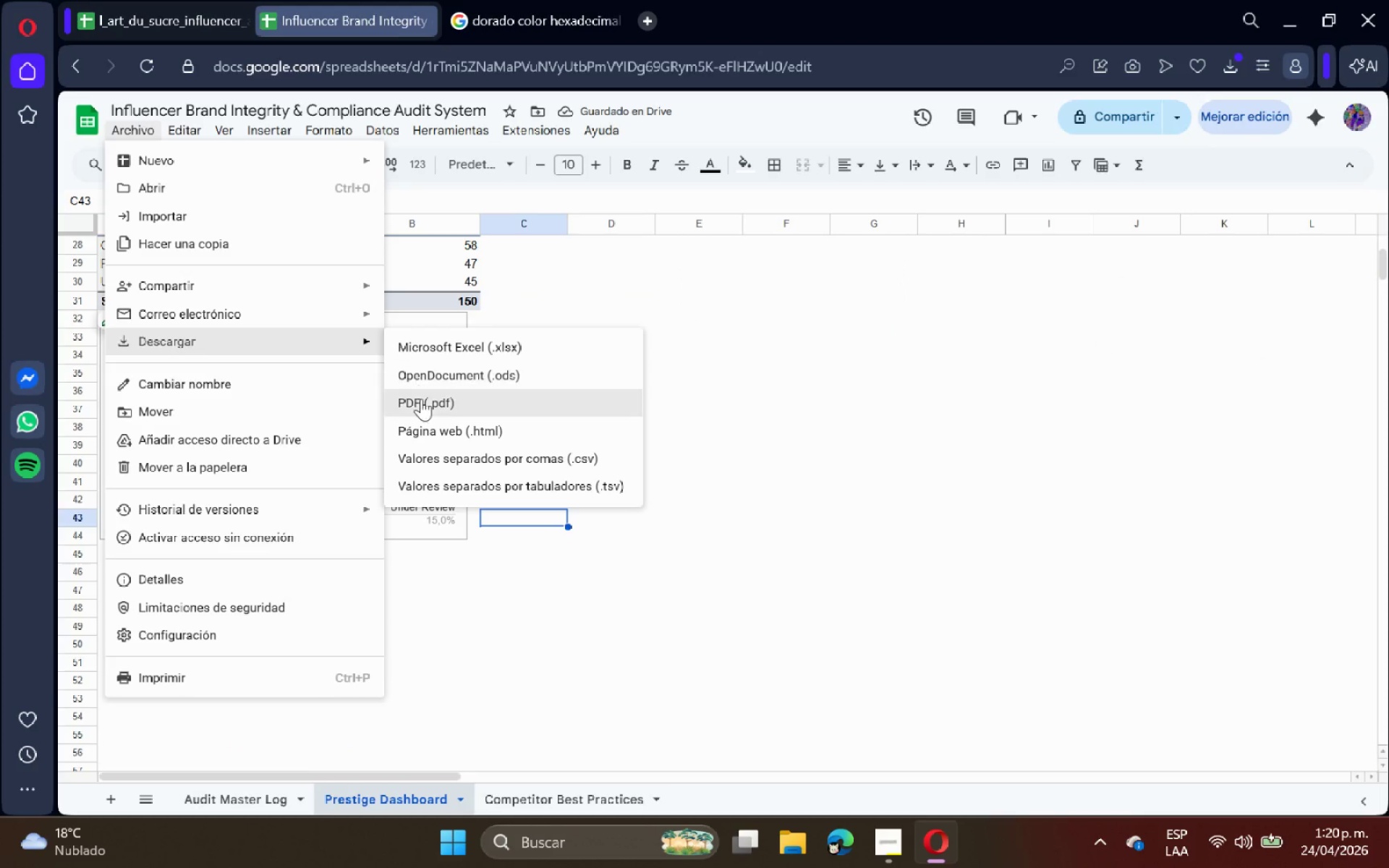 
left_click([422, 403])
 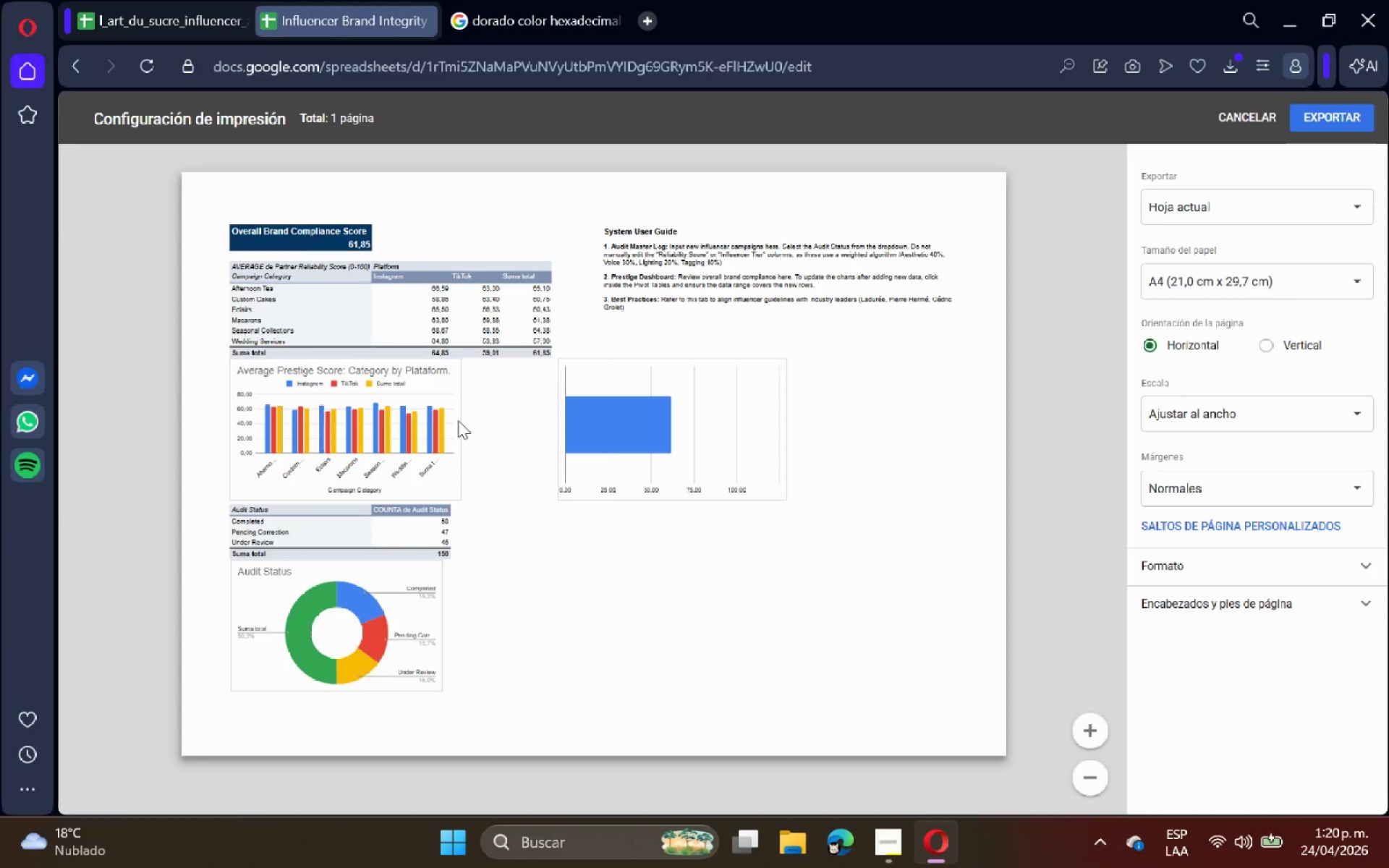 
scroll: coordinate [504, 459], scroll_direction: down, amount: 5.0
 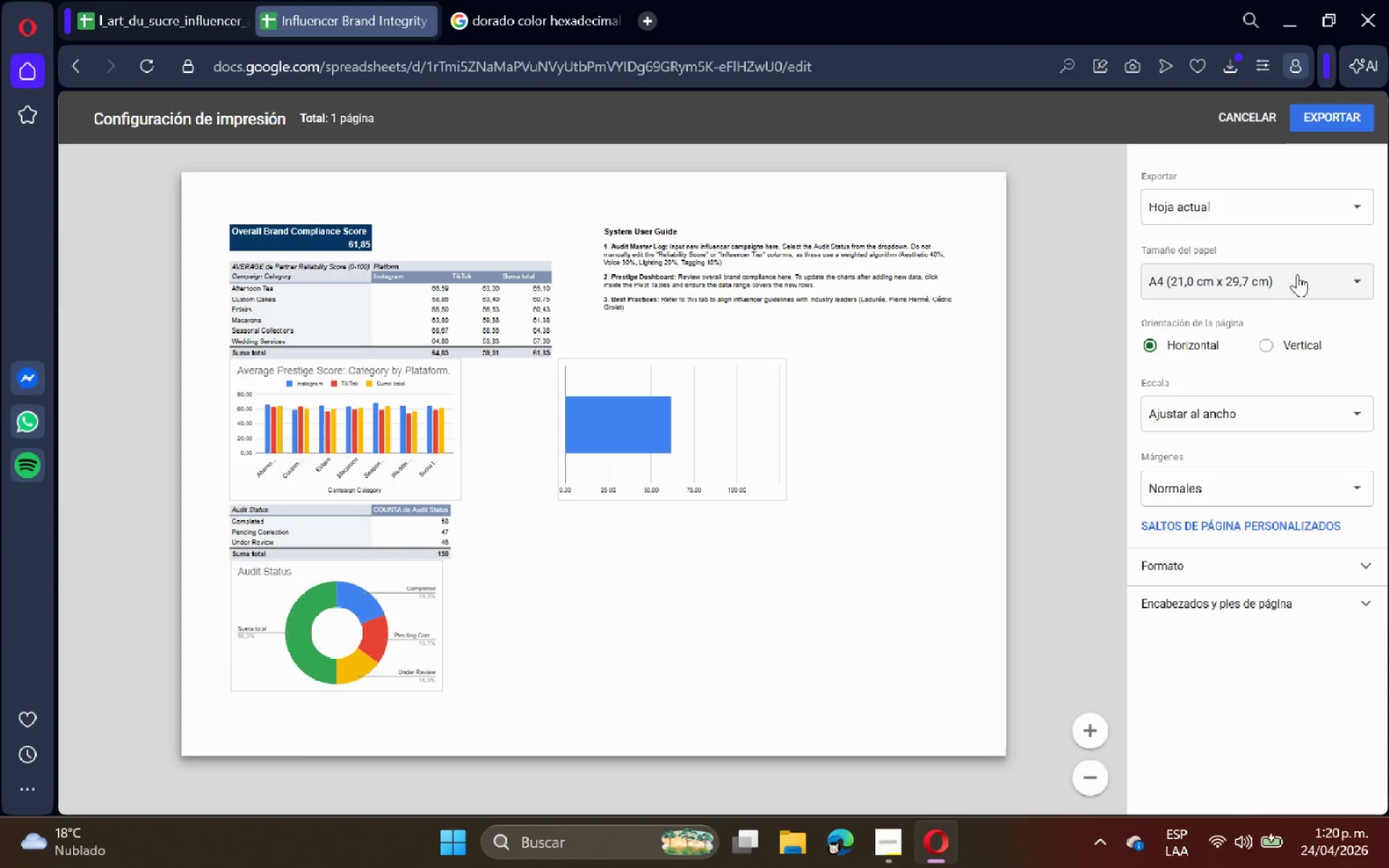 
left_click([1251, 124])
 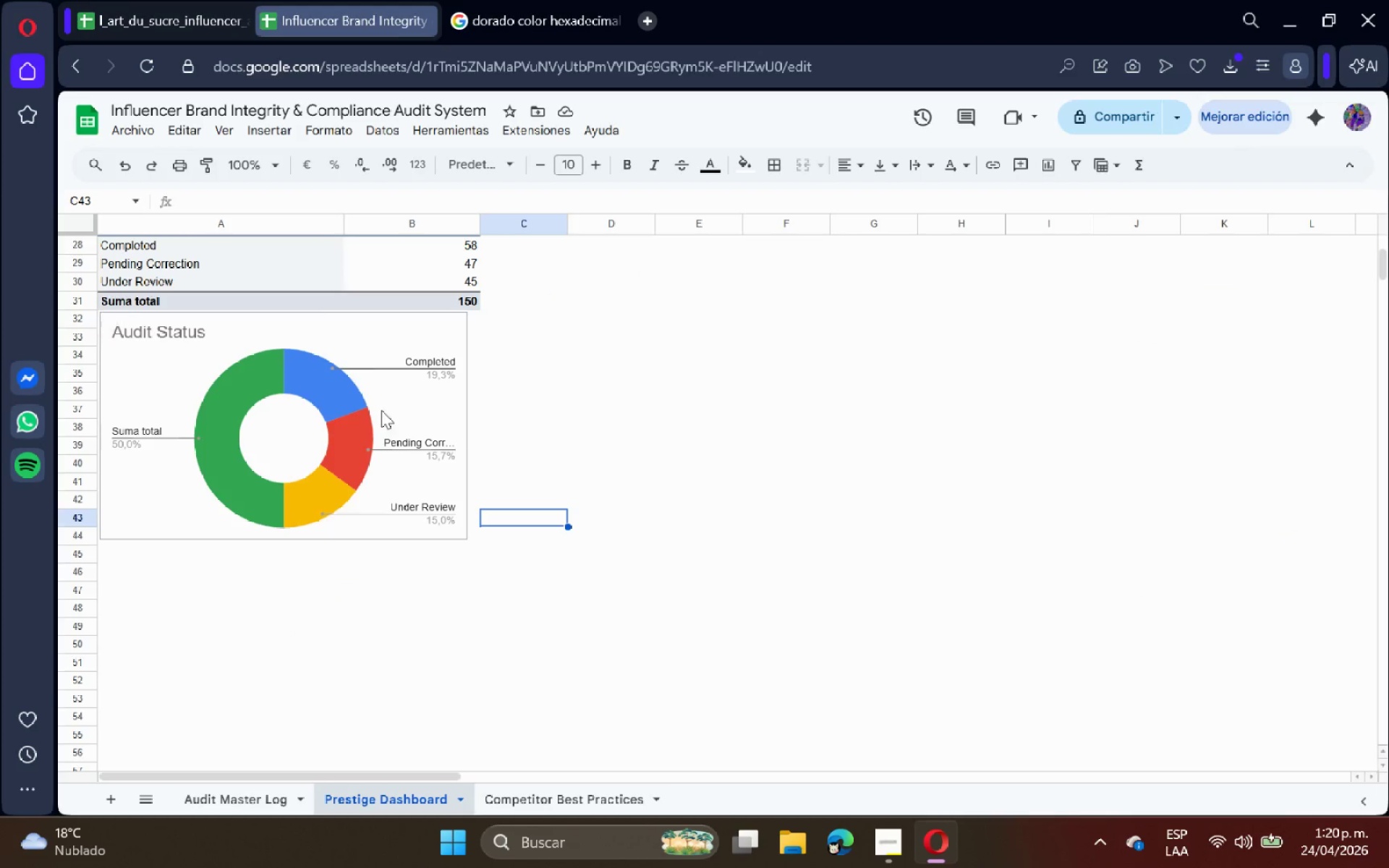 
left_click([322, 375])
 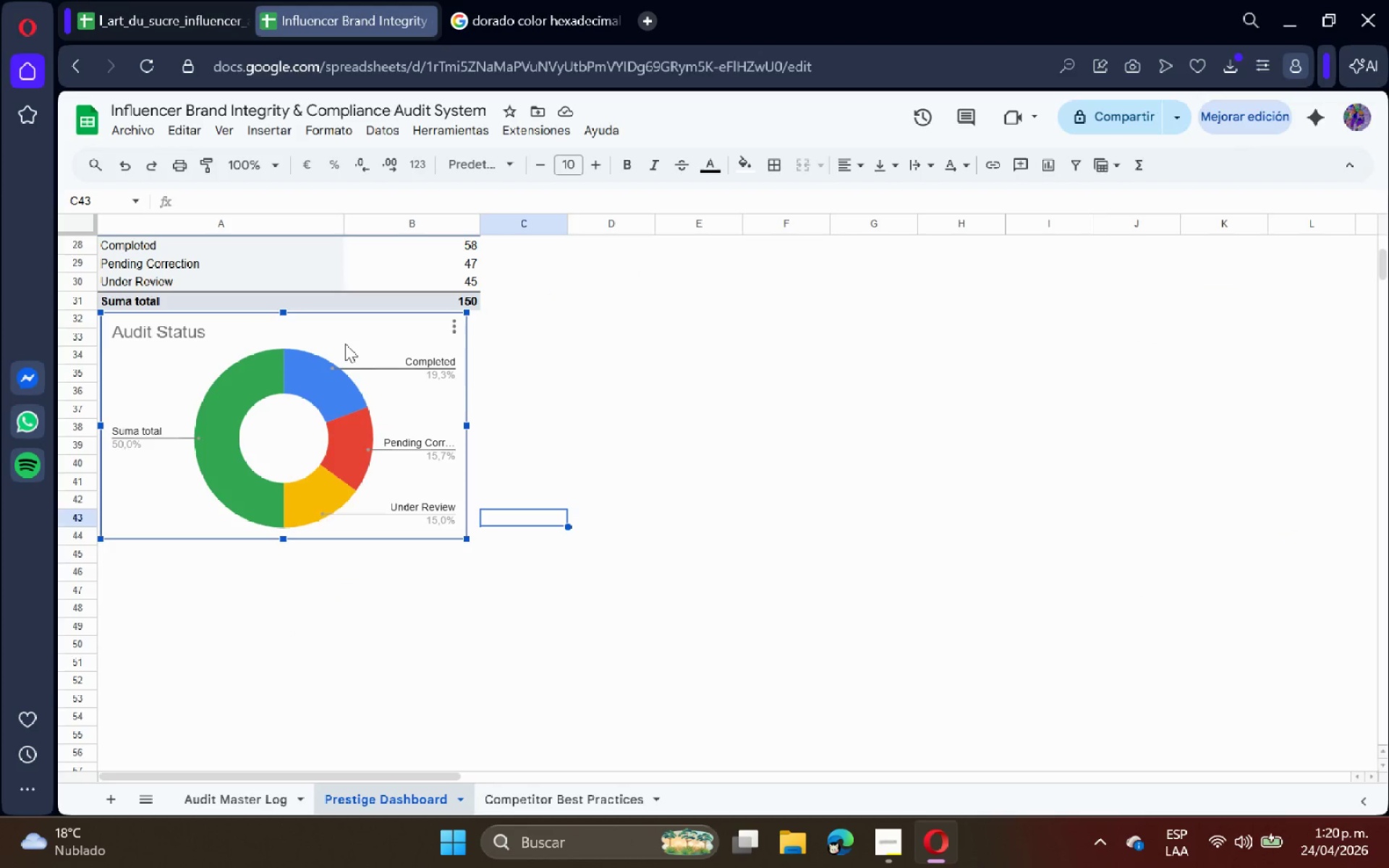 
left_click_drag(start_coordinate=[345, 344], to_coordinate=[866, 338])
 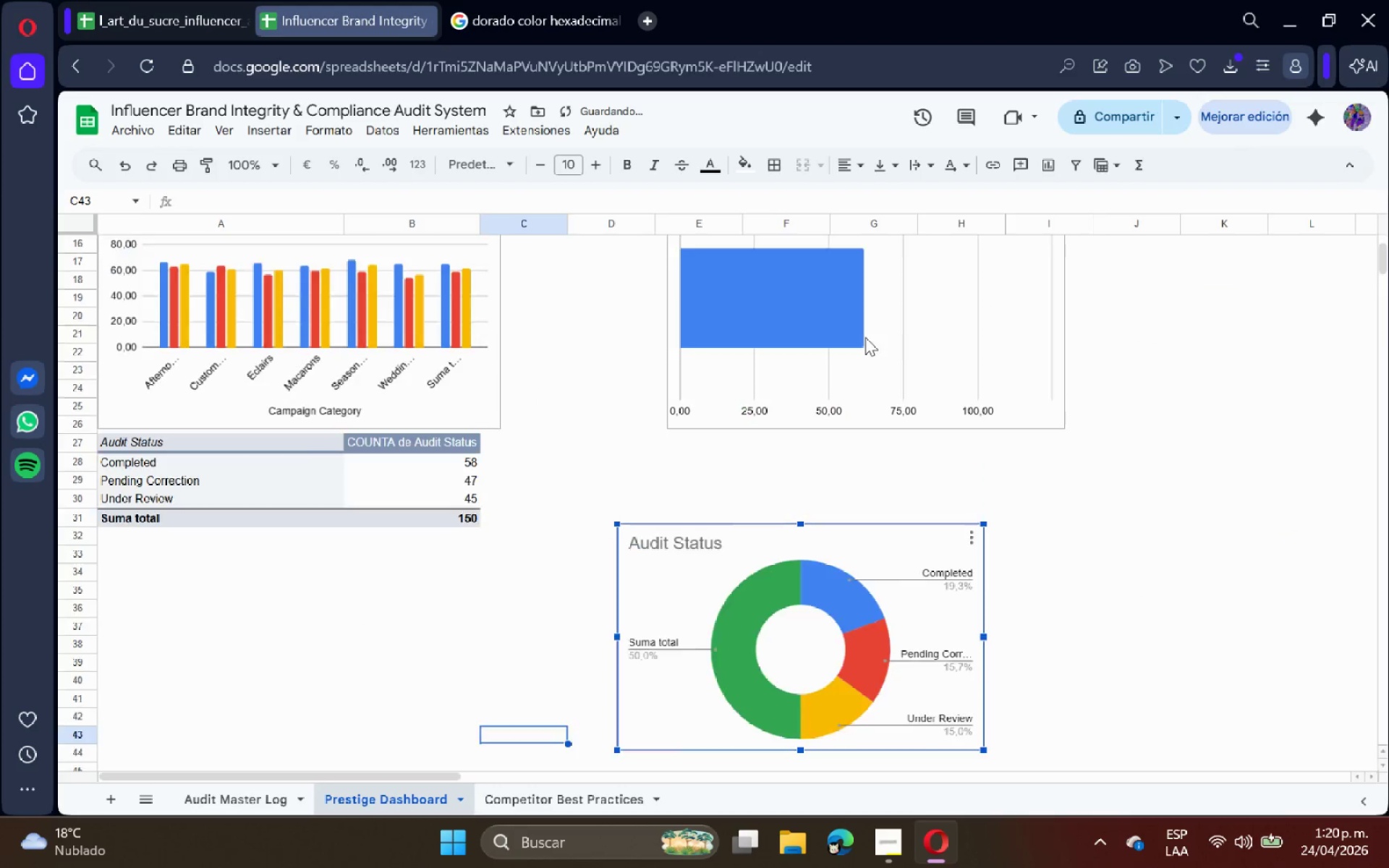 
scroll: coordinate [865, 337], scroll_direction: up, amount: 2.0
 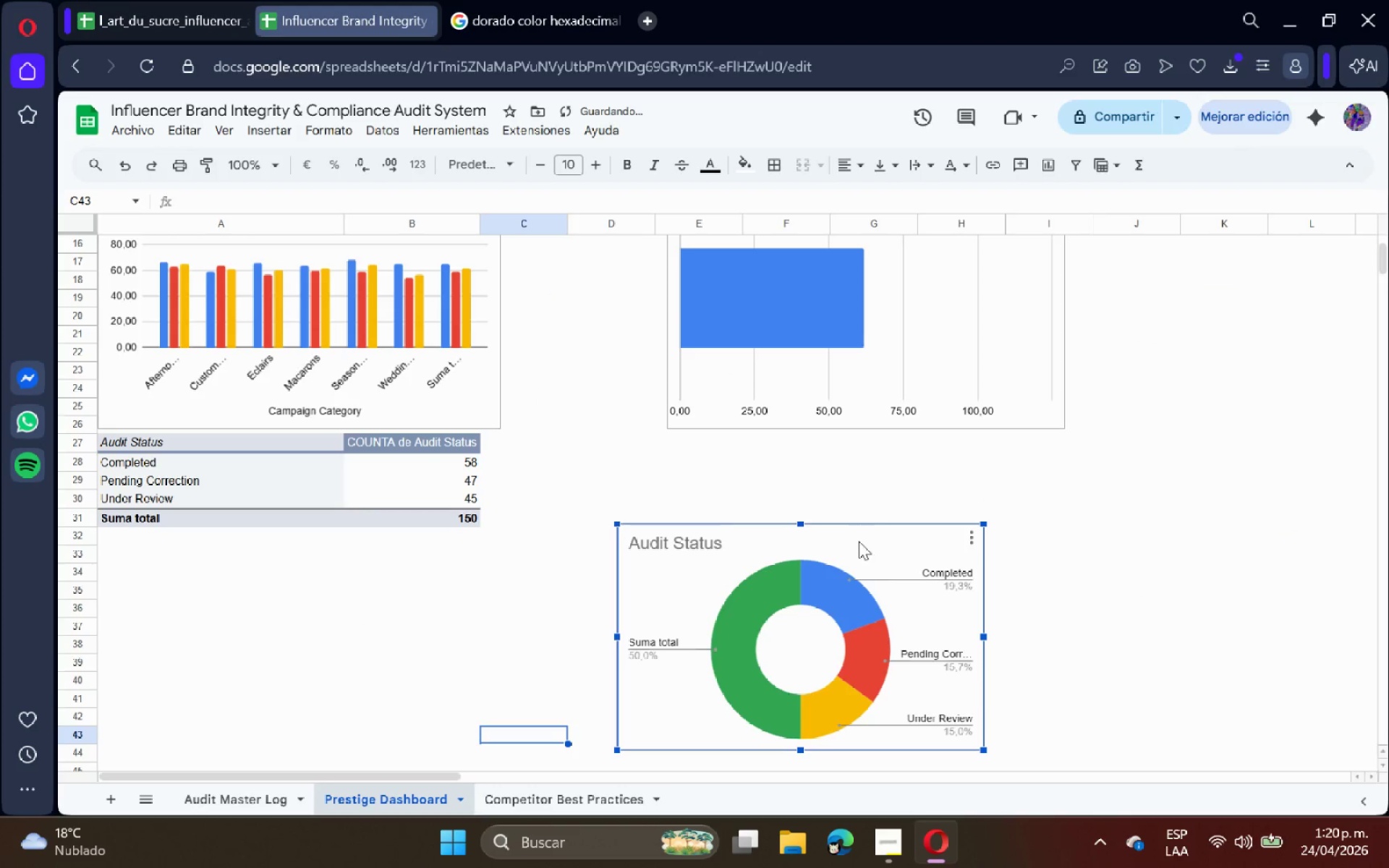 
left_click_drag(start_coordinate=[862, 548], to_coordinate=[752, 484])
 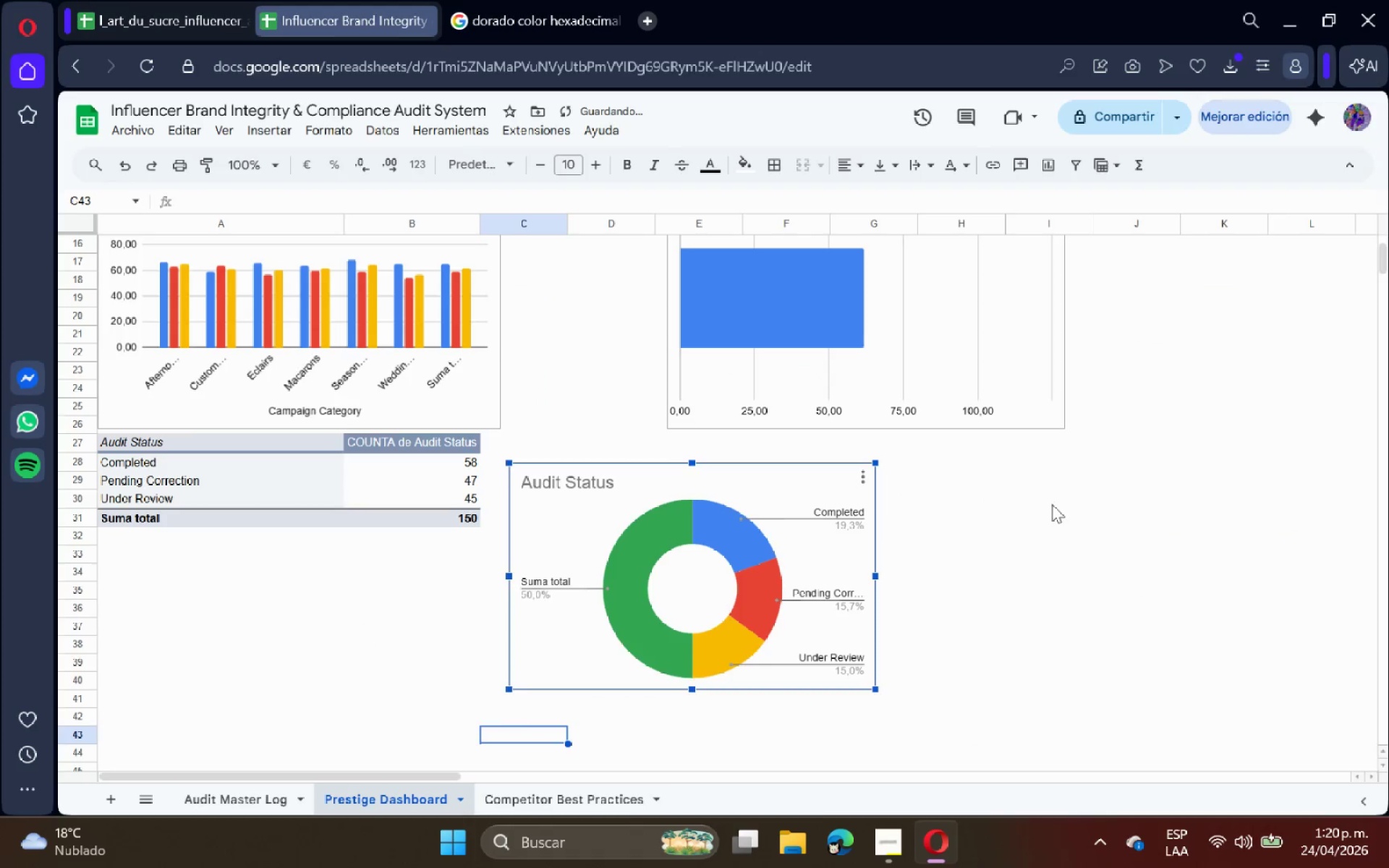 
left_click([1052, 504])
 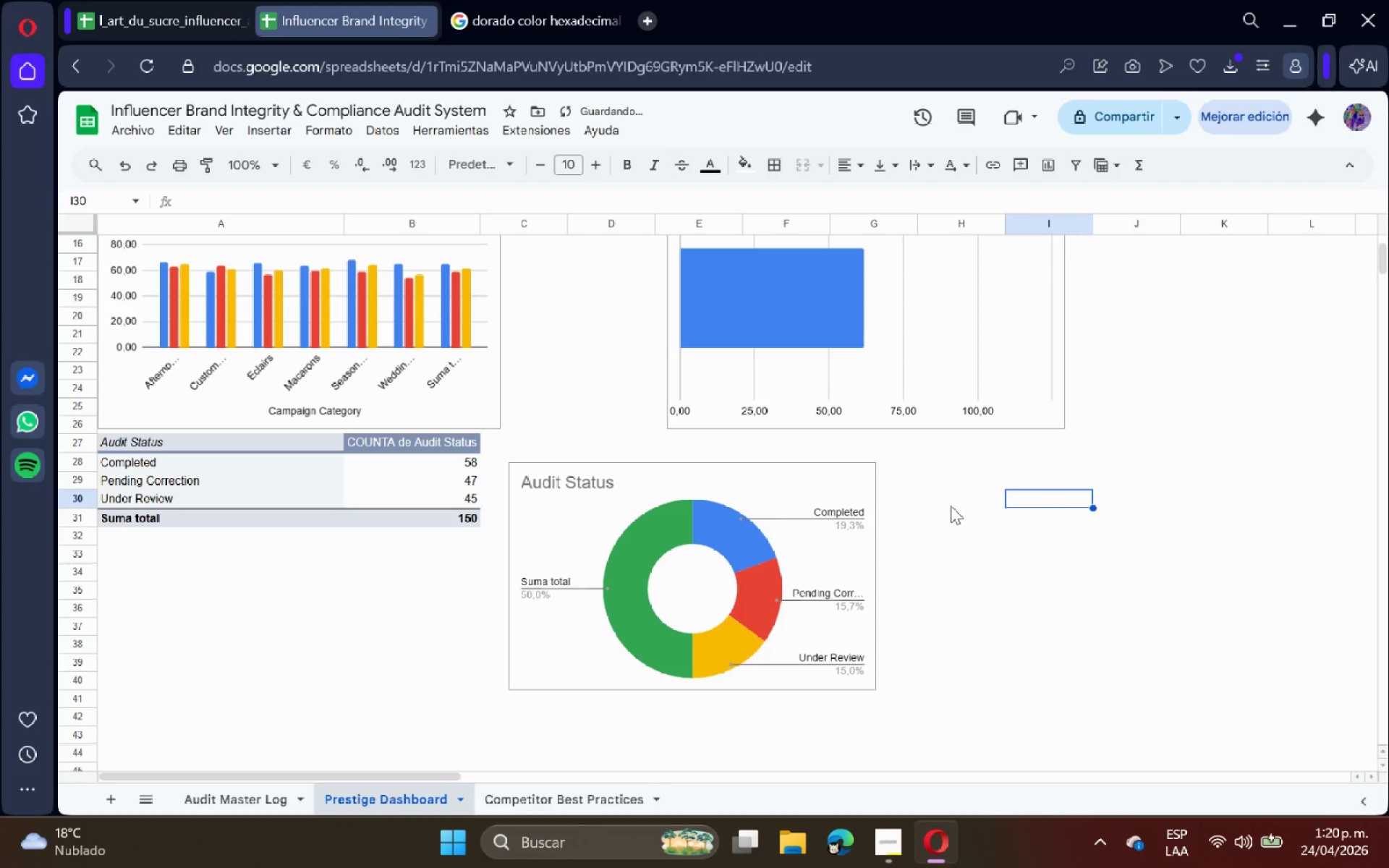 
scroll: coordinate [947, 509], scroll_direction: down, amount: 1.0
 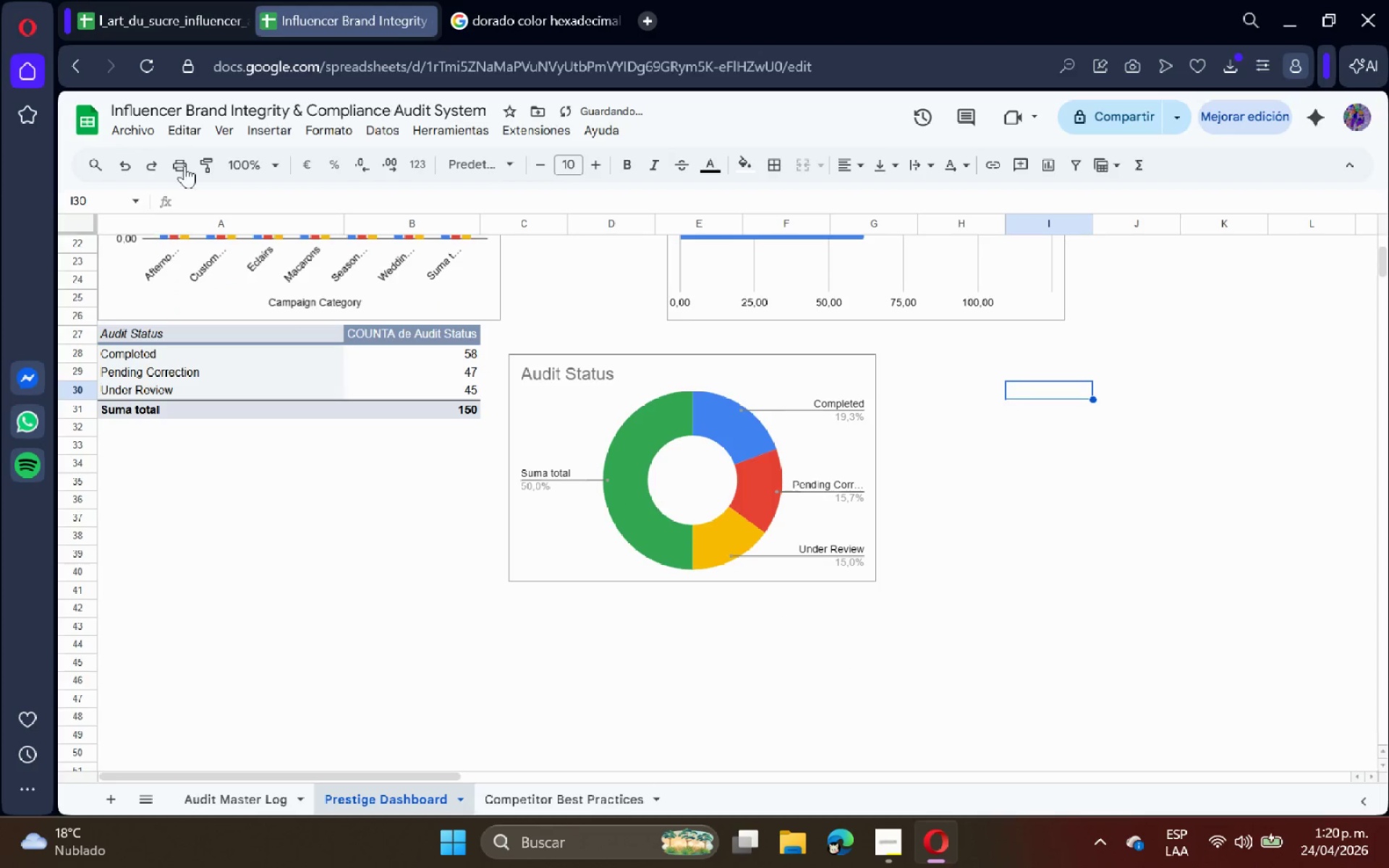 
left_click([123, 131])
 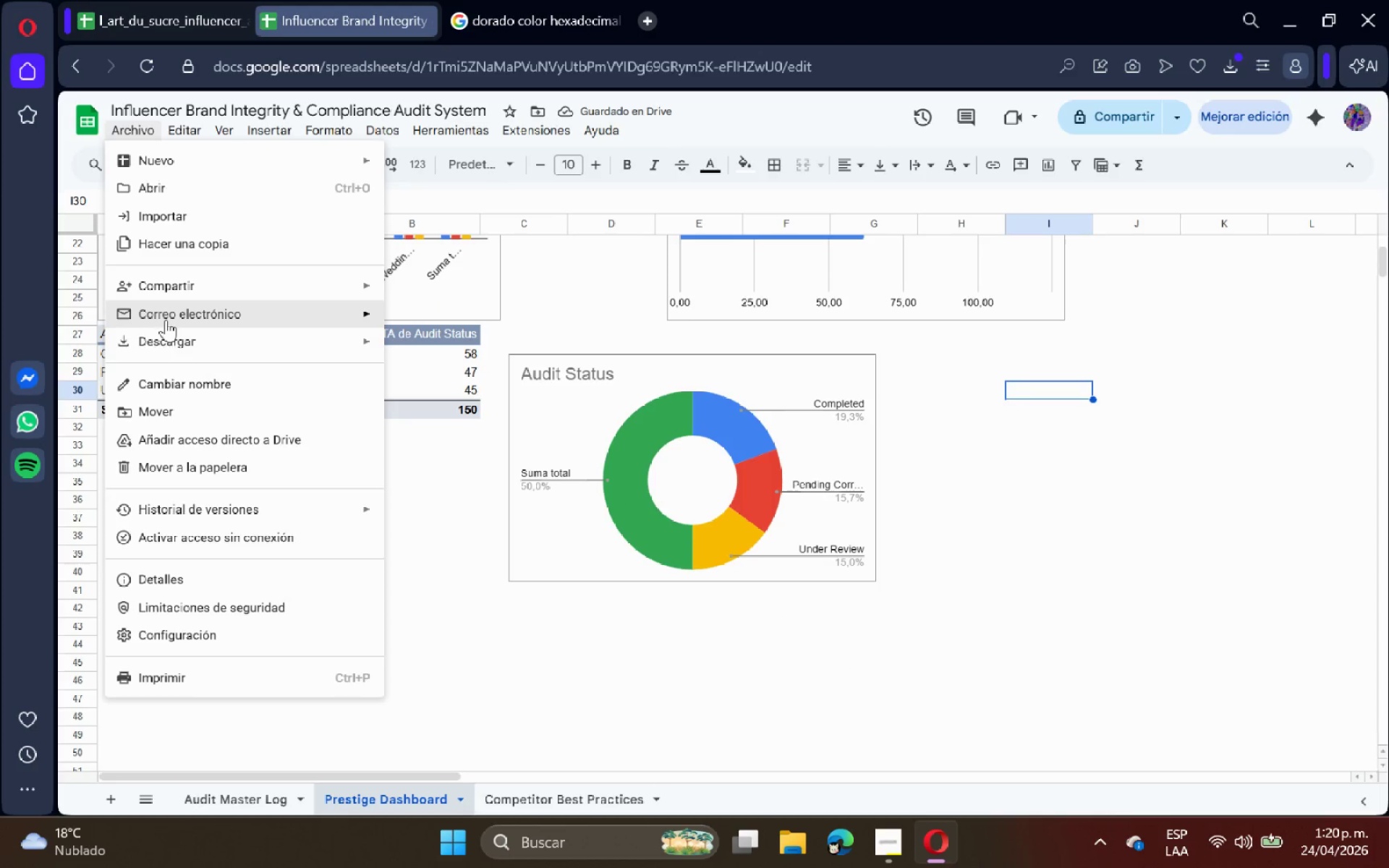 
left_click([166, 333])
 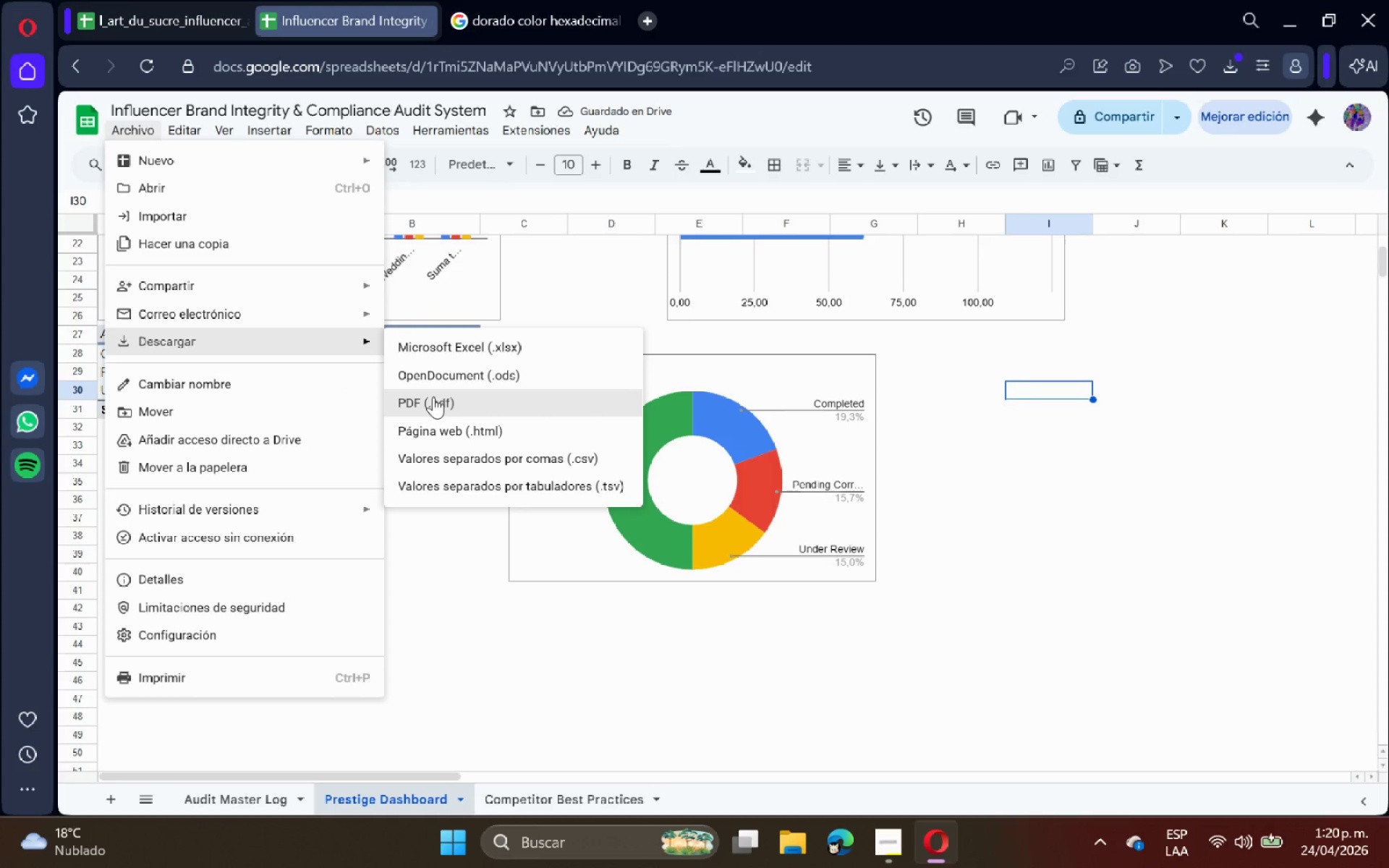 
left_click([436, 399])
 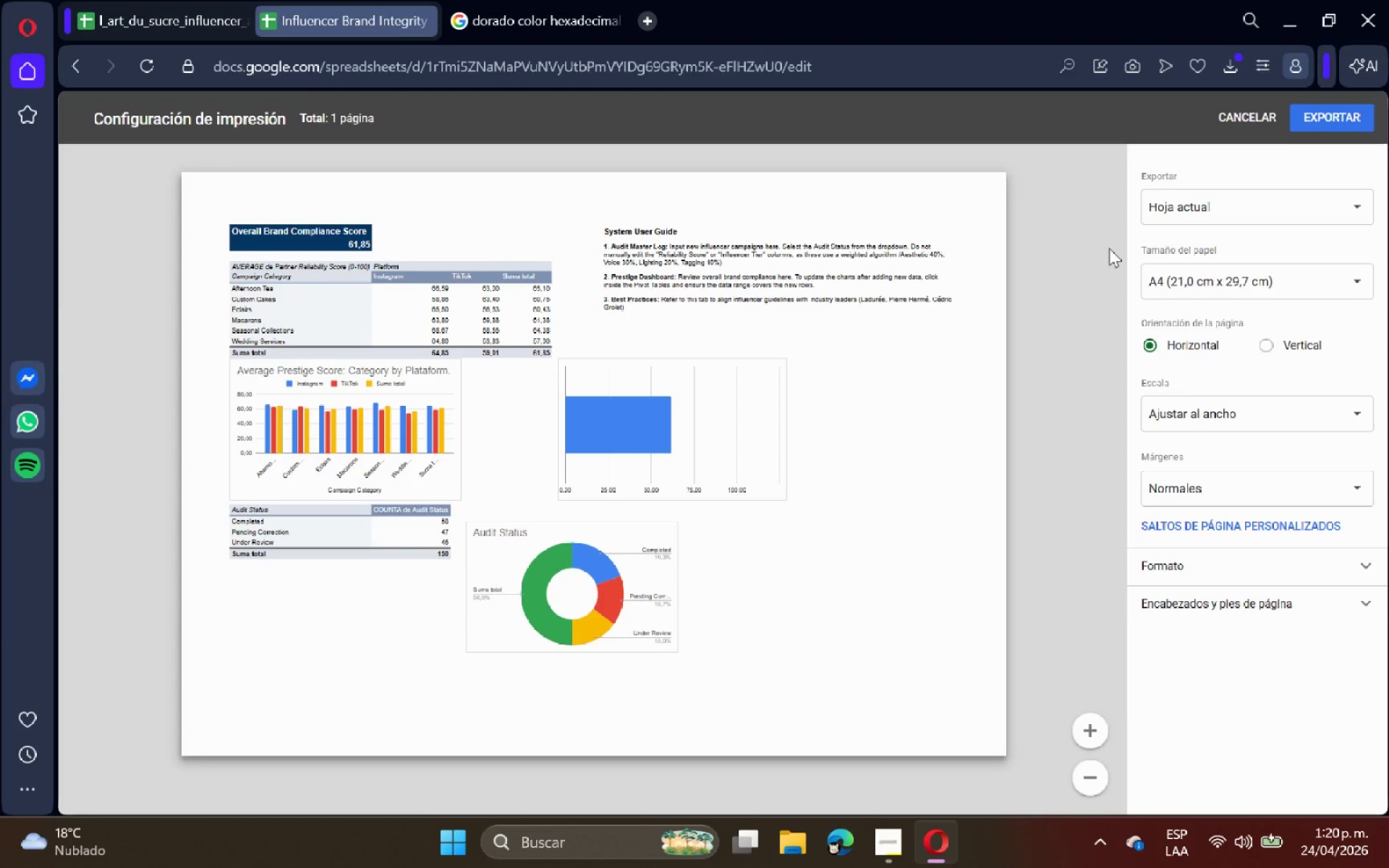 
left_click([1175, 181])
 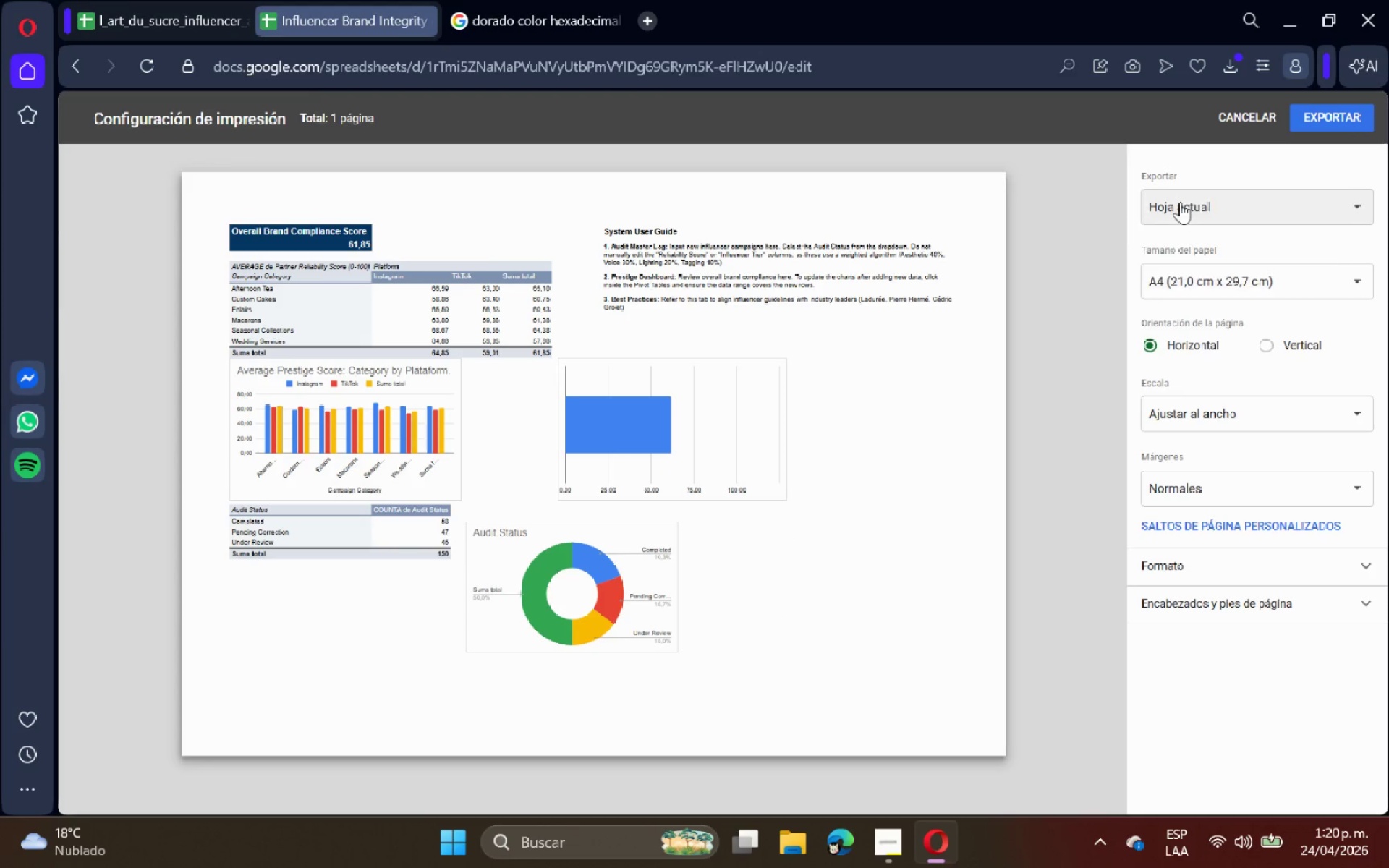 
triple_click([1180, 202])
 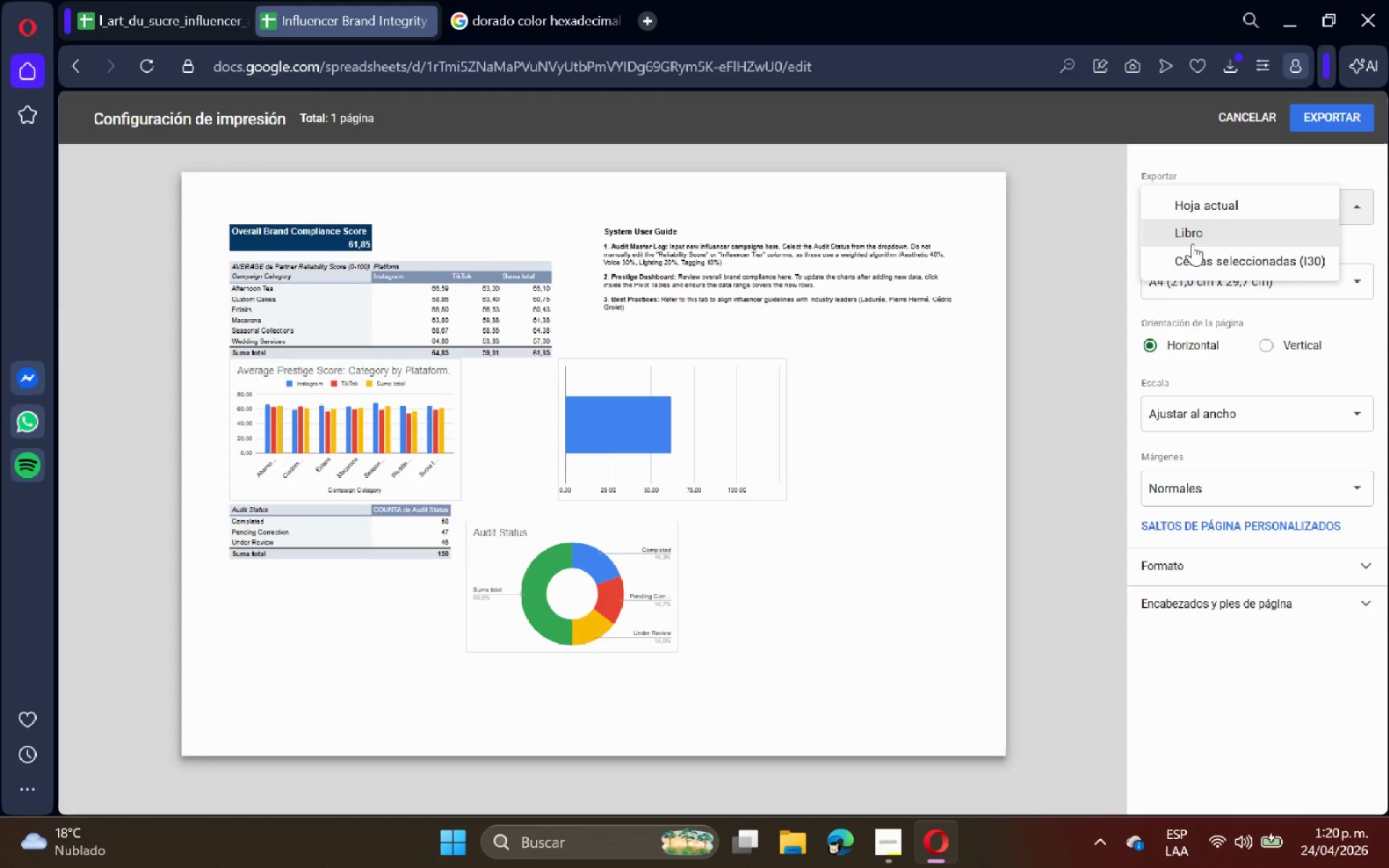 
left_click([1192, 244])
 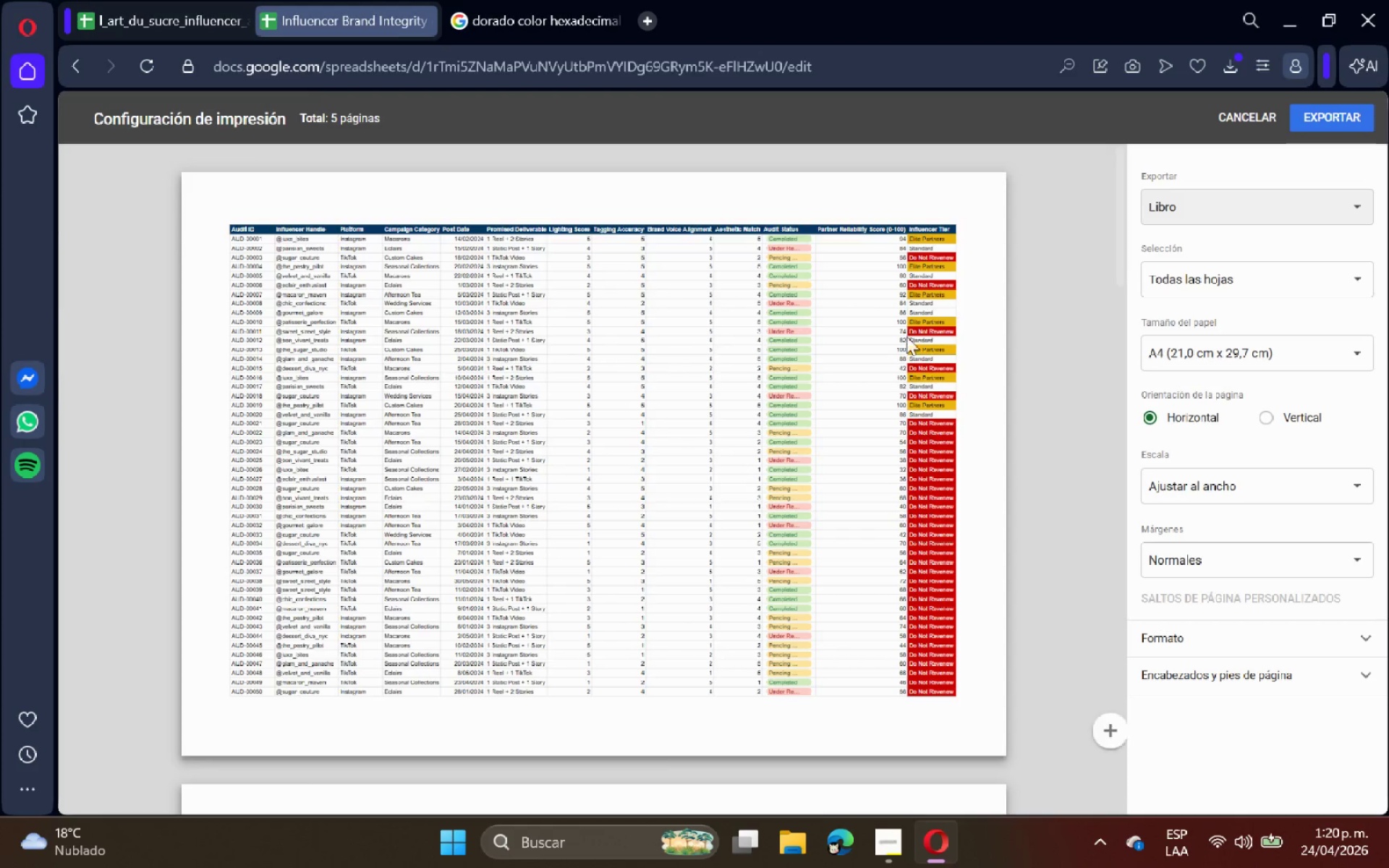 
scroll: coordinate [897, 371], scroll_direction: down, amount: 18.0
 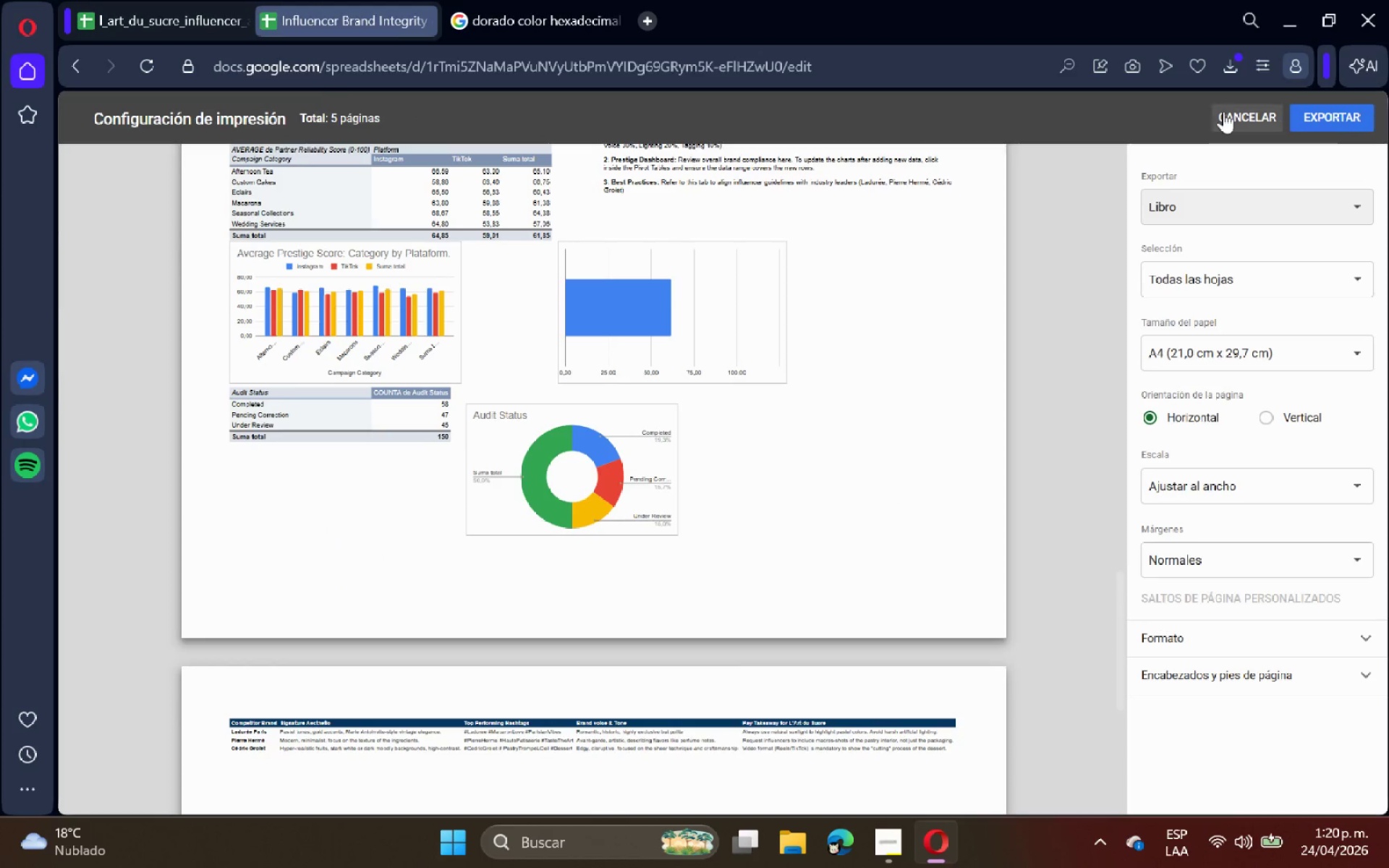 
left_click([598, 378])
 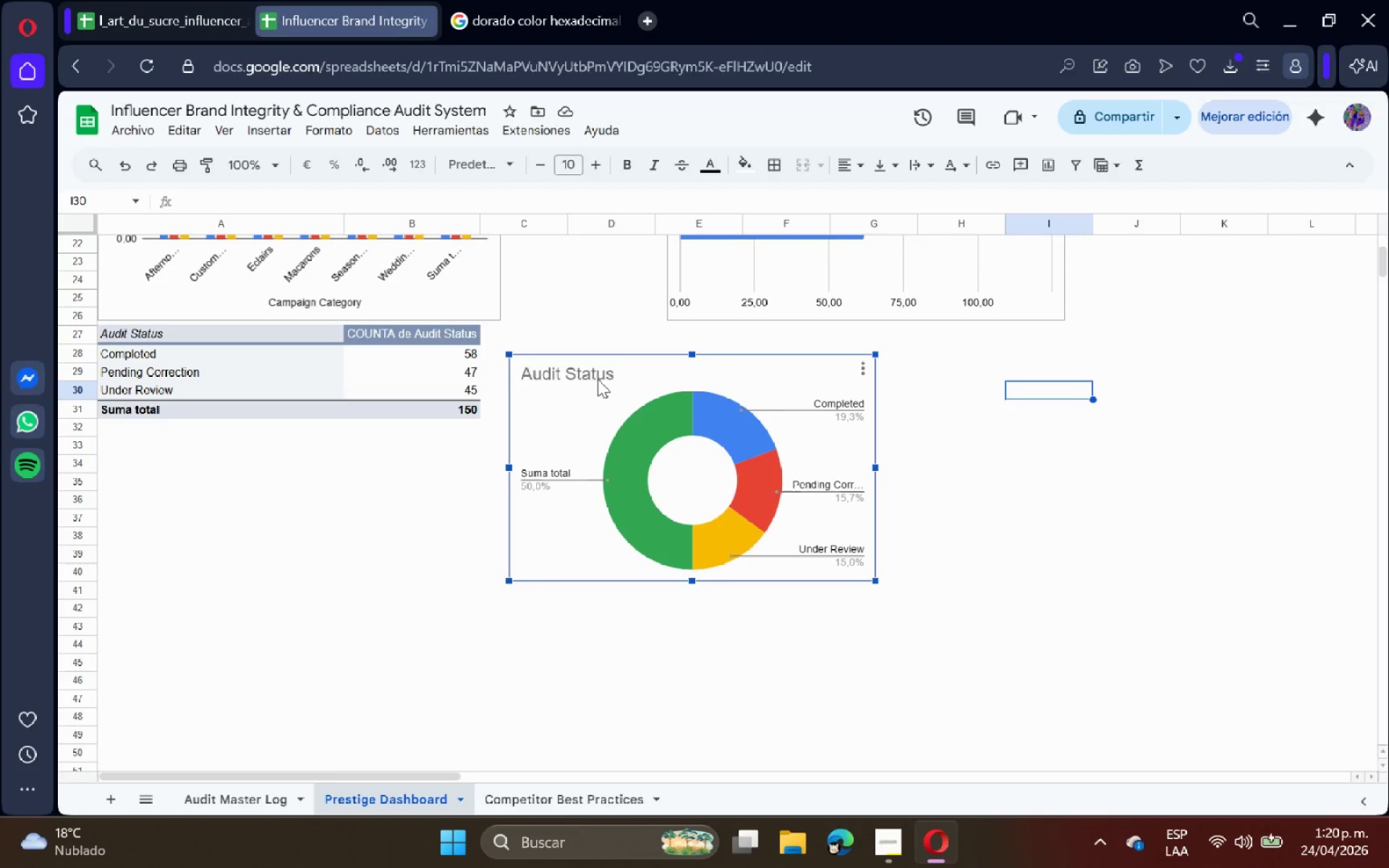 
left_click_drag(start_coordinate=[598, 379], to_coordinate=[179, 445])
 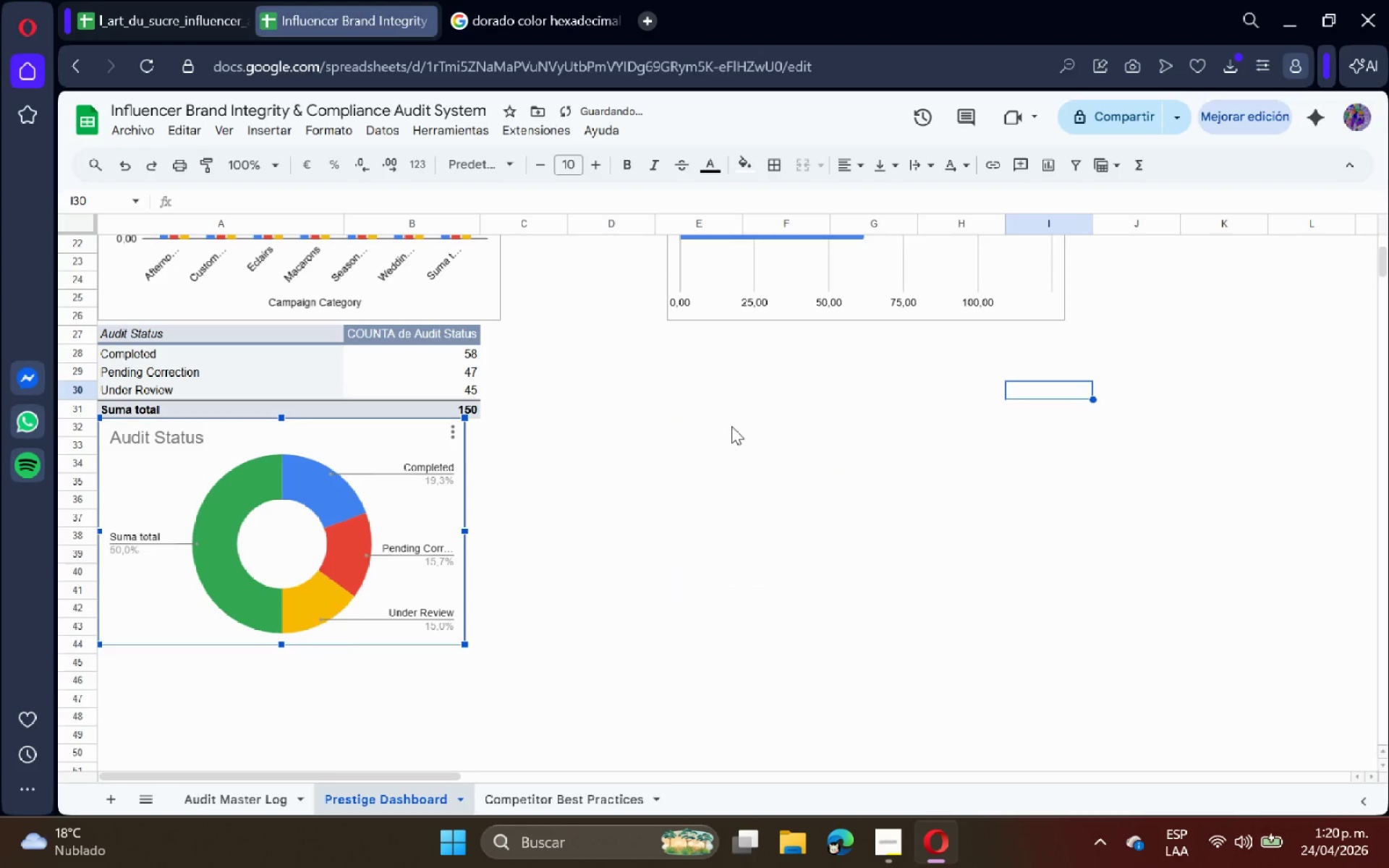 
left_click([733, 426])
 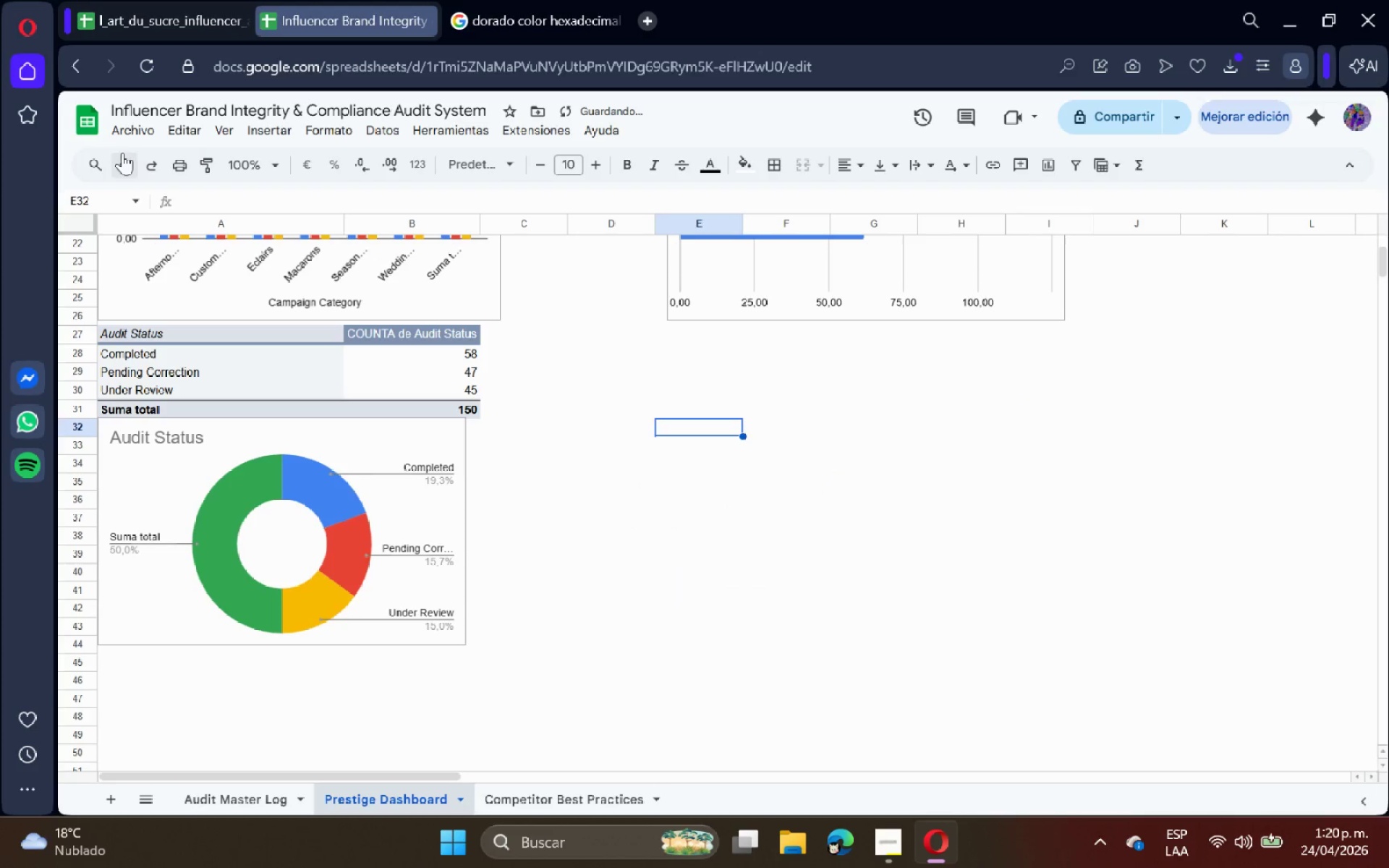 
left_click([127, 130])
 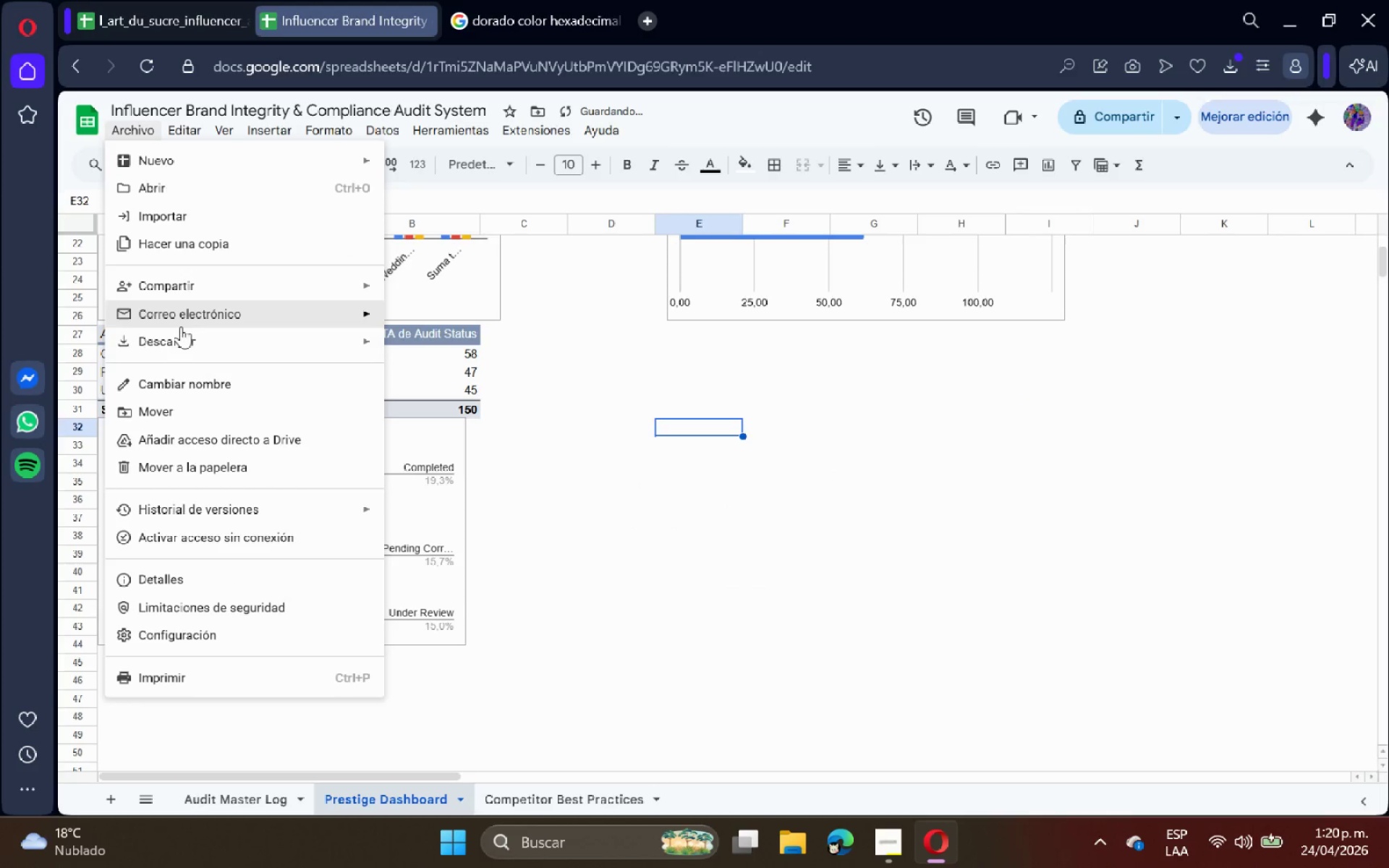 
left_click_drag(start_coordinate=[179, 327], to_coordinate=[177, 341])
 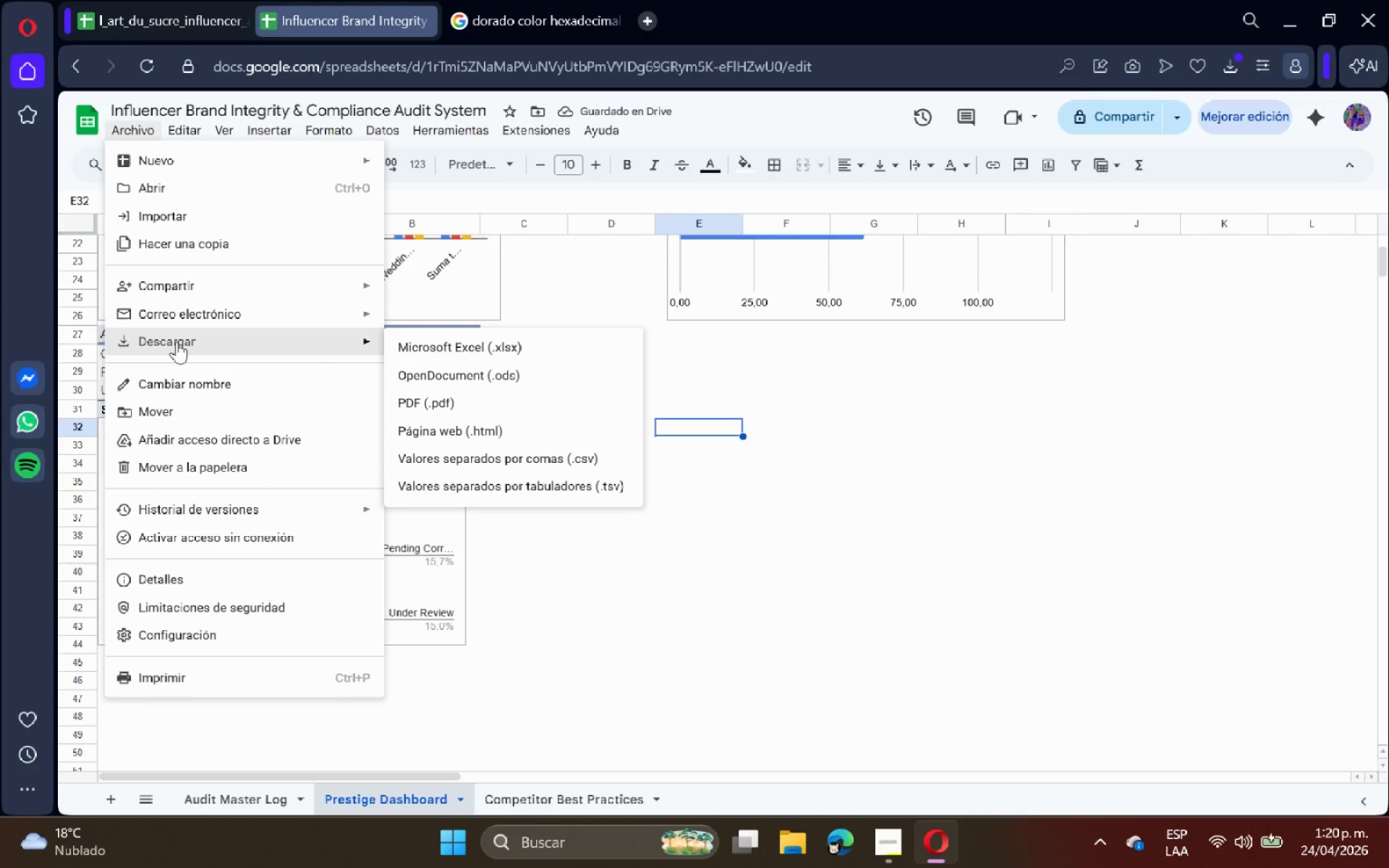 
left_click([177, 341])
 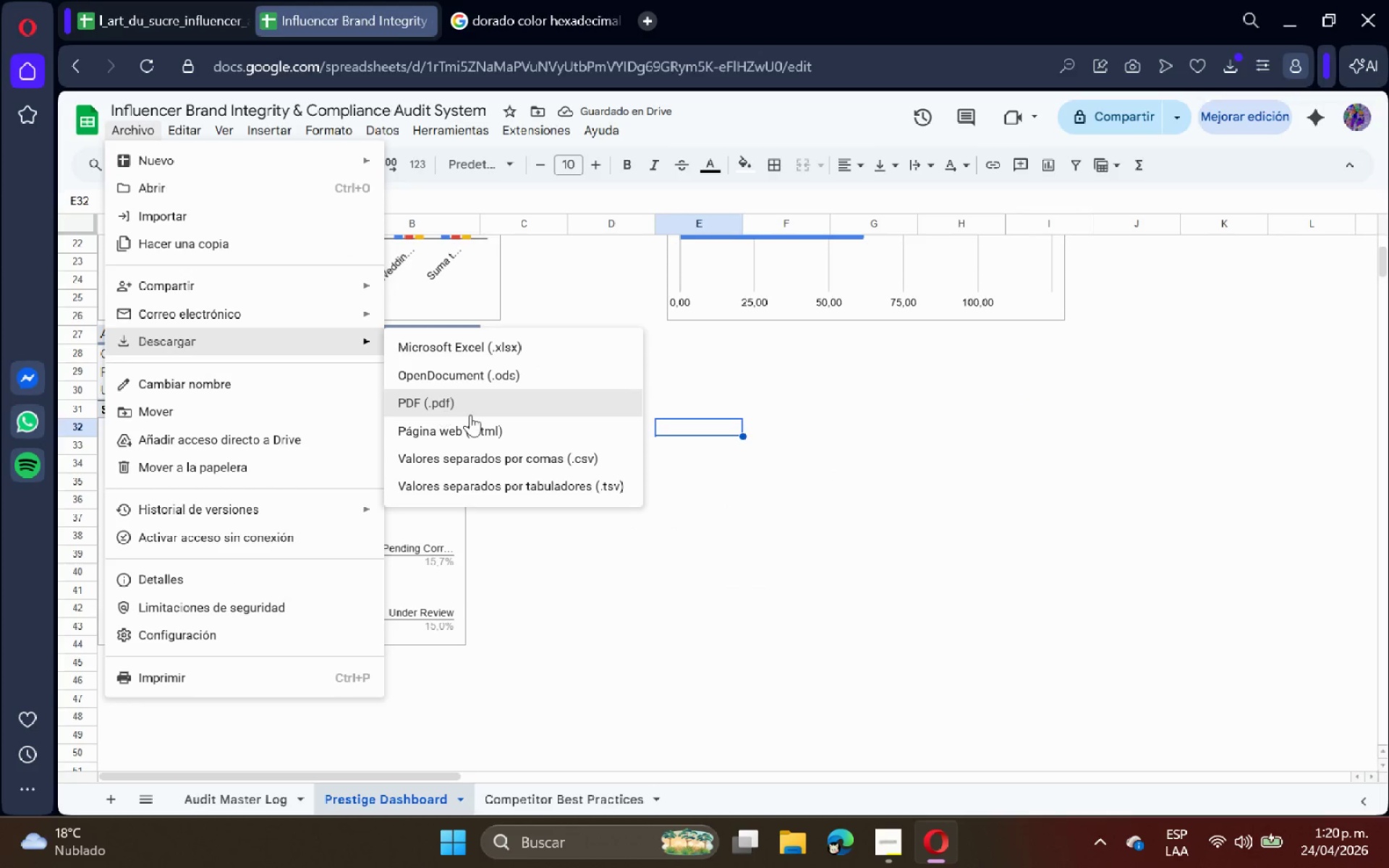 
left_click([470, 414])
 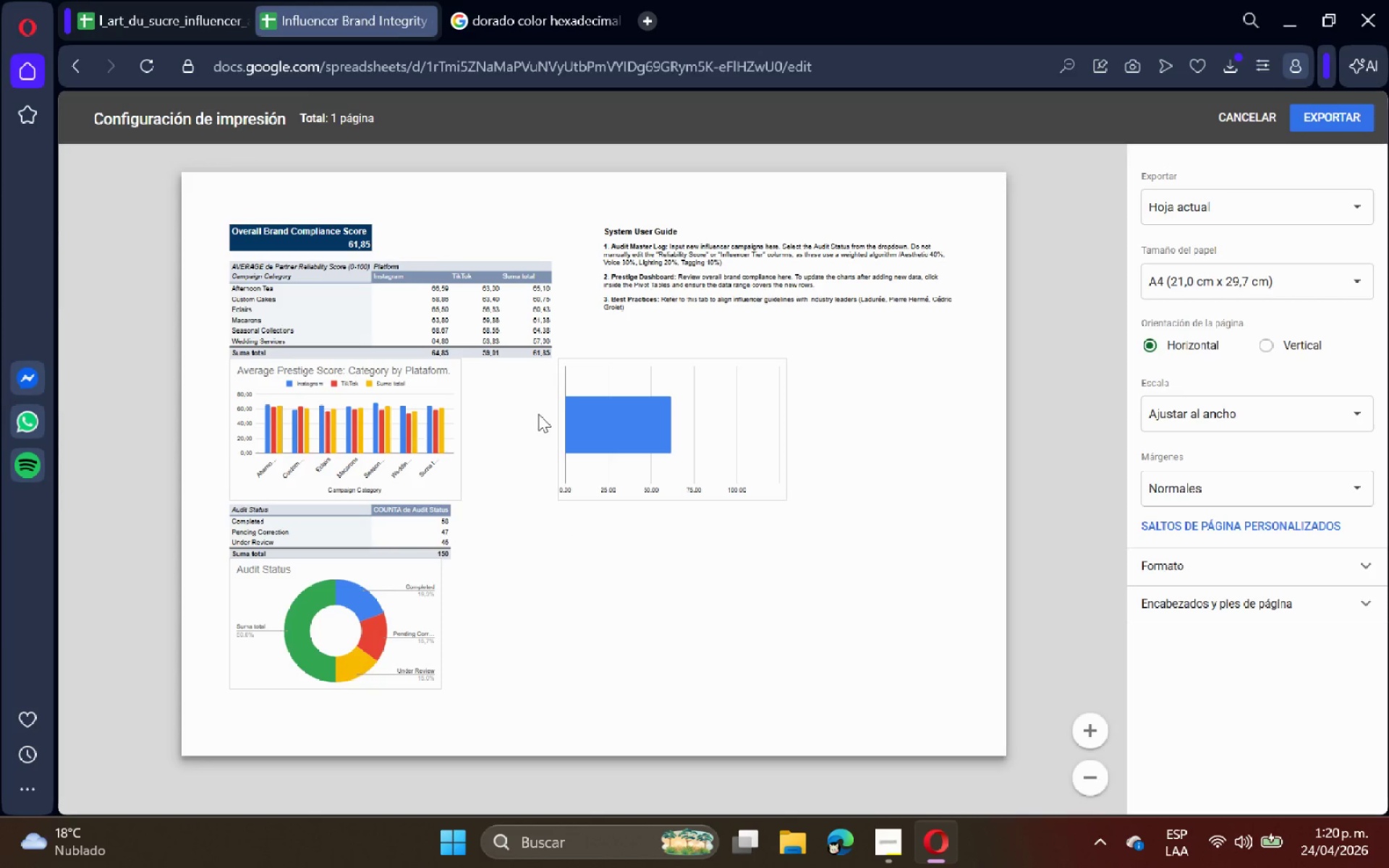 
scroll: coordinate [605, 437], scroll_direction: down, amount: 8.0
 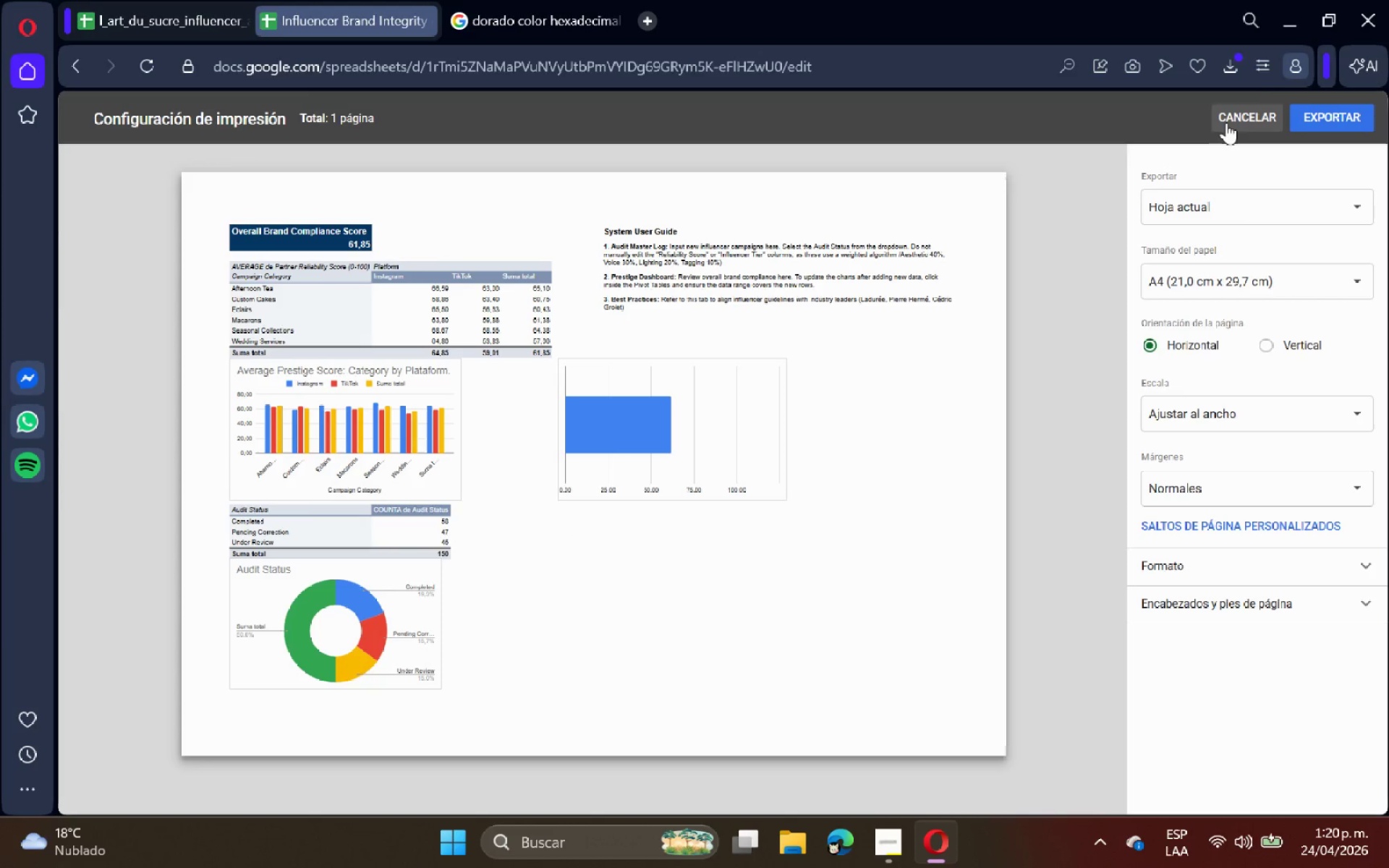 
left_click([1249, 215])
 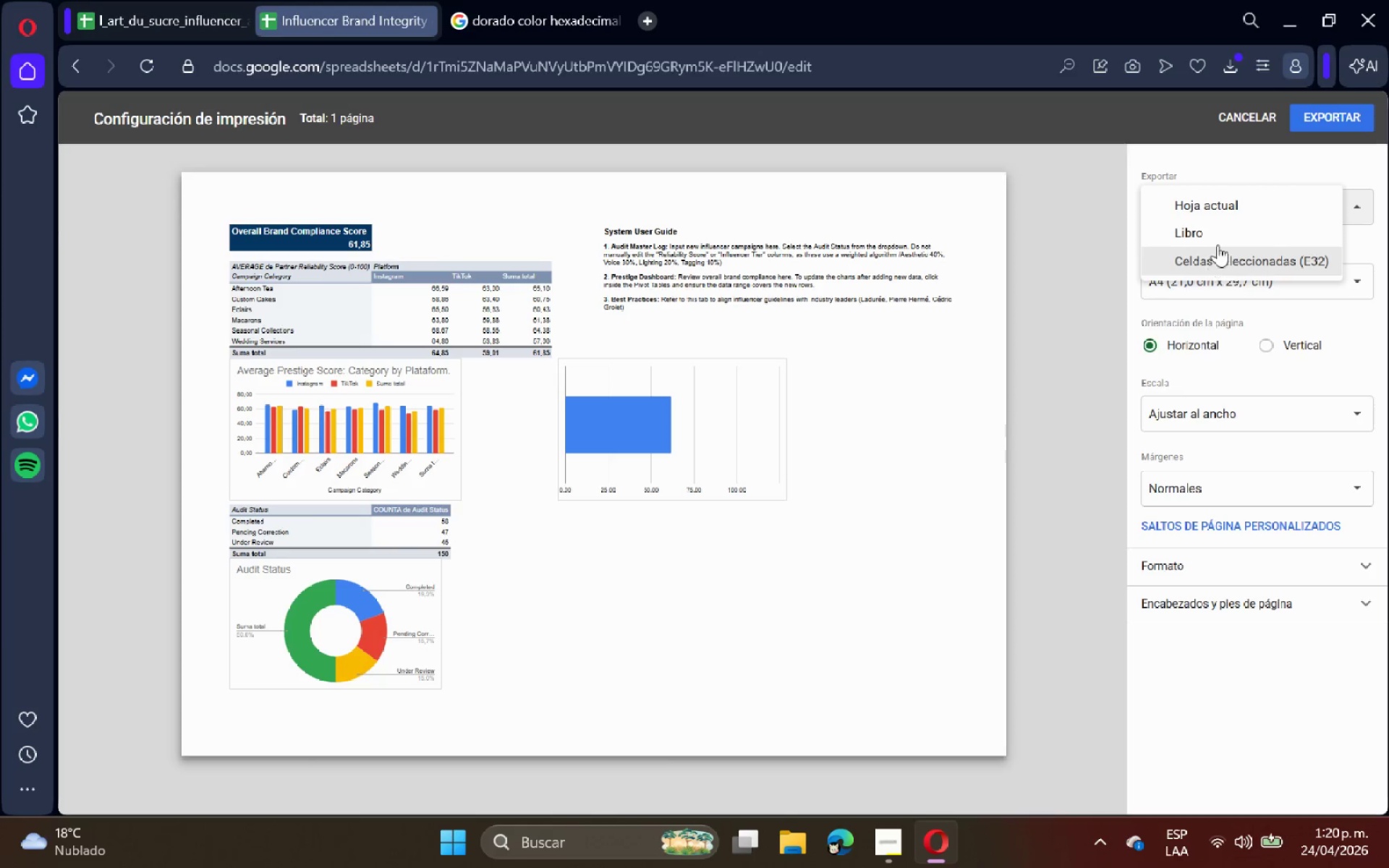 
left_click([1218, 240])
 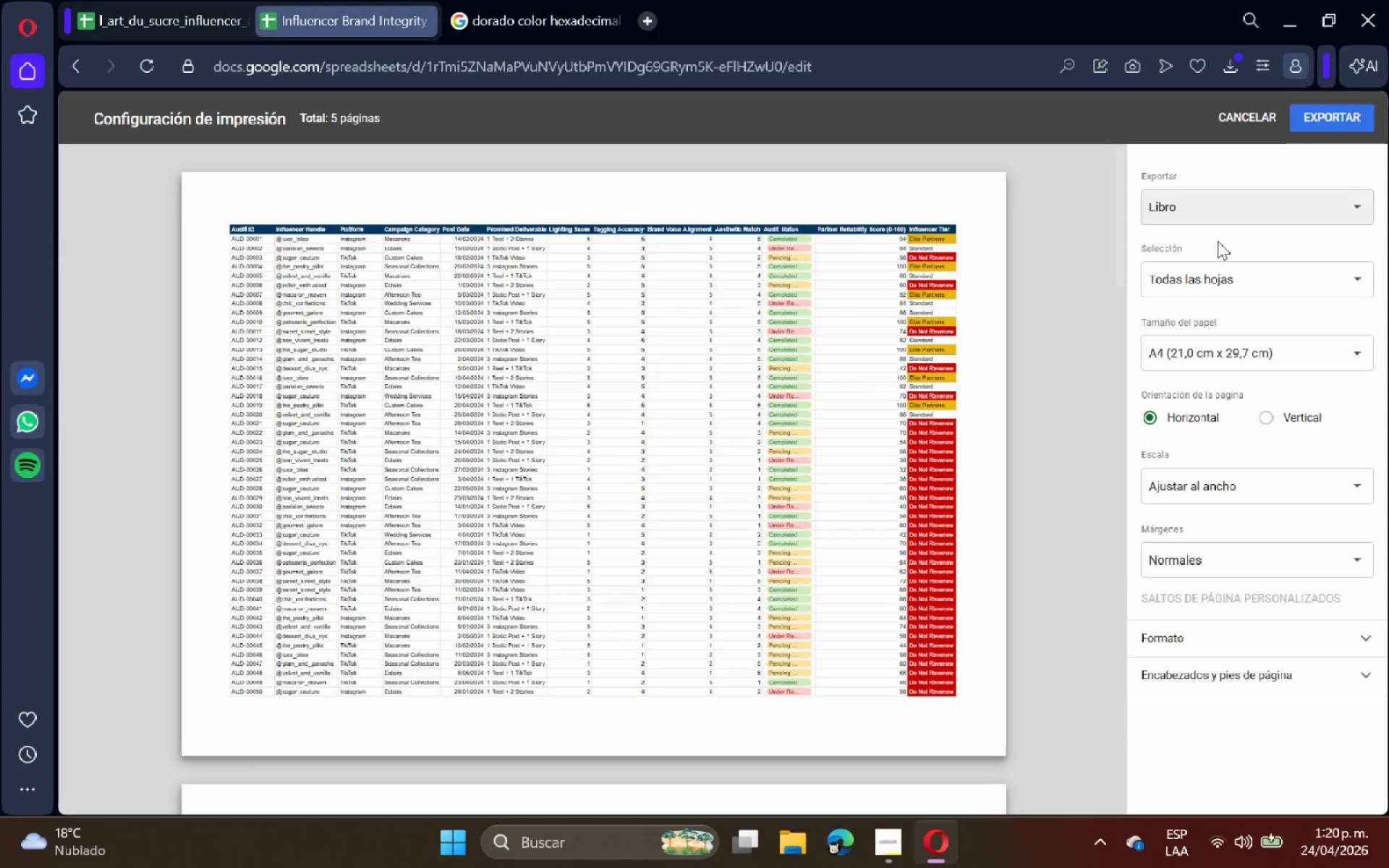 
scroll: coordinate [875, 360], scroll_direction: down, amount: 22.0
 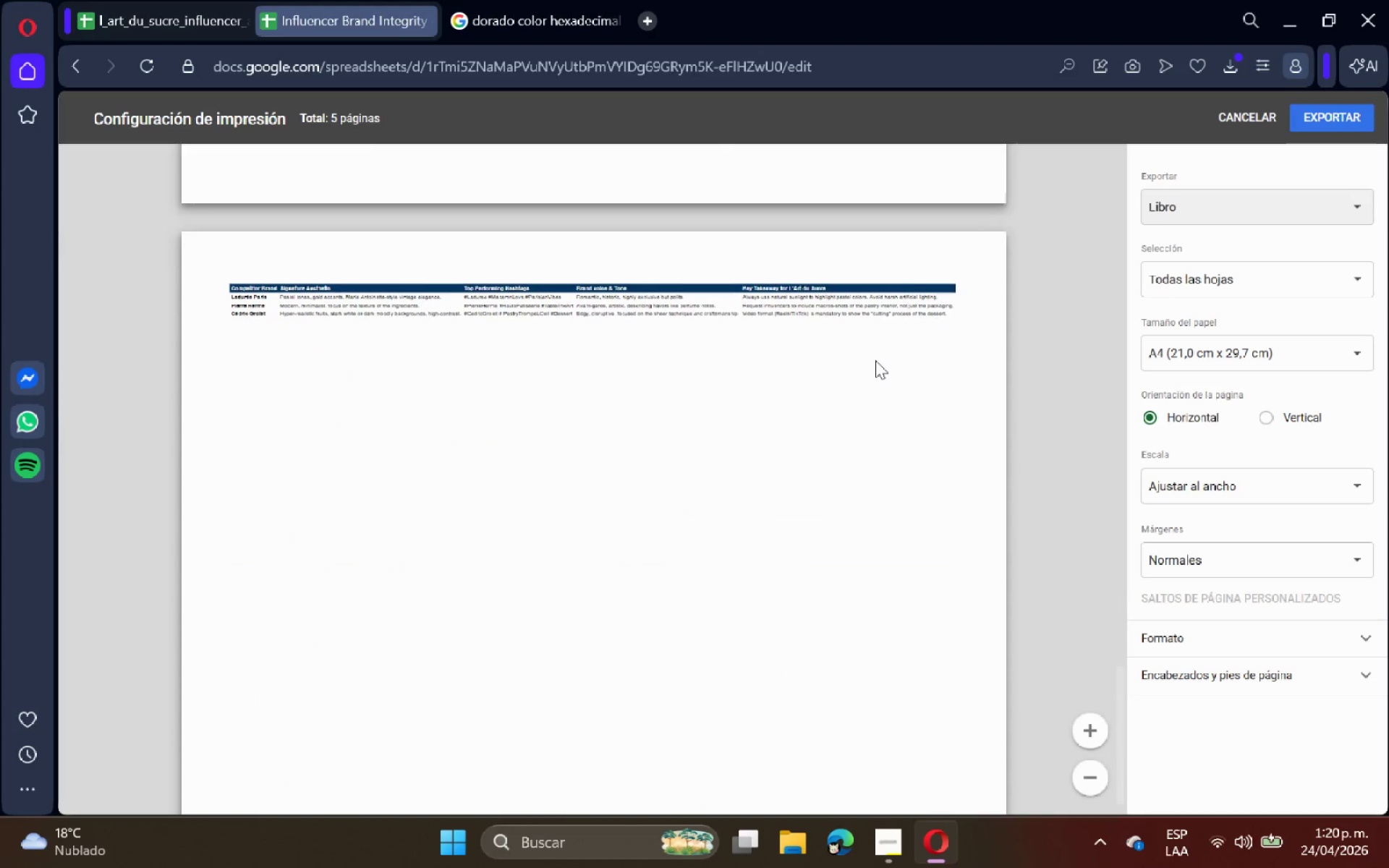 
scroll: coordinate [1086, 260], scroll_direction: up, amount: 17.0
 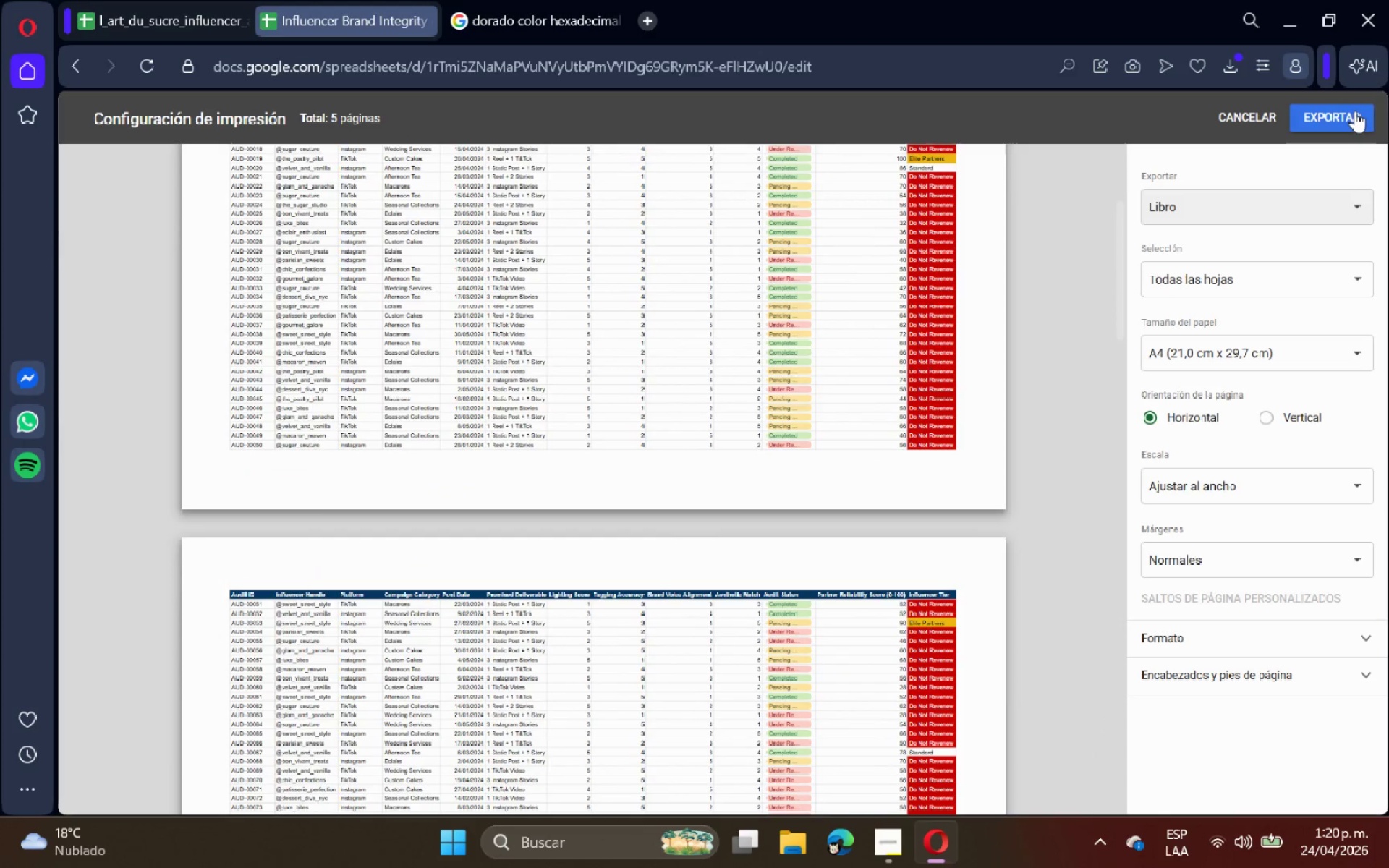 
left_click([1355, 111])
 